 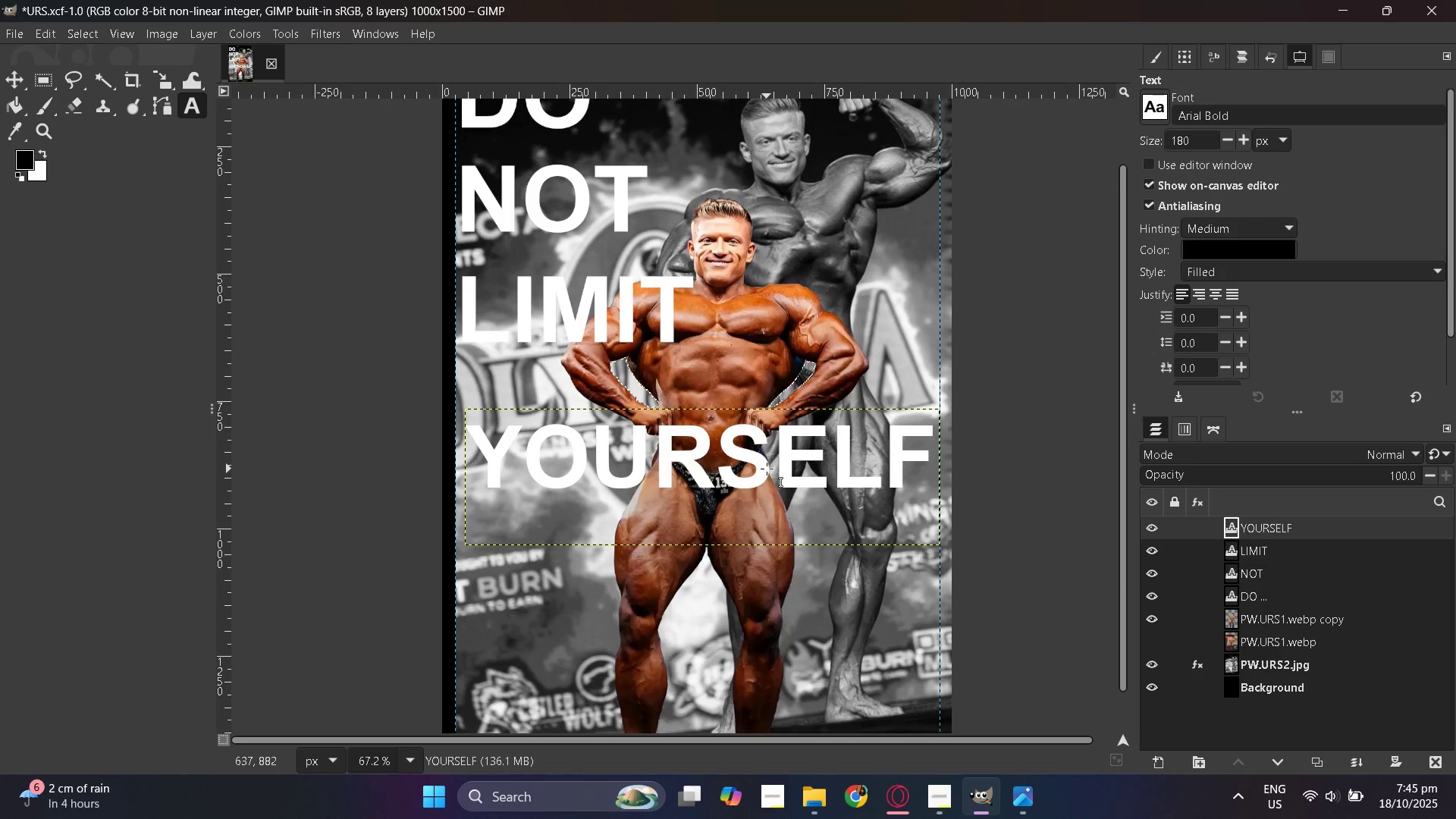 
triple_click([767, 469])
 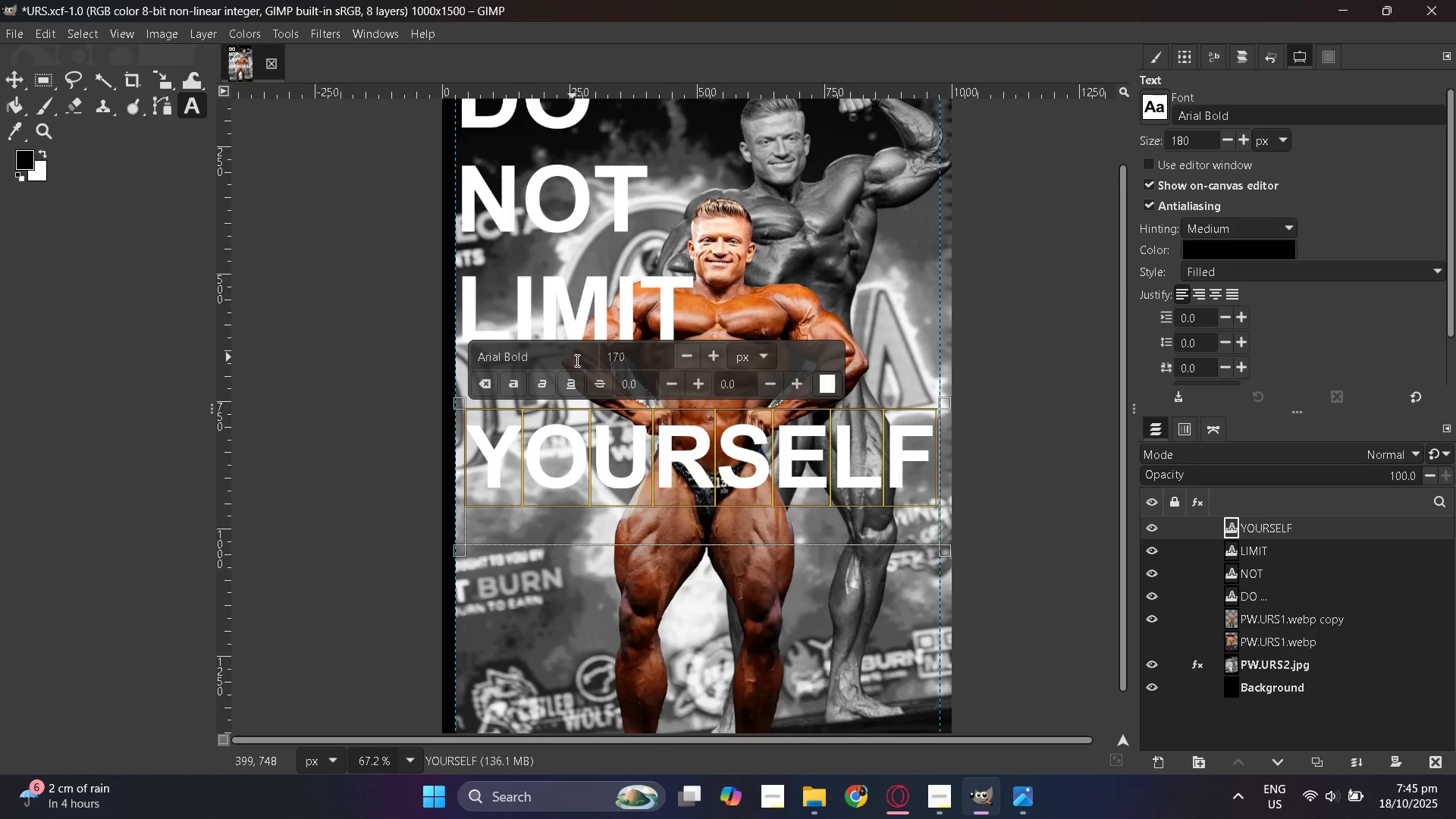 
left_click([577, 359])
 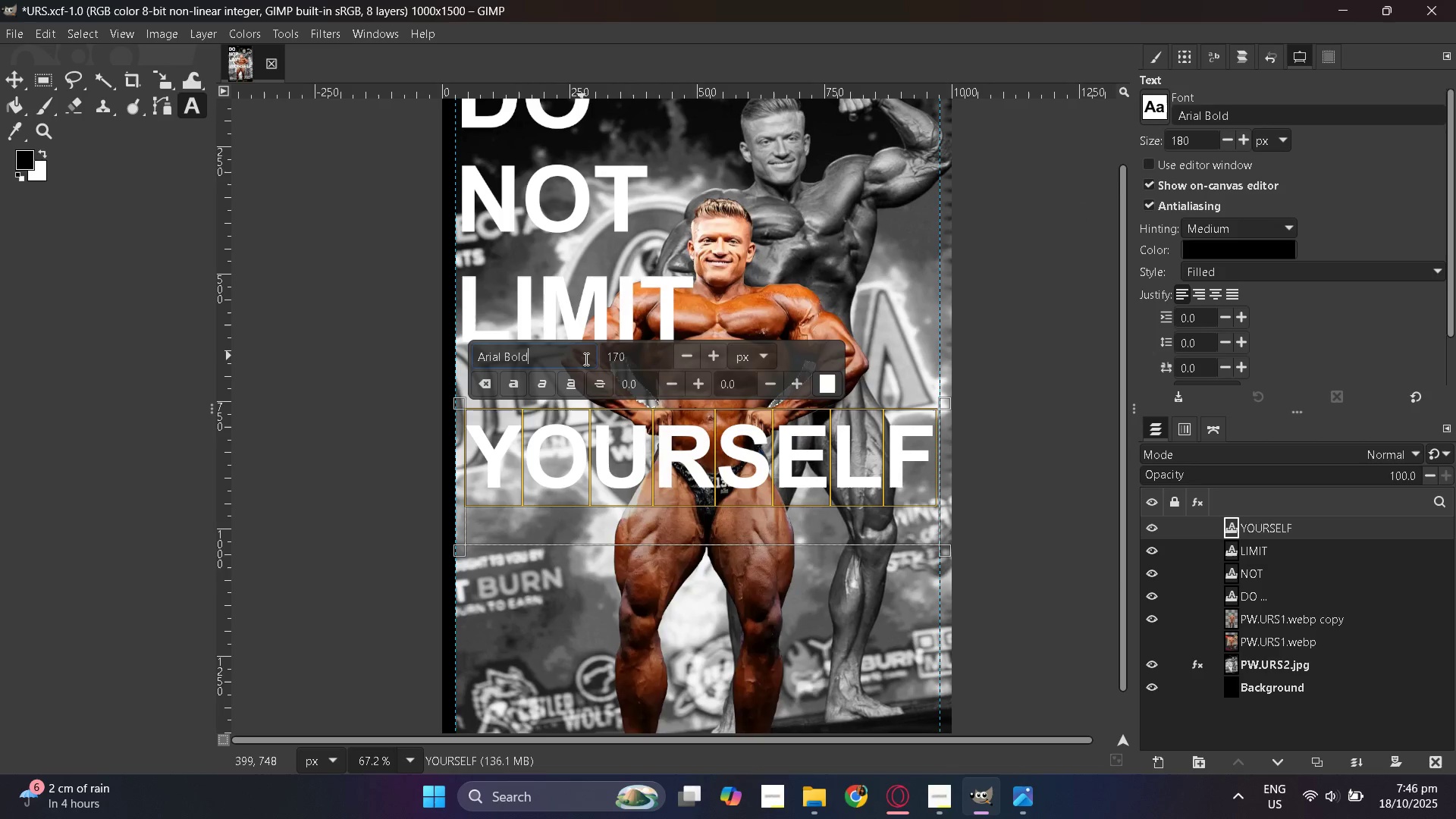 
hold_key(key=Backspace, duration=1.05)
 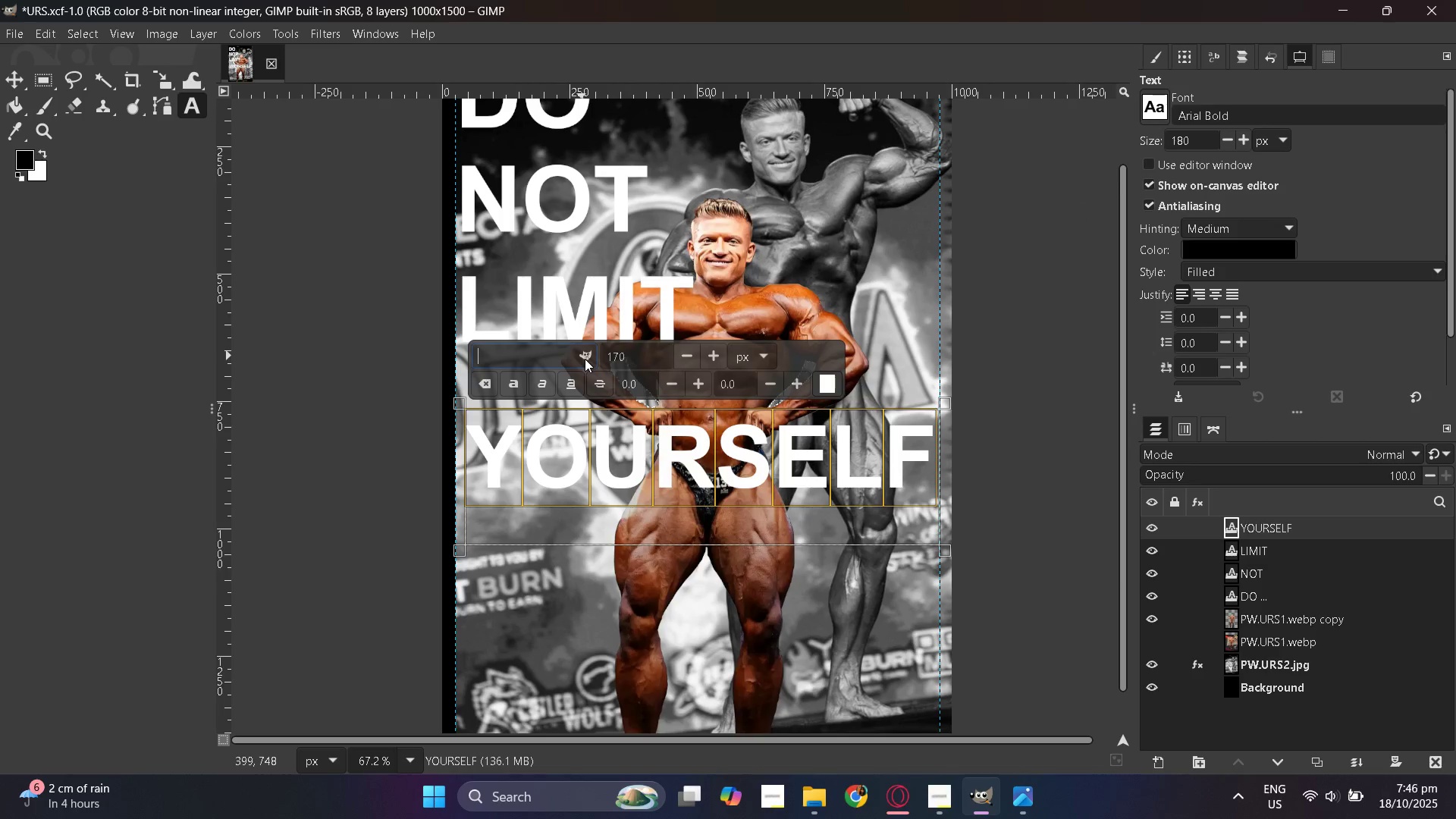 
type(Im)
key(Backspace)
key(Backspace)
key(Backspace)
type(impa)
 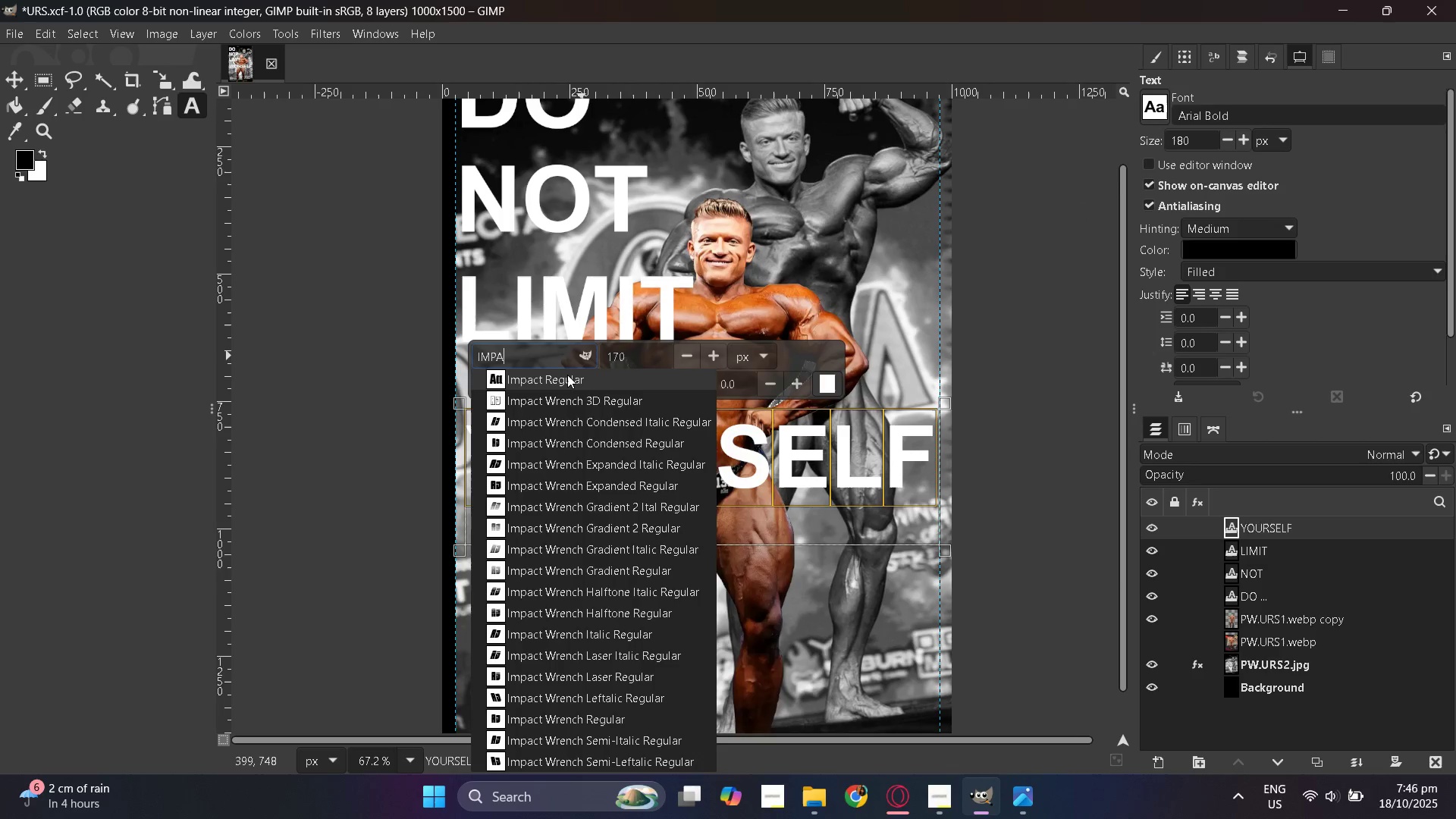 
left_click([567, 375])
 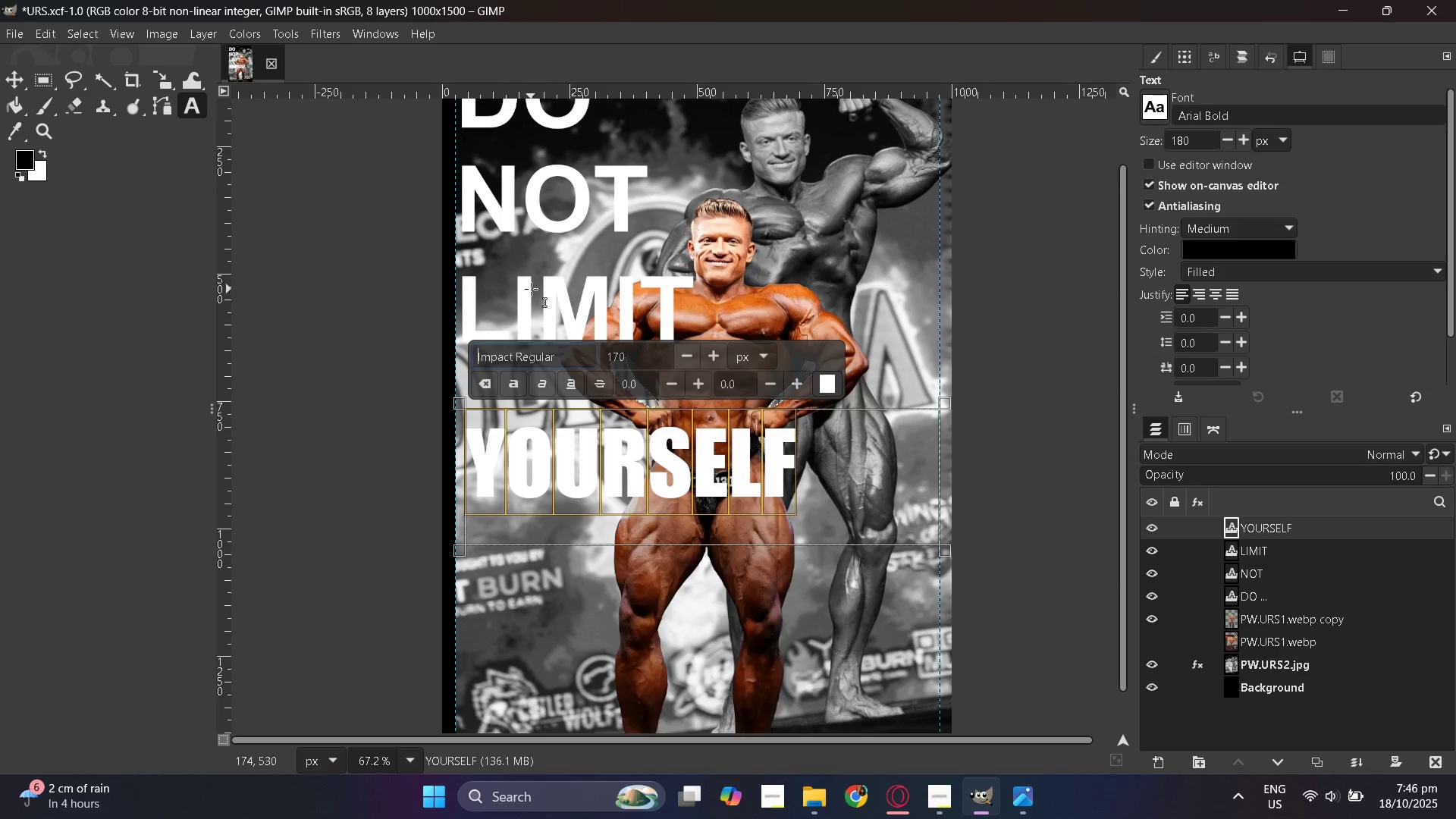 
left_click([689, 450])
 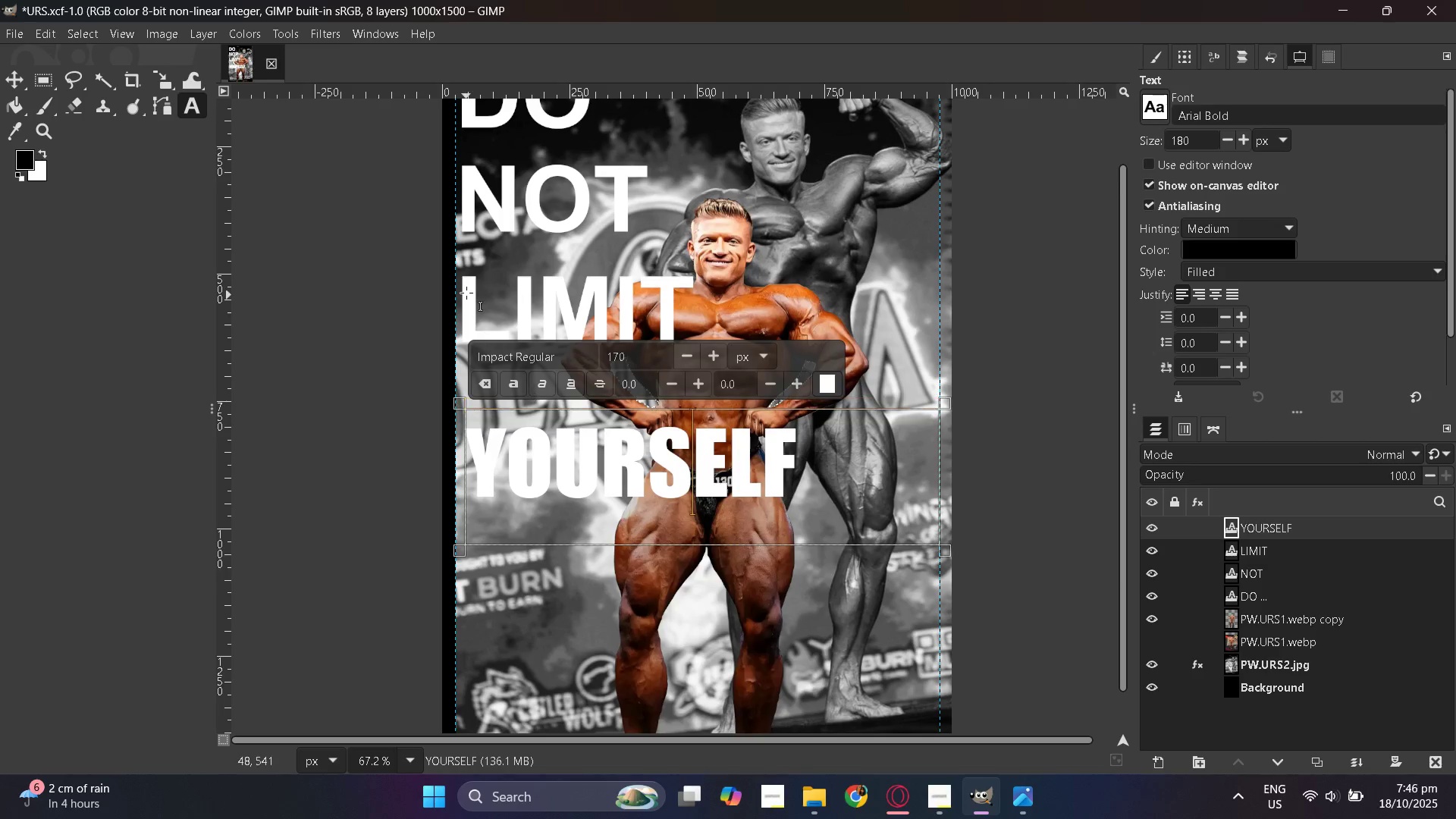 
left_click([466, 293])
 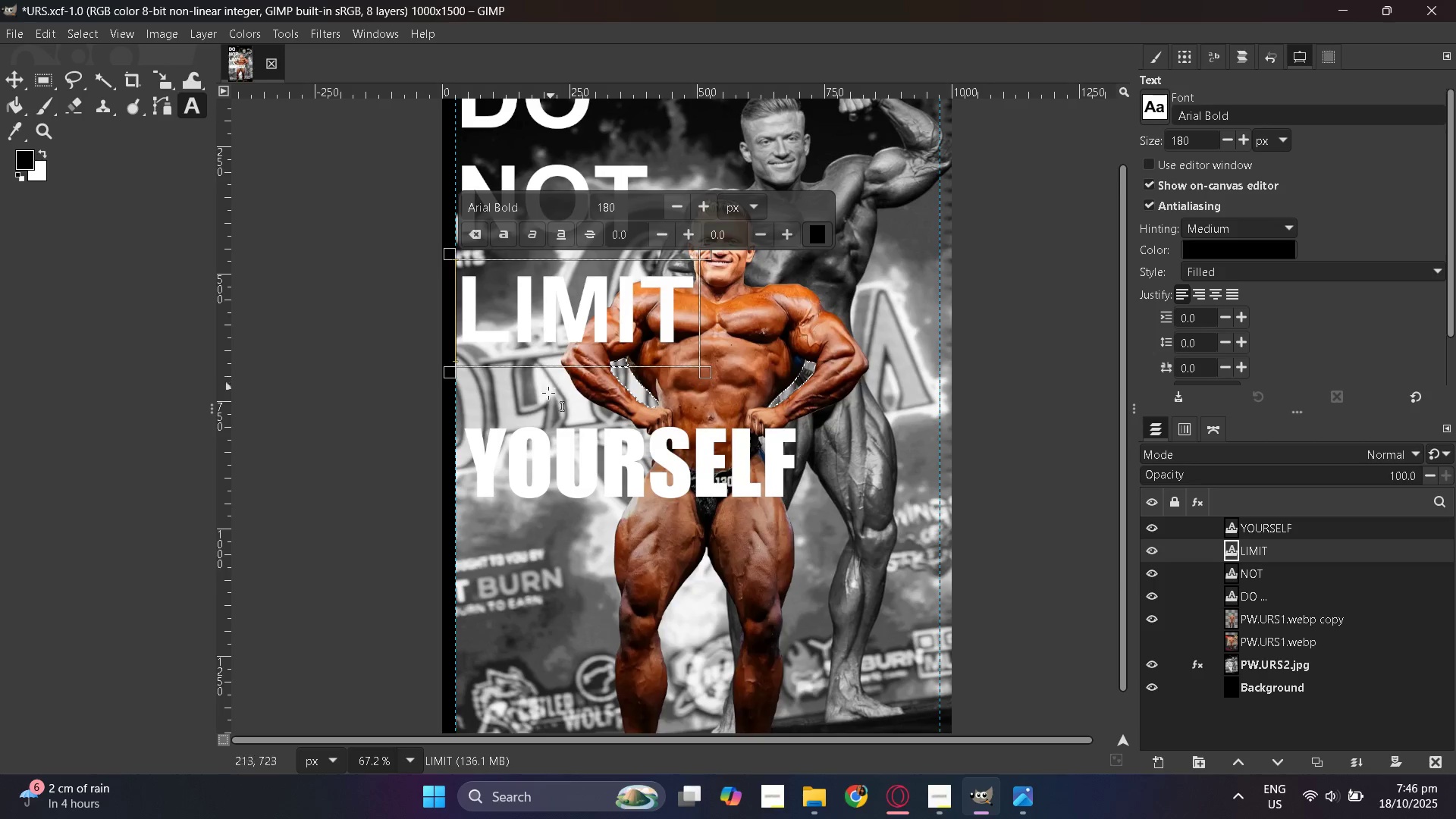 
left_click([546, 396])
 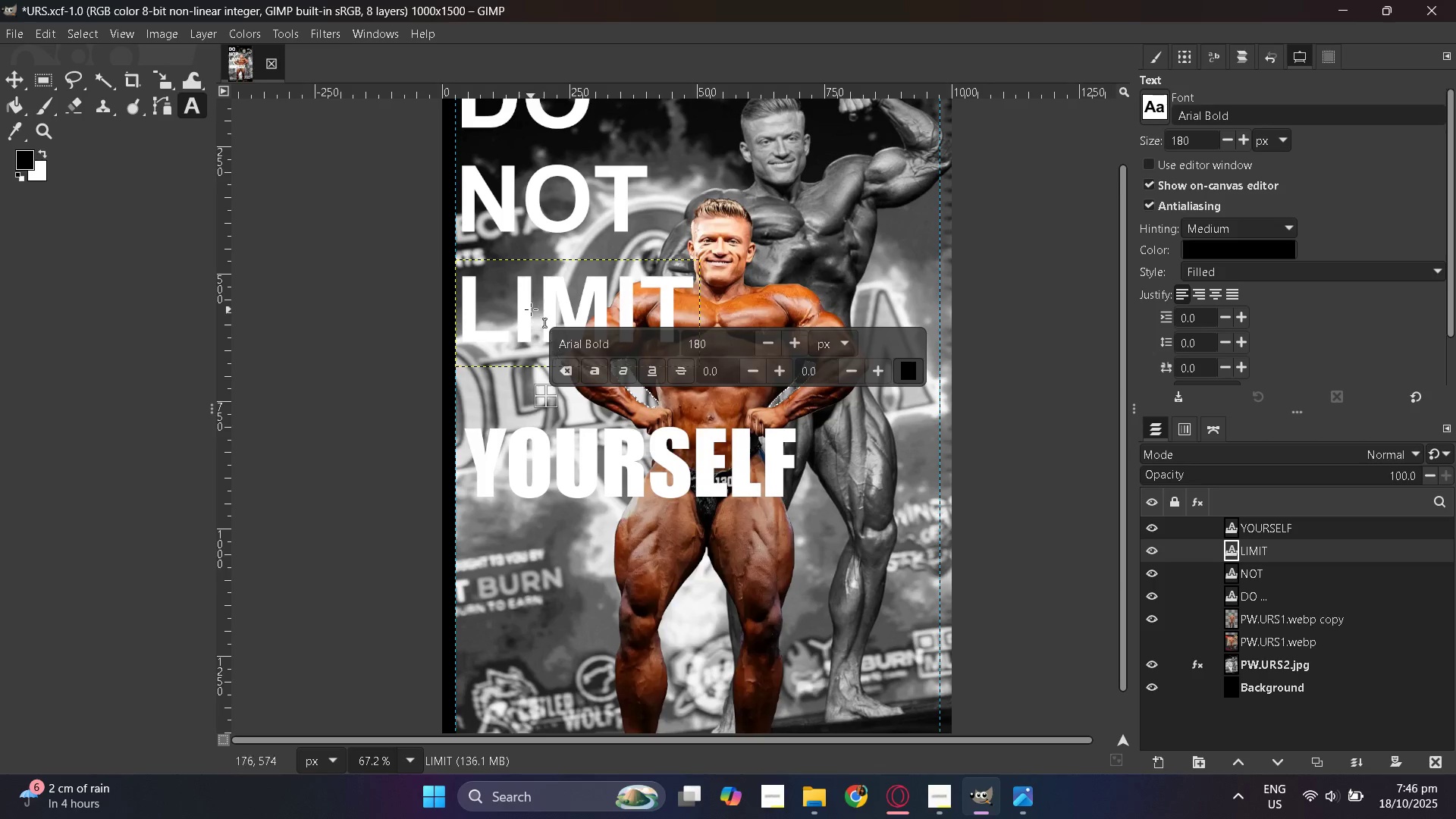 
double_click([531, 309])
 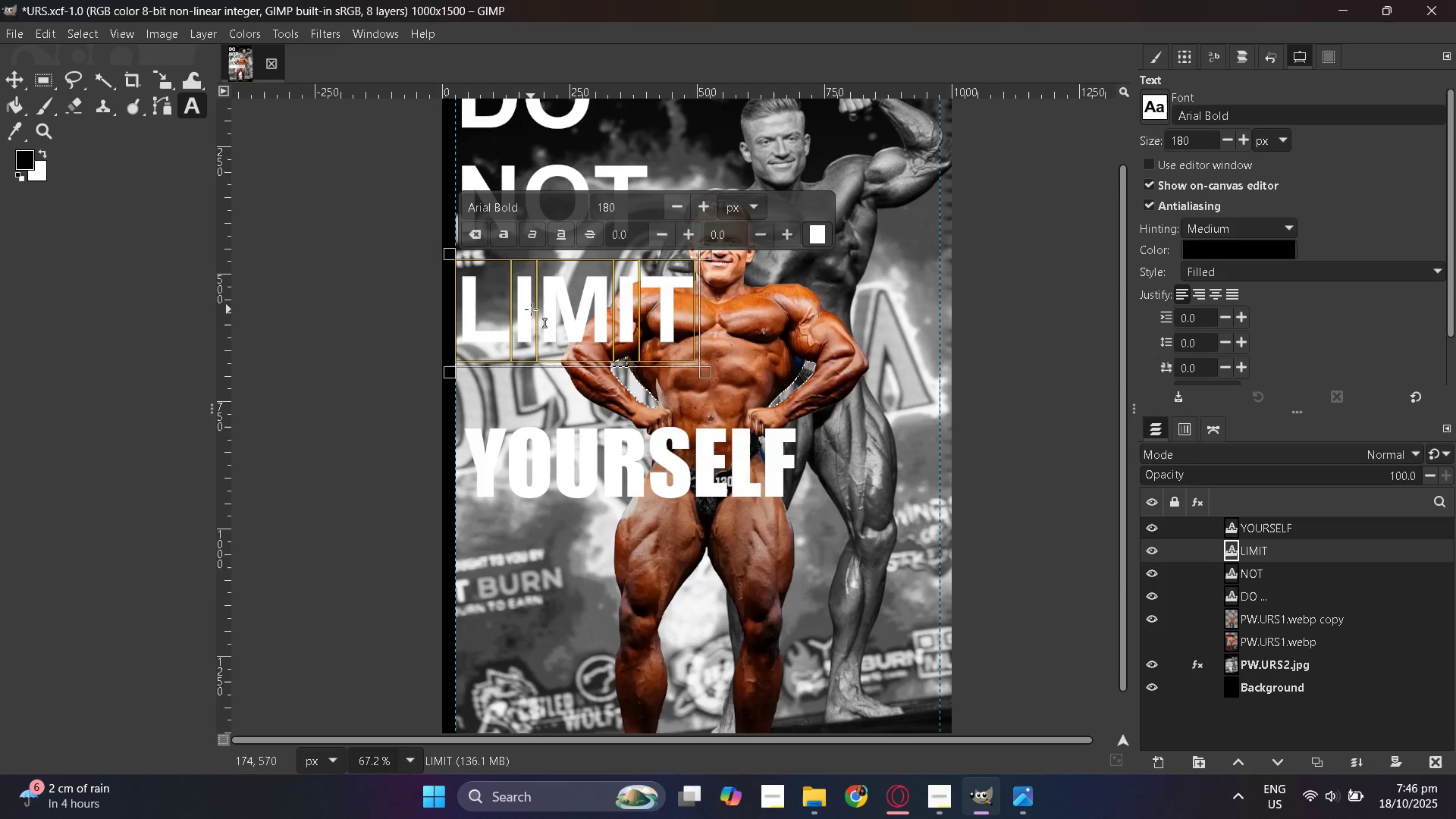 
triple_click([531, 309])
 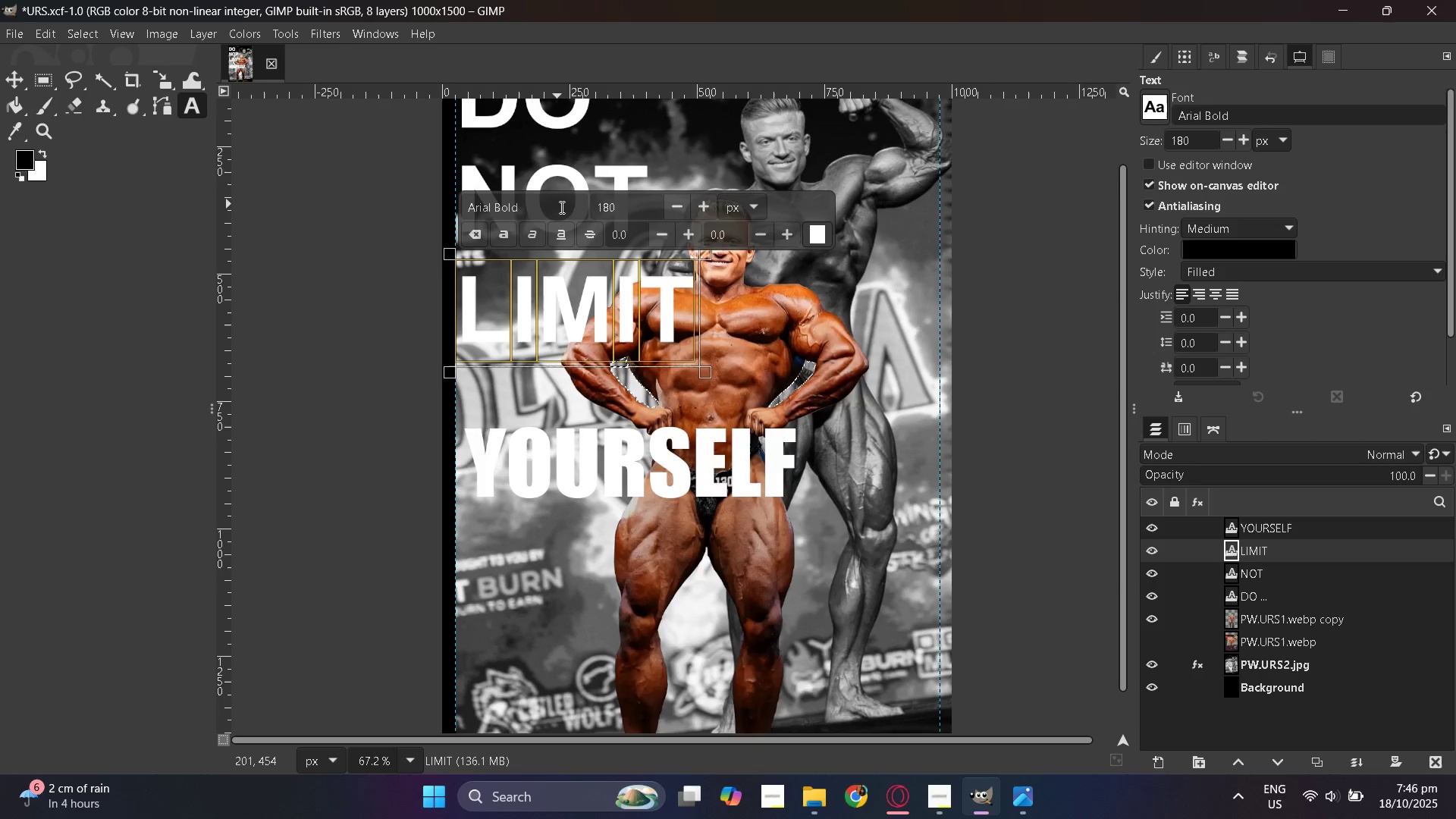 
left_click([560, 207])
 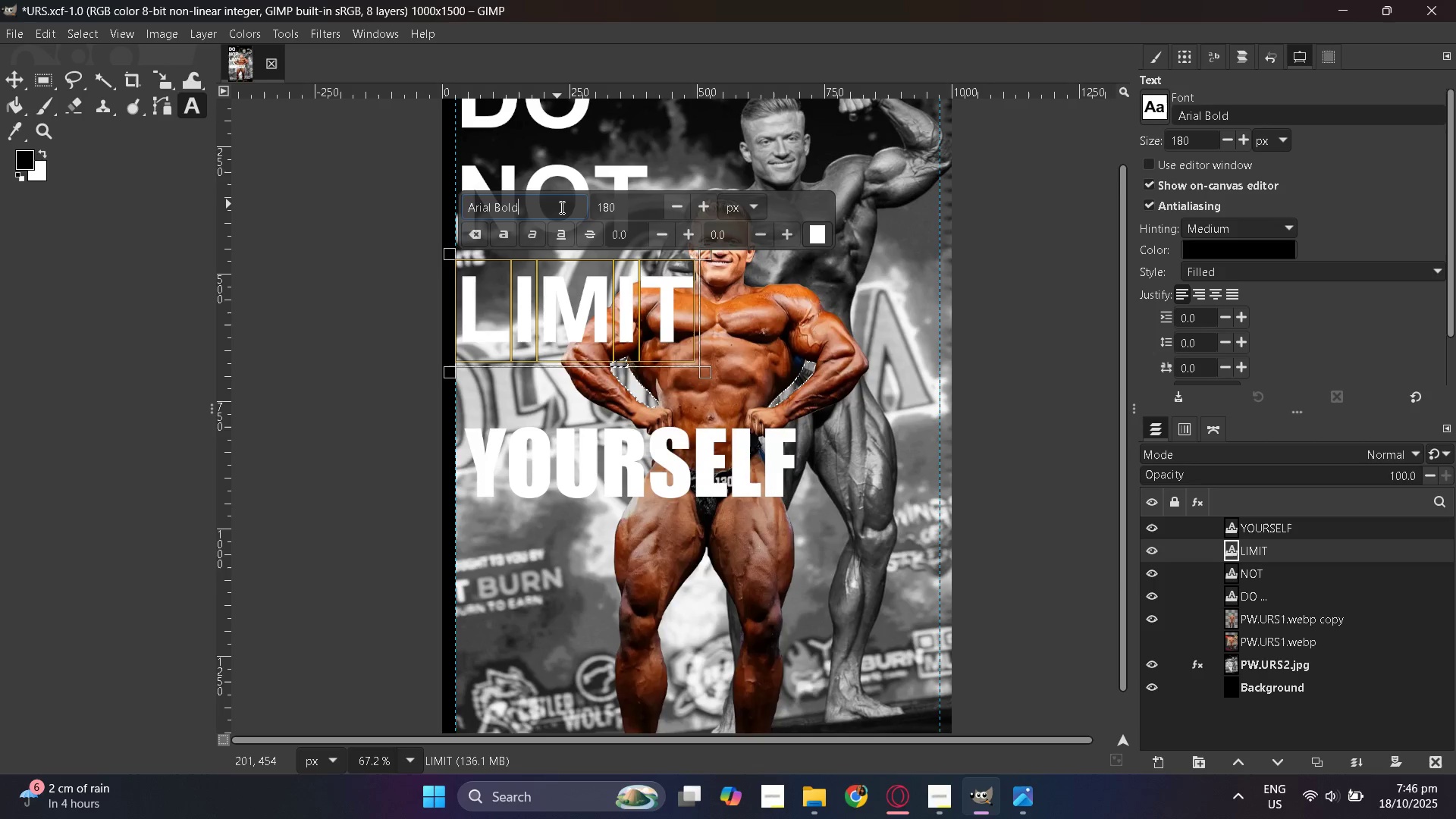 
key(Control+ControlLeft)
 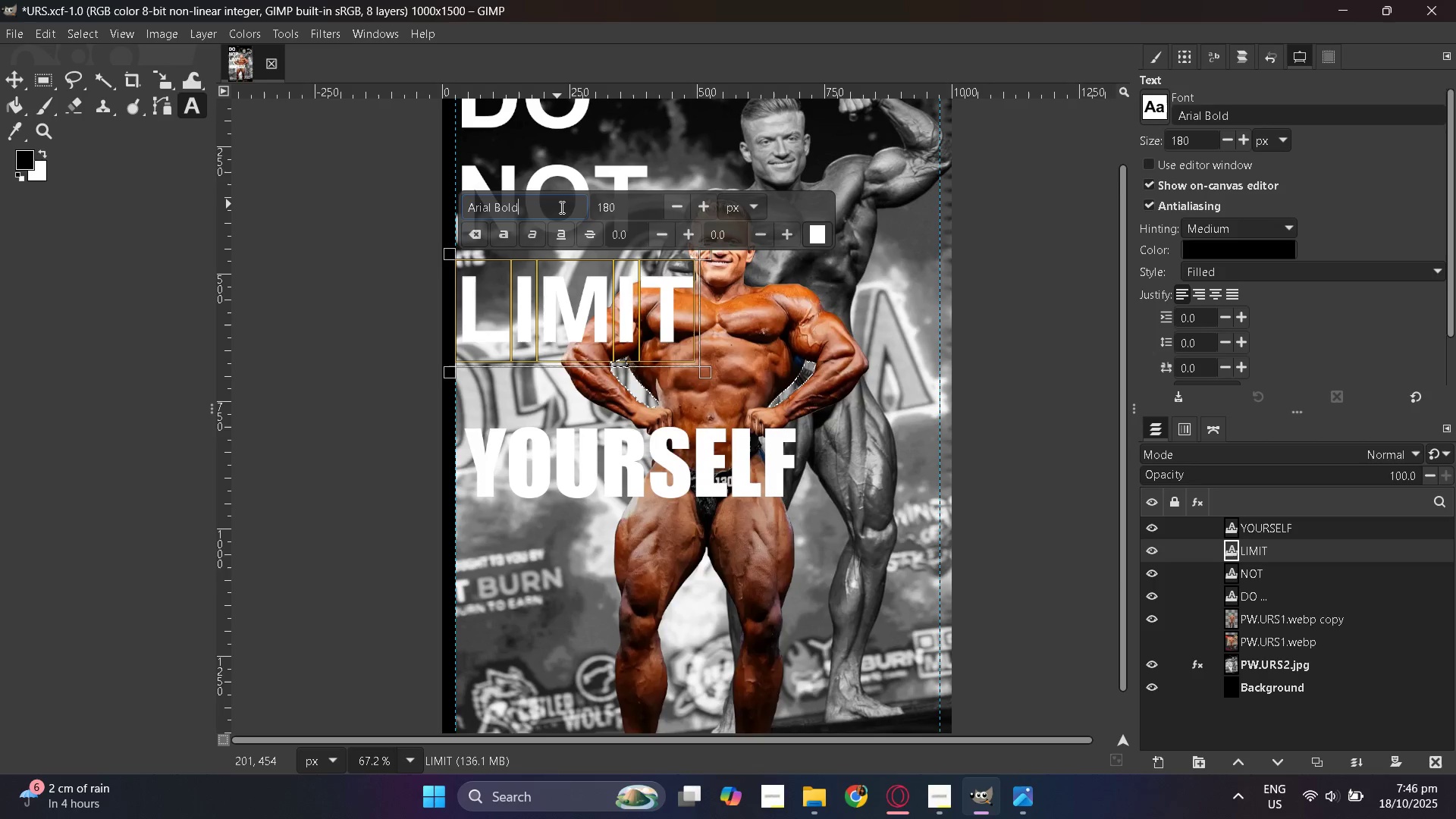 
key(Control+A)
 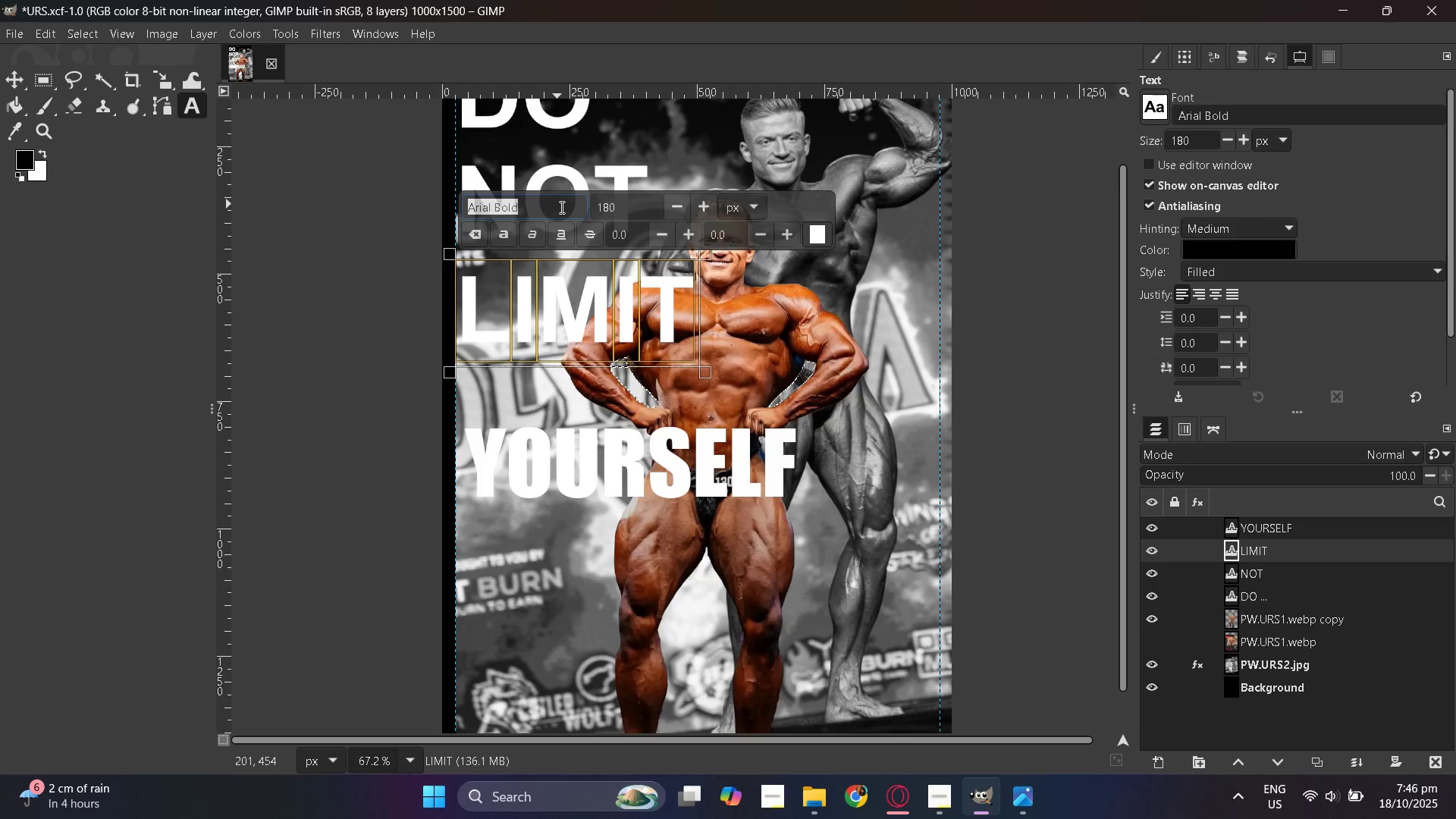 
type(imp)
 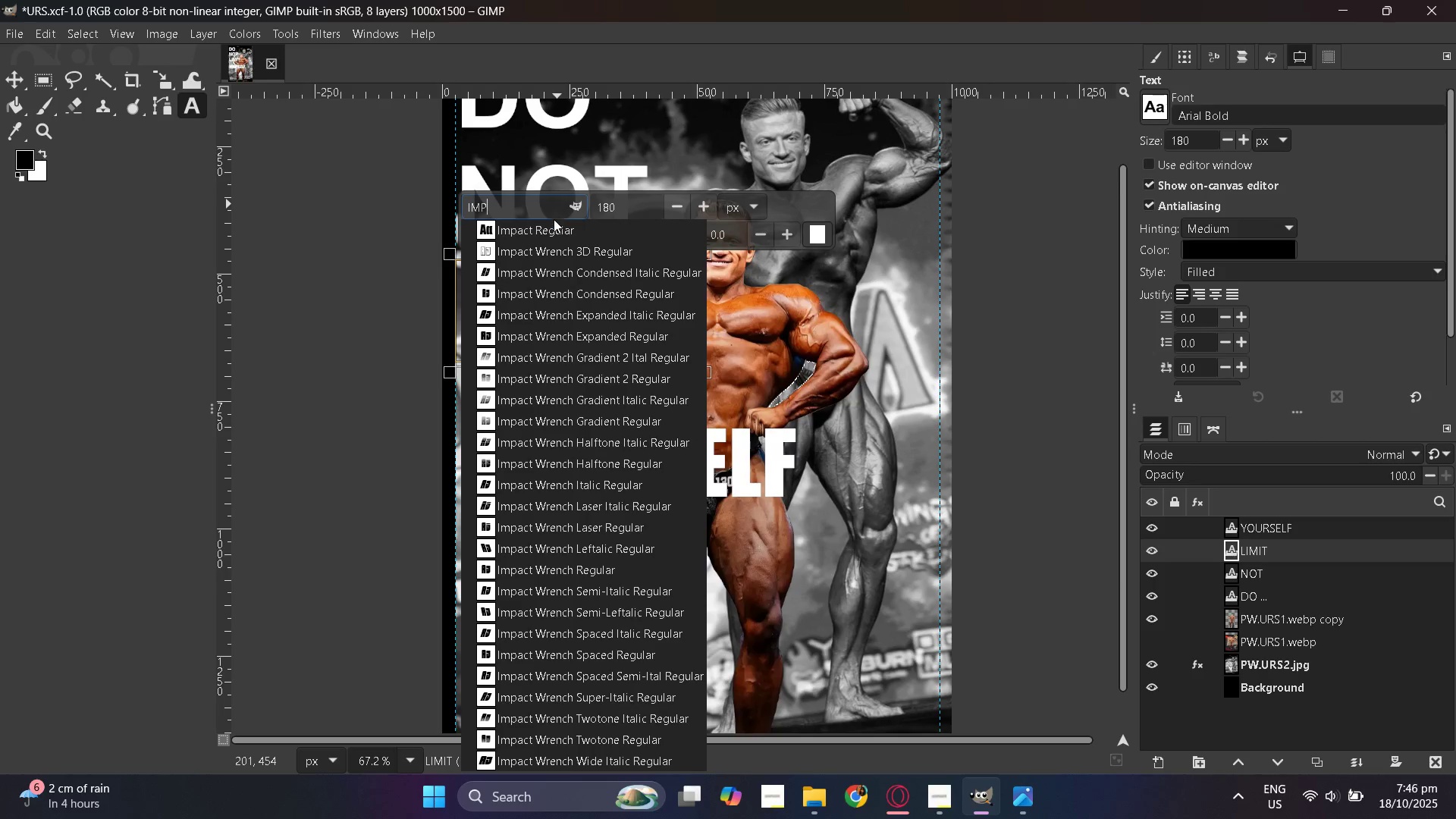 
left_click([551, 225])
 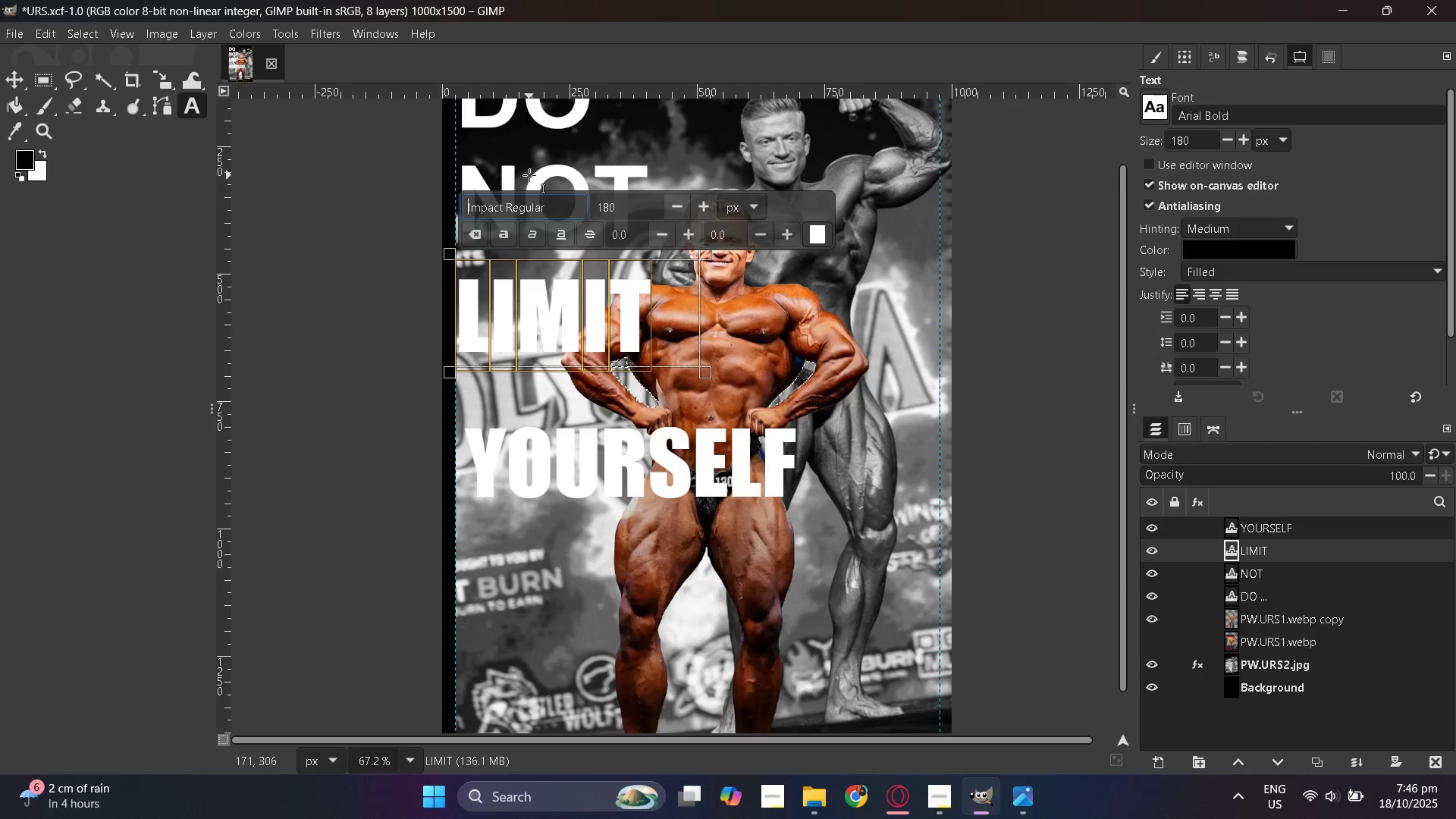 
left_click([529, 175])
 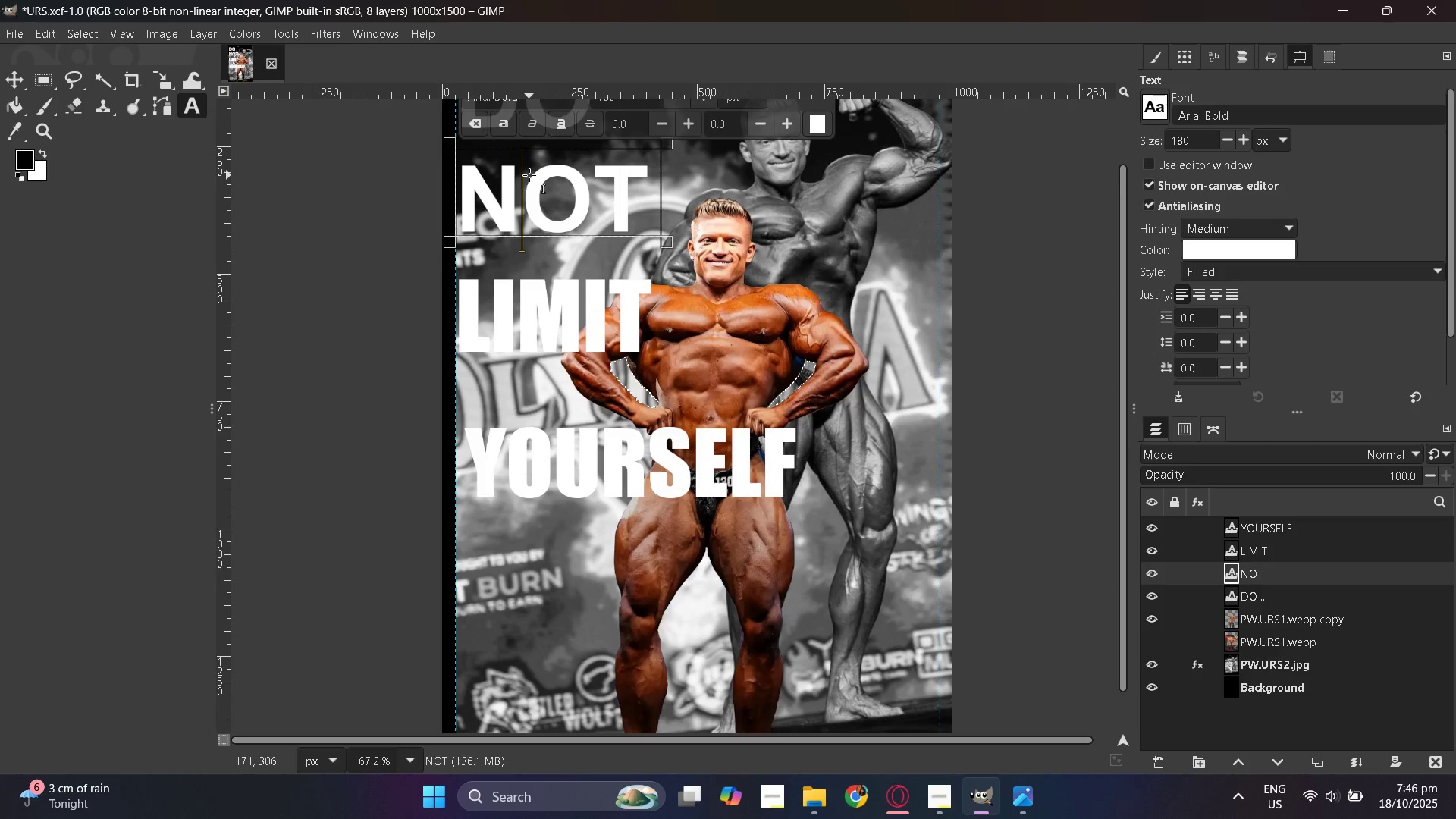 
double_click([529, 175])
 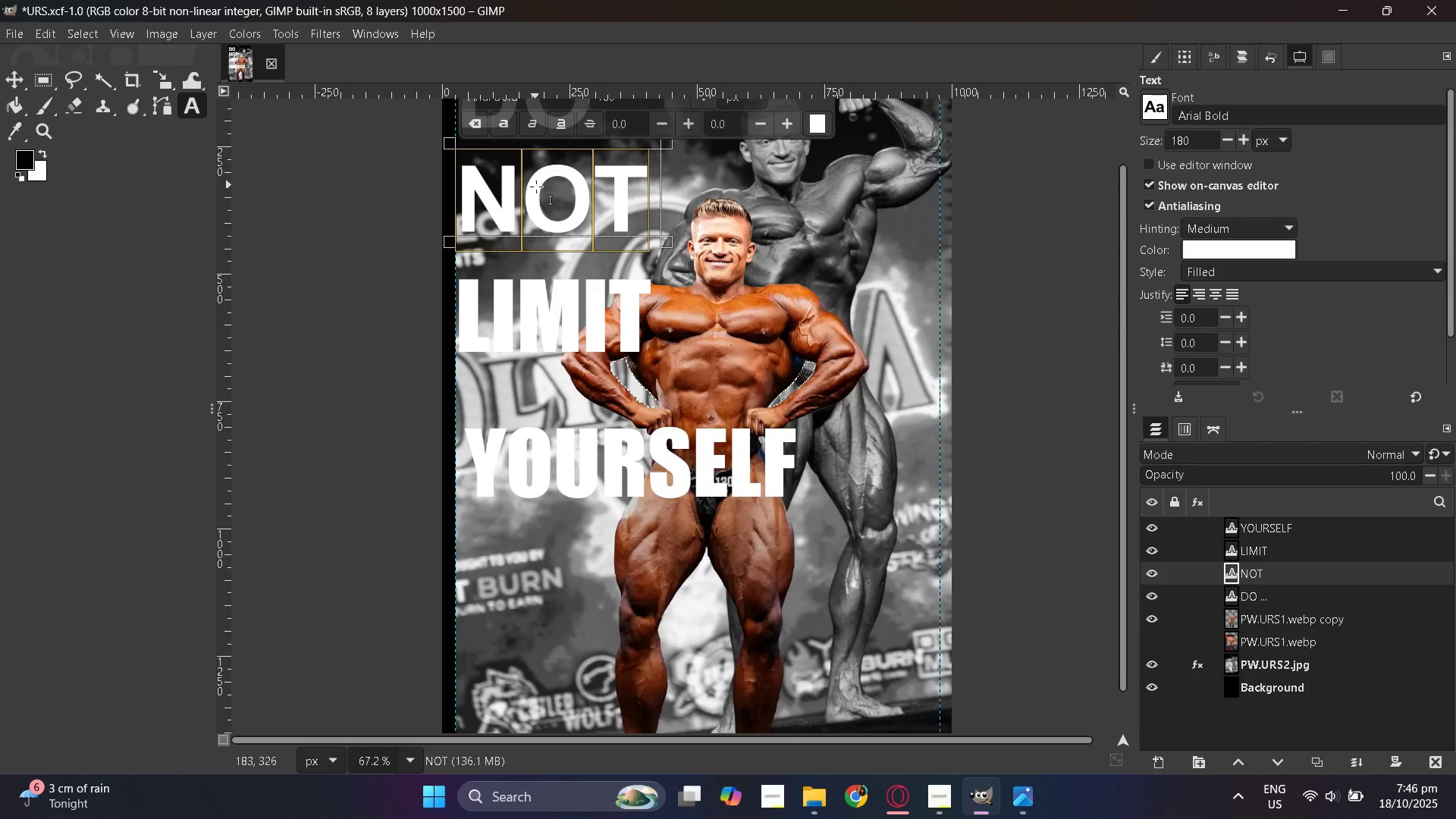 
scroll: coordinate [539, 188], scroll_direction: up, amount: 3.0
 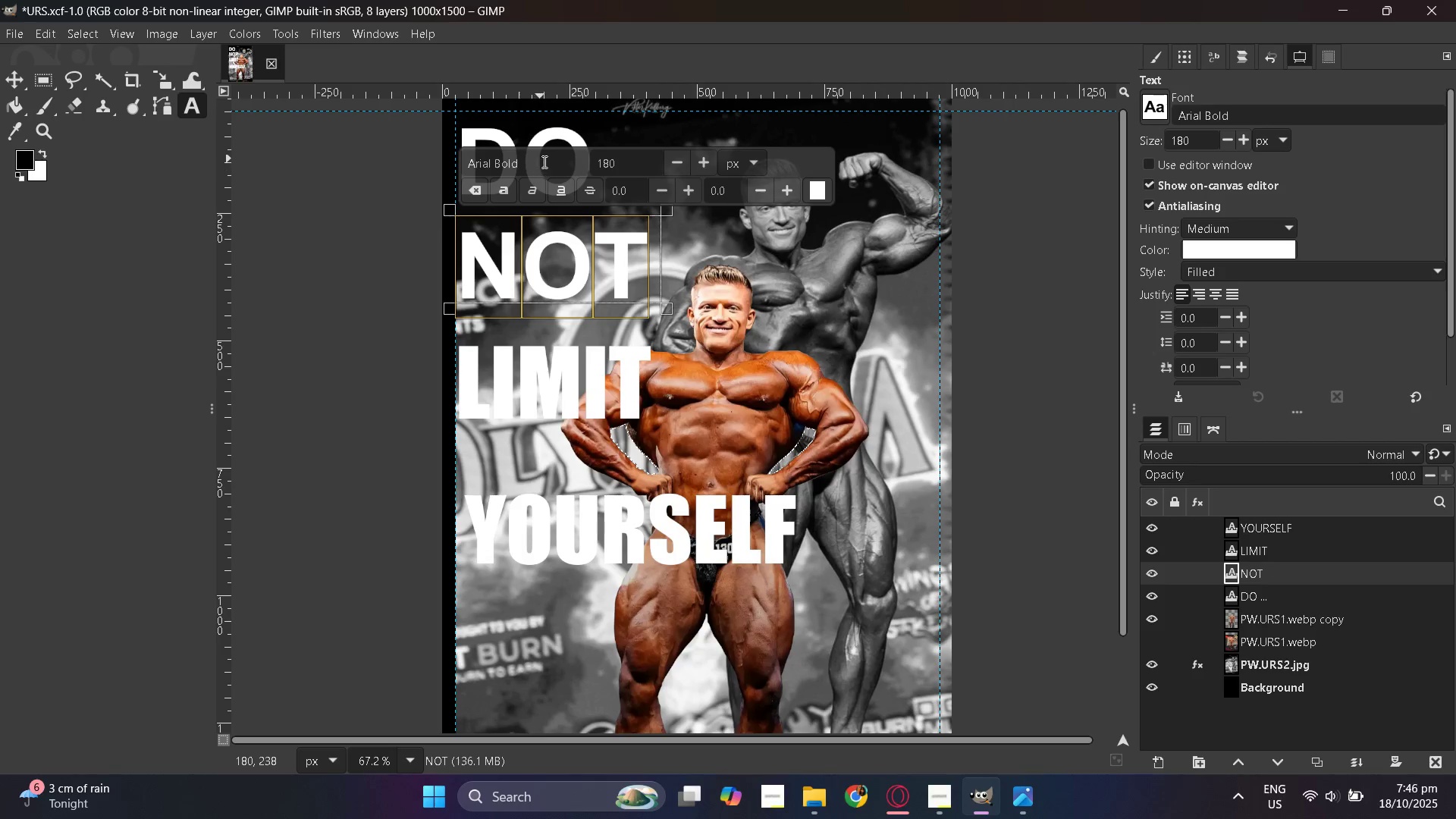 
double_click([543, 162])
 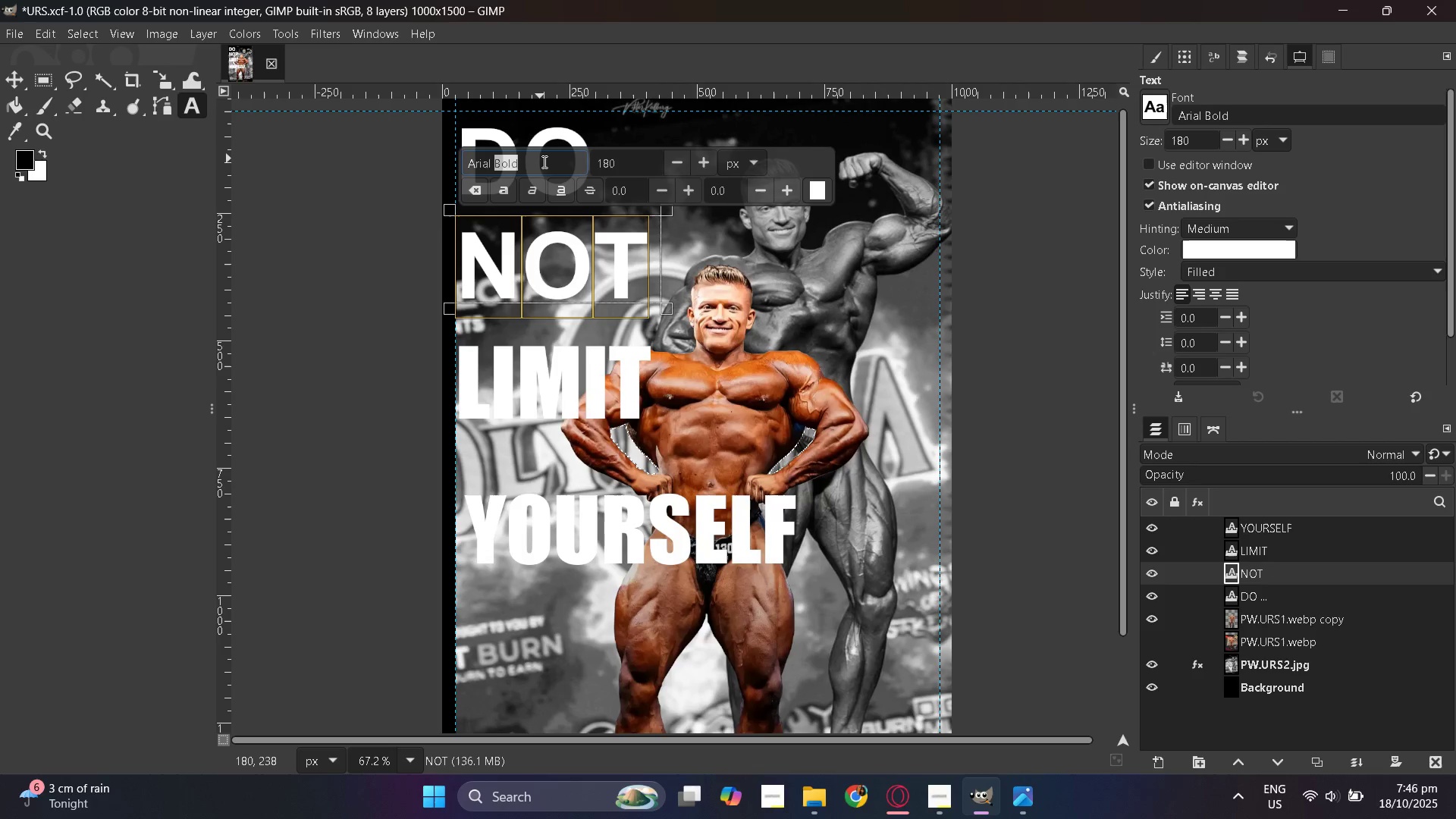 
double_click([543, 162])
 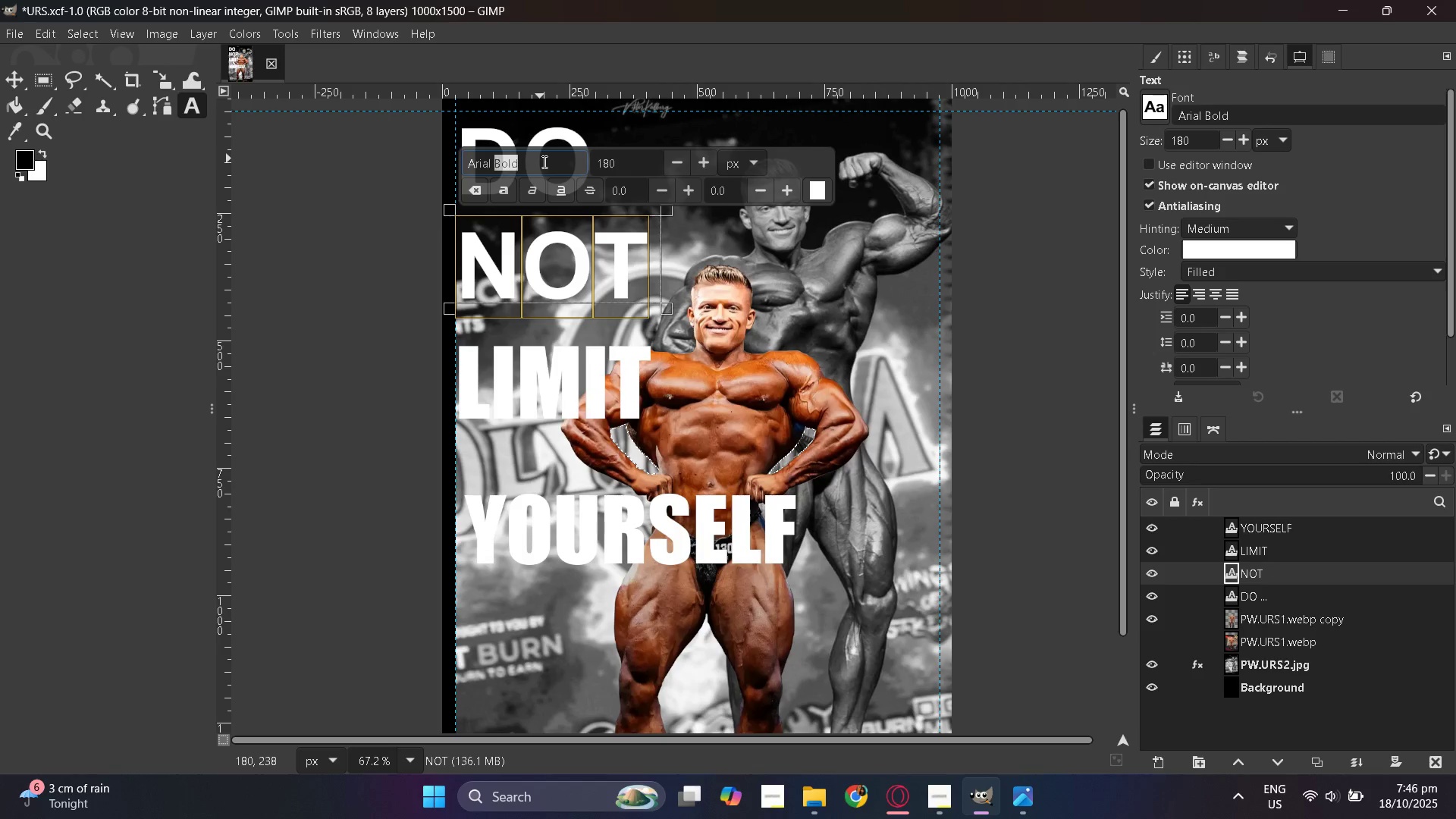 
triple_click([543, 162])
 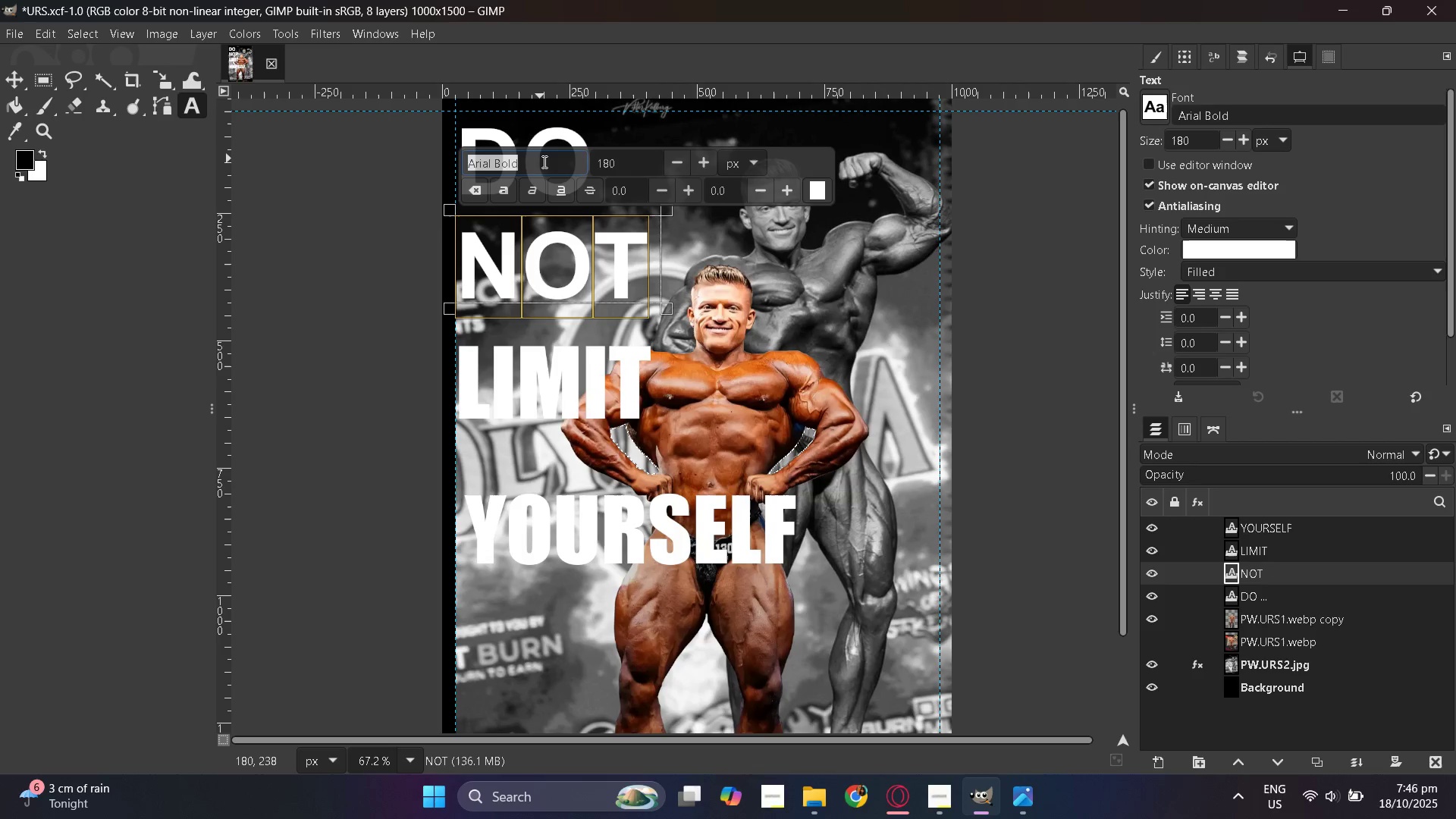 
type(impac)
 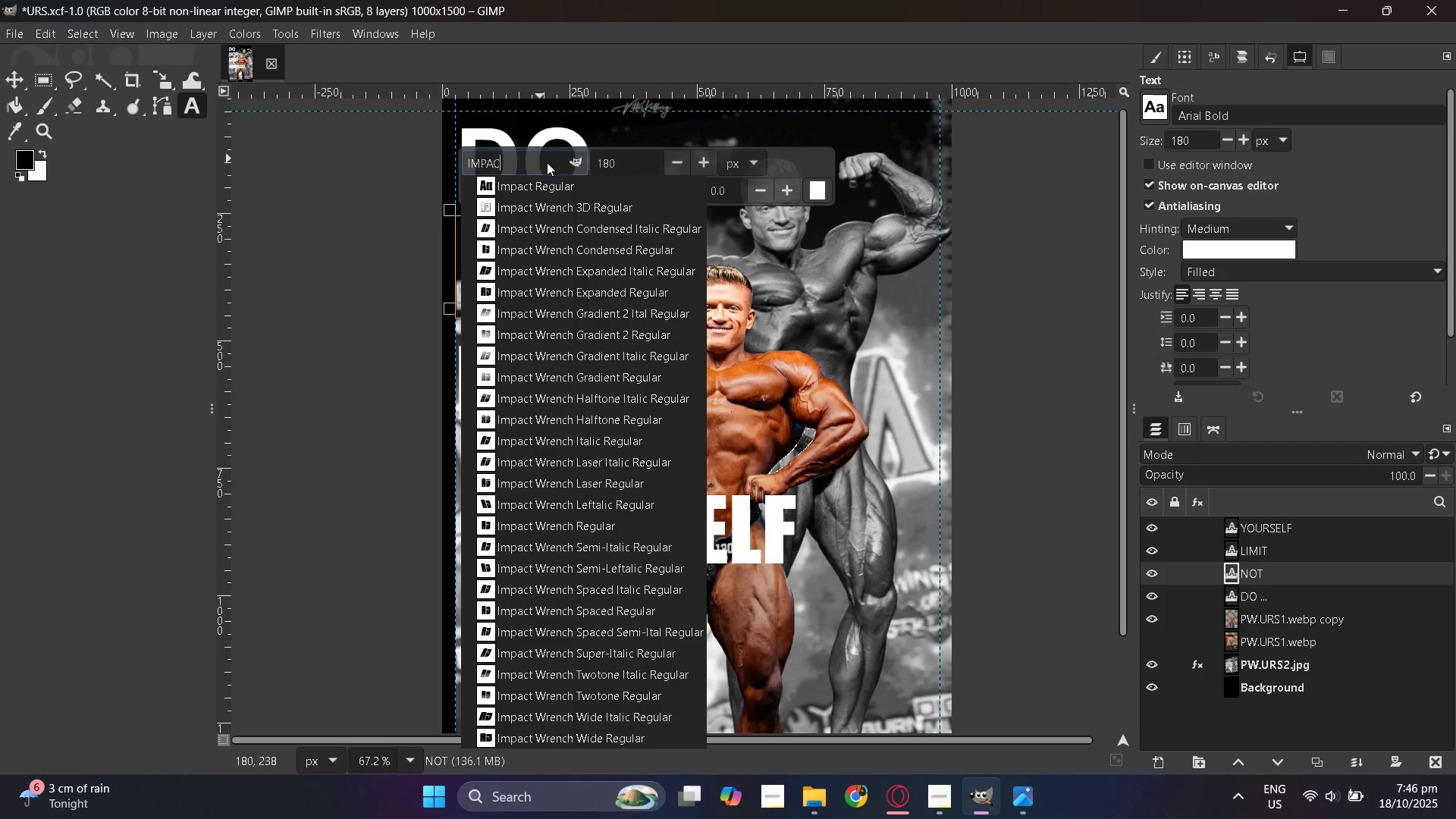 
left_click([548, 185])
 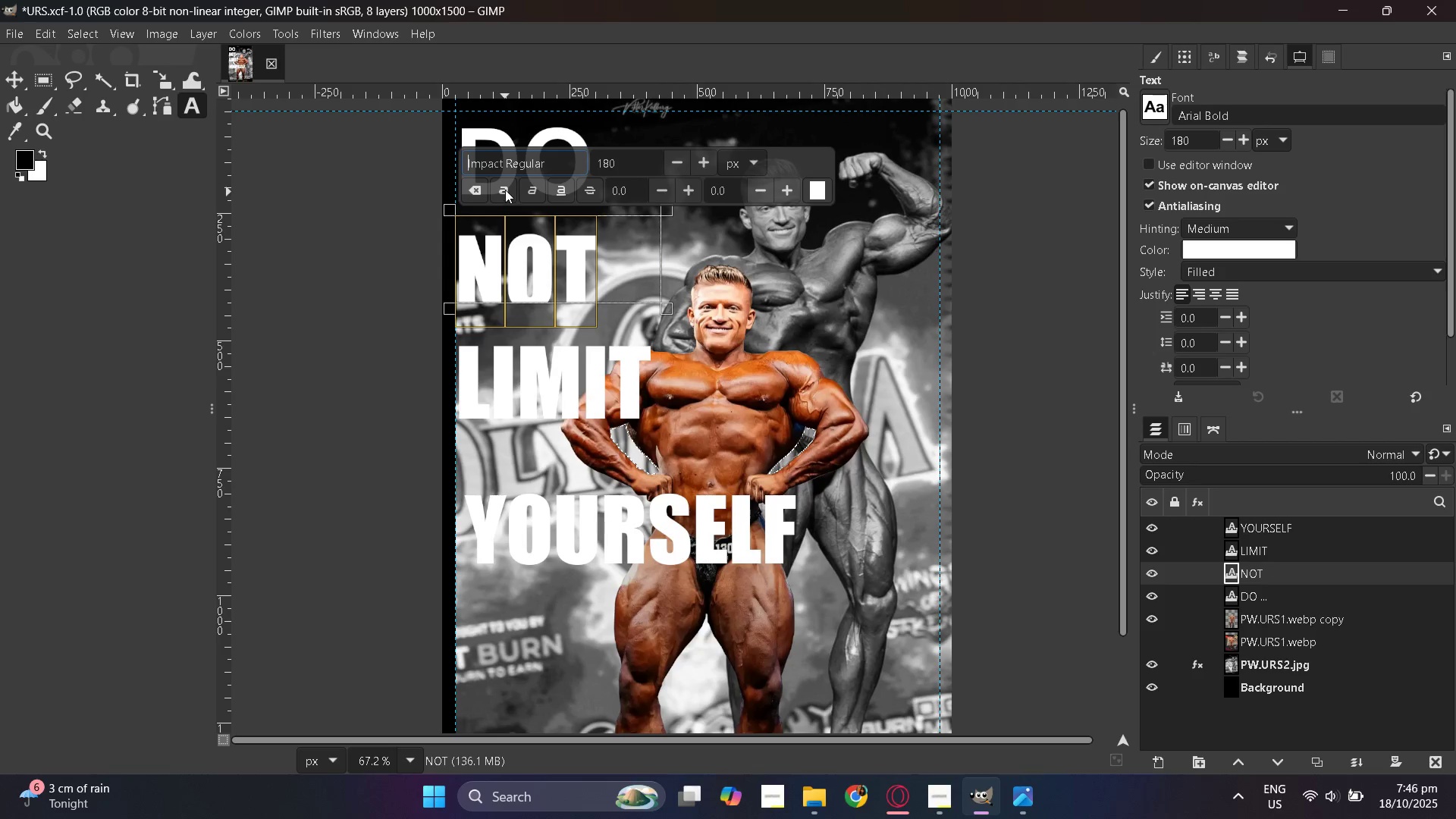 
left_click([505, 190])
 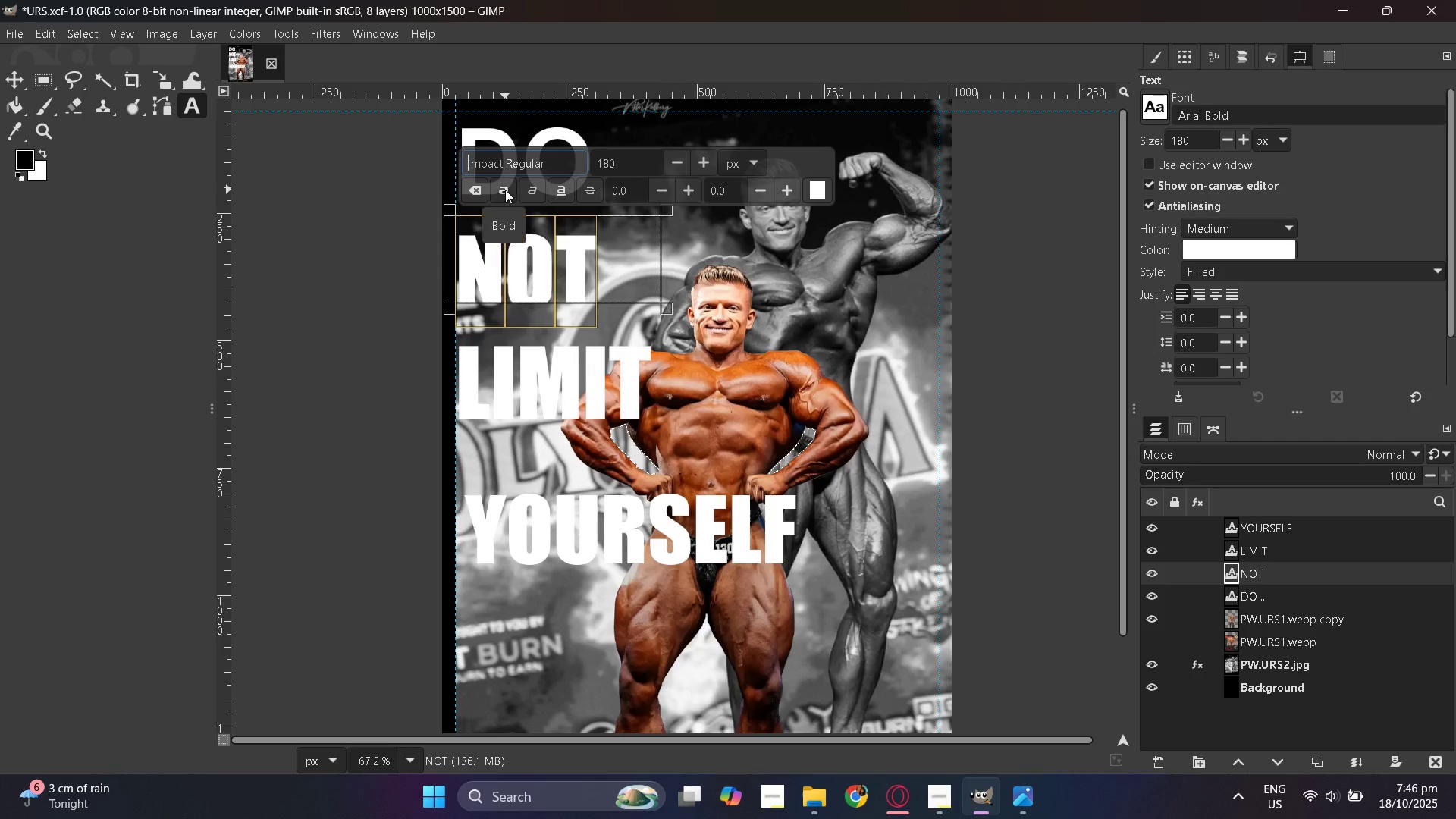 
double_click([505, 190])
 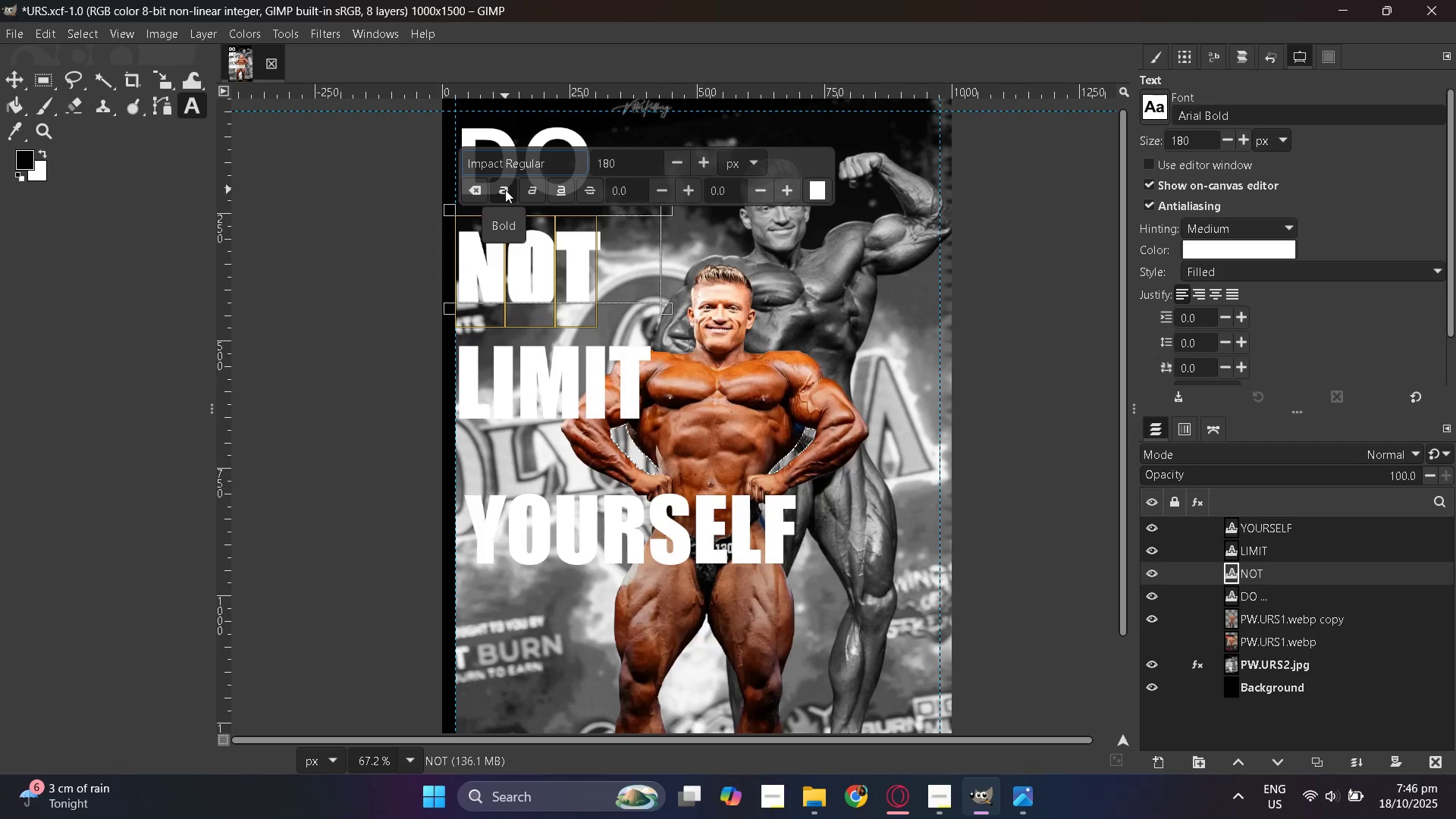 
left_click([505, 190])
 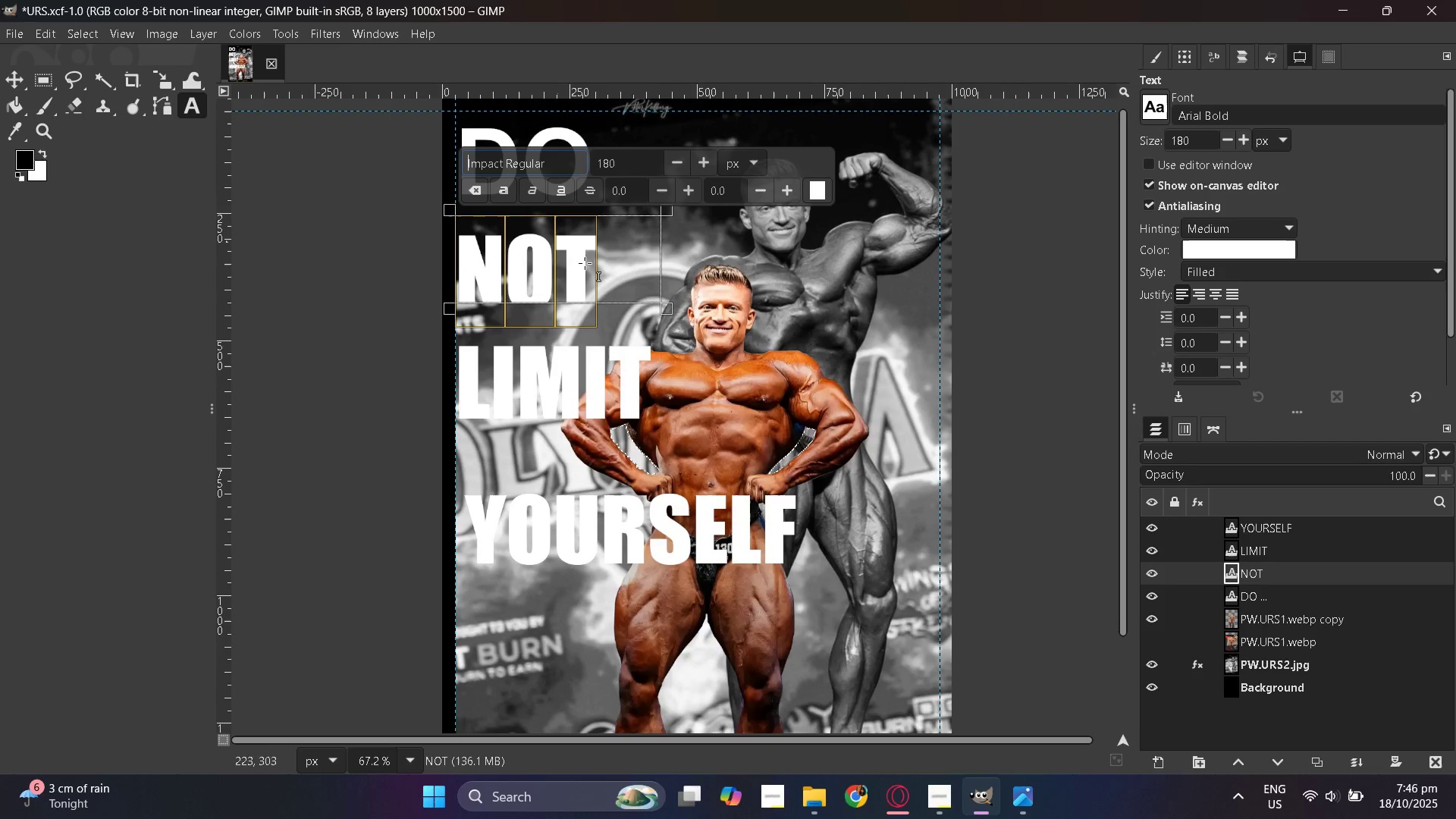 
scroll: coordinate [669, 306], scroll_direction: up, amount: 2.0
 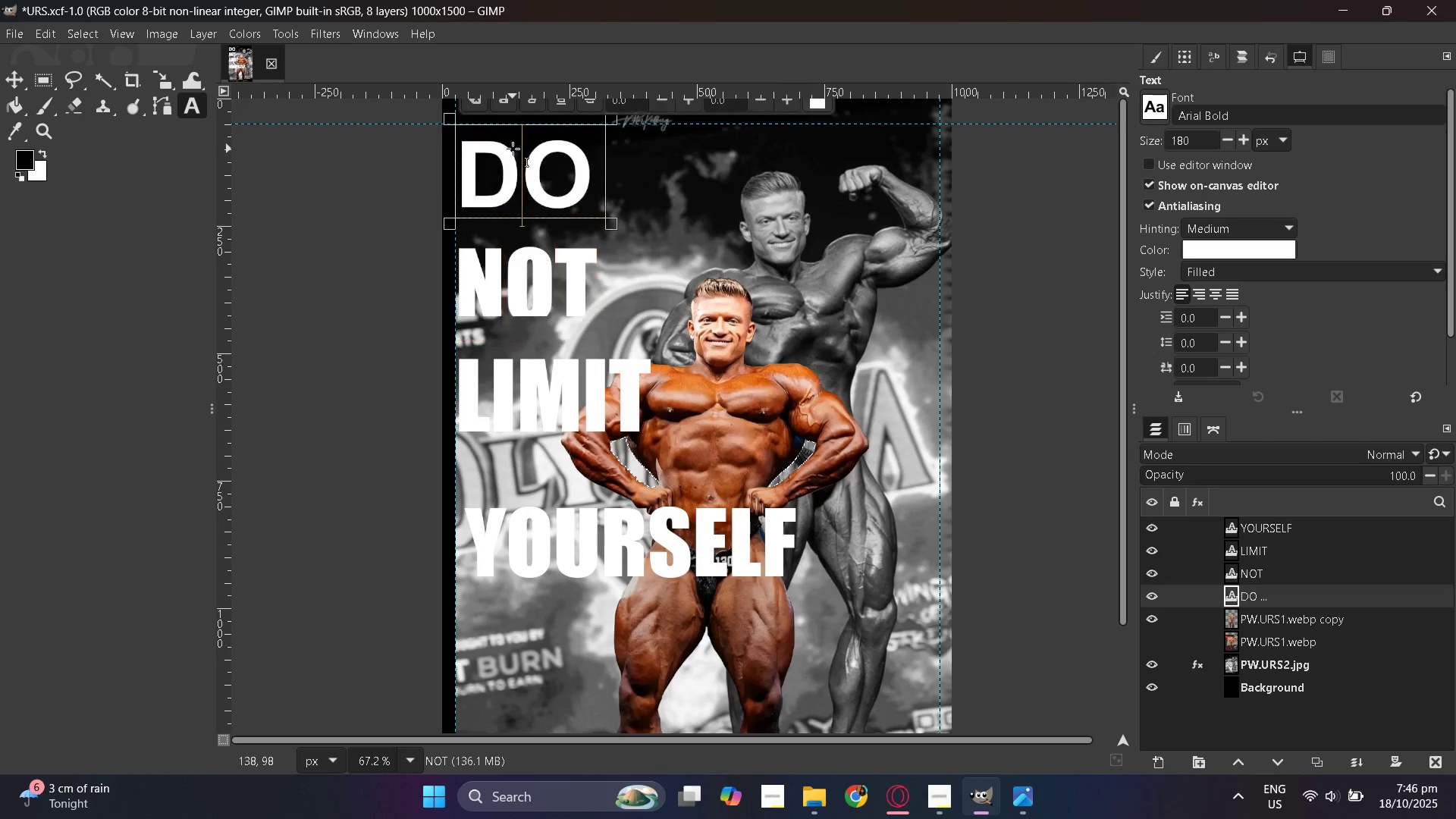 
double_click([511, 156])
 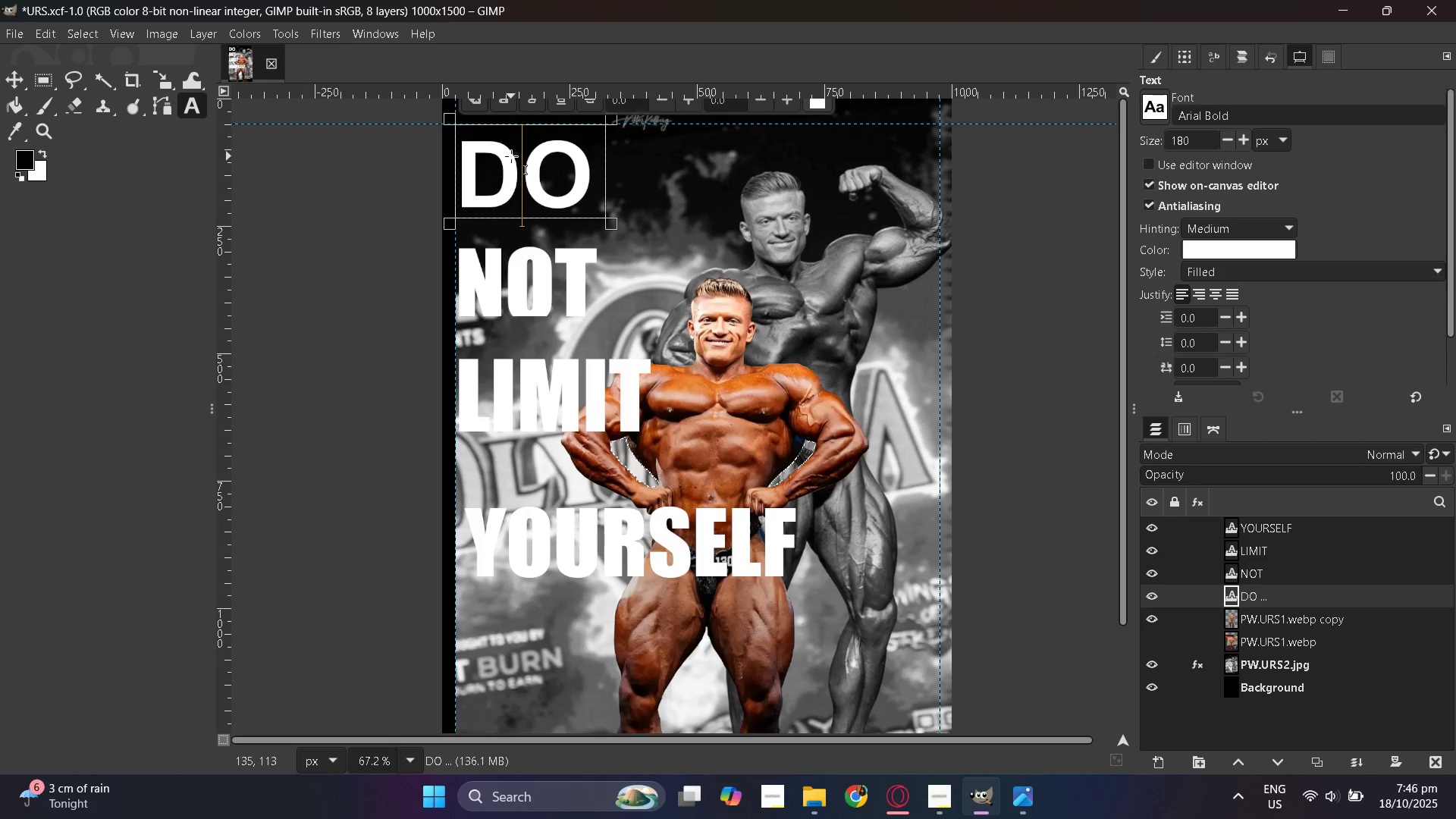 
triple_click([511, 156])
 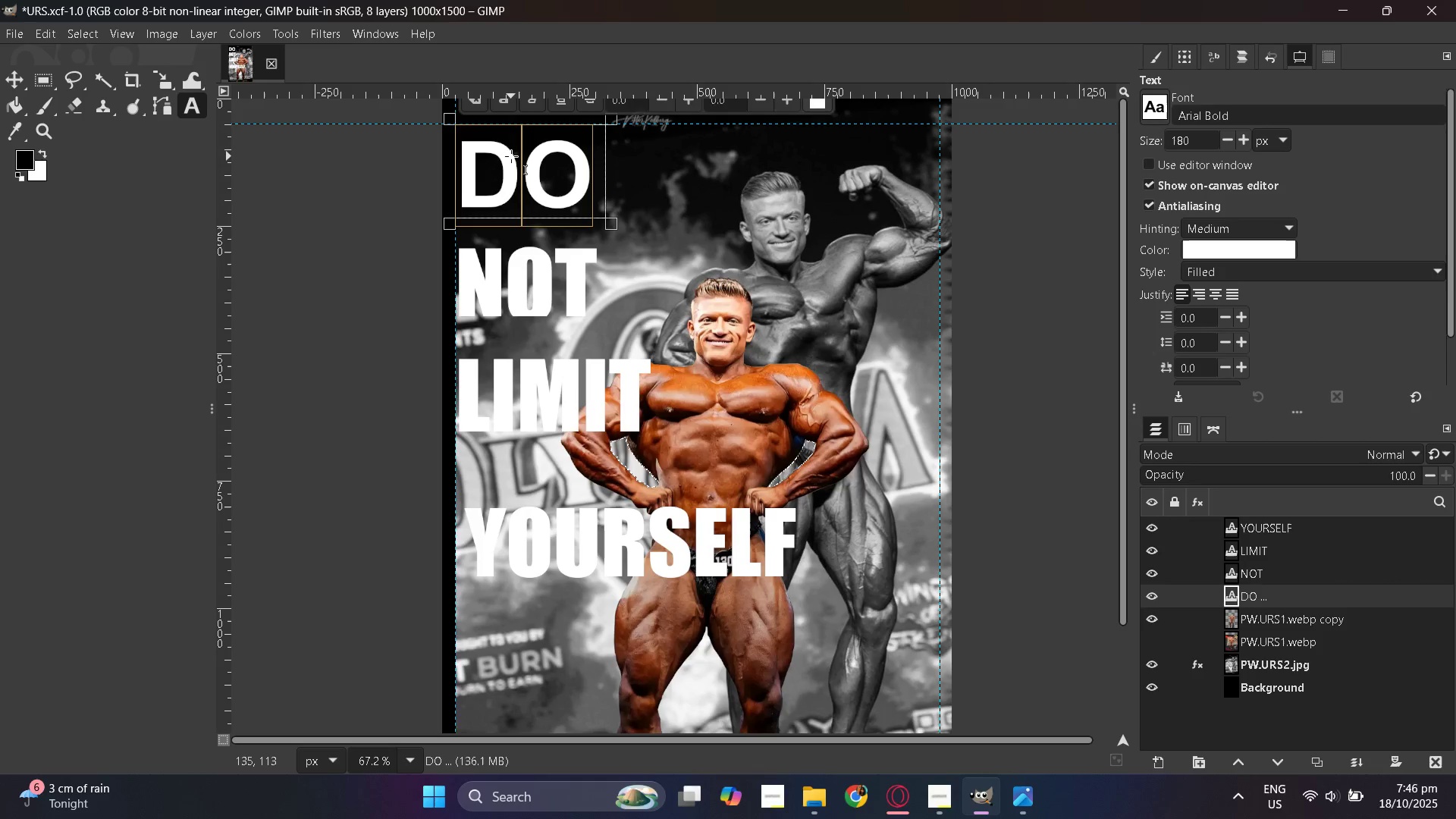 
scroll: coordinate [513, 158], scroll_direction: up, amount: 2.0
 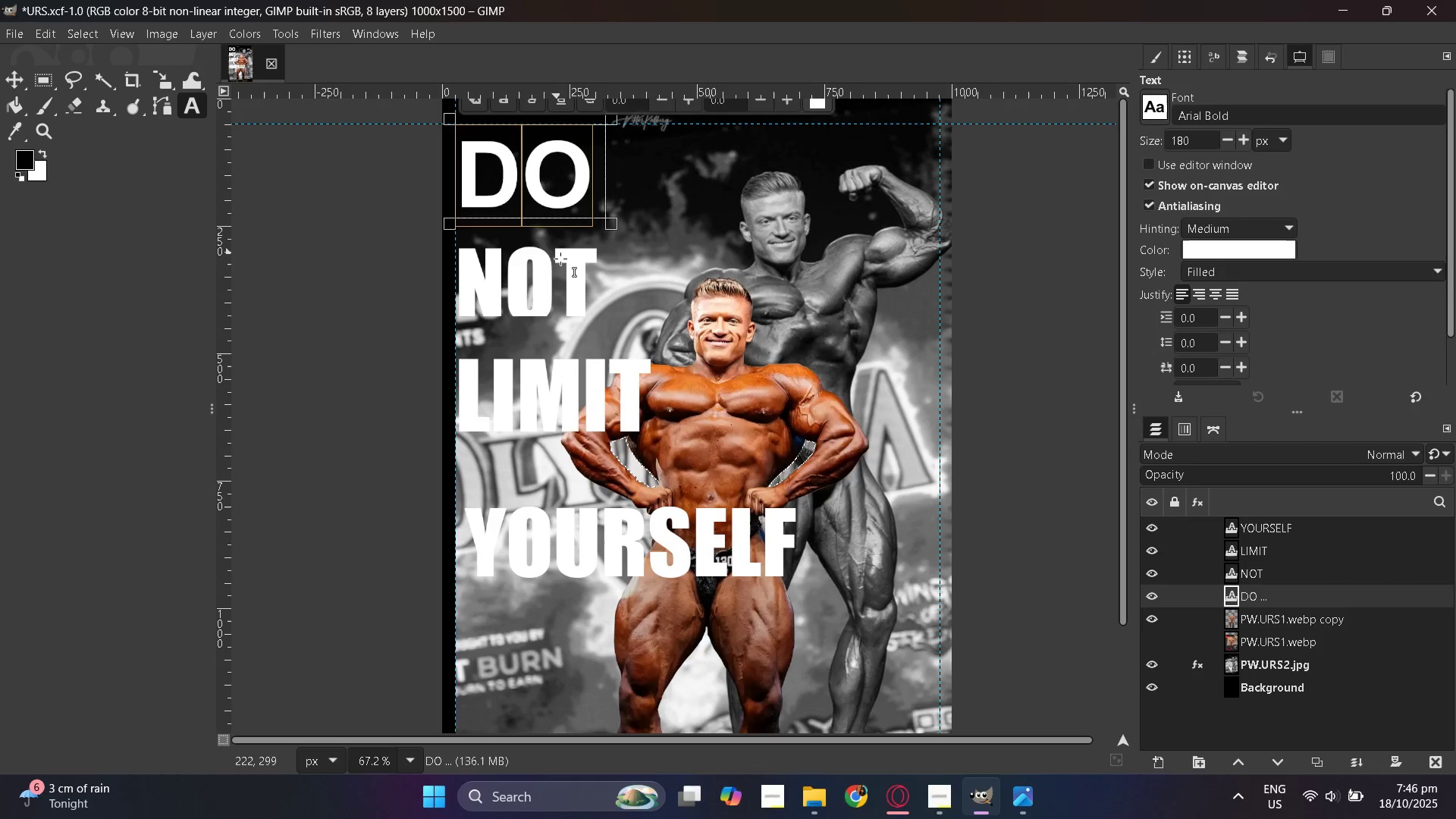 
scroll: coordinate [566, 265], scroll_direction: down, amount: 1.0
 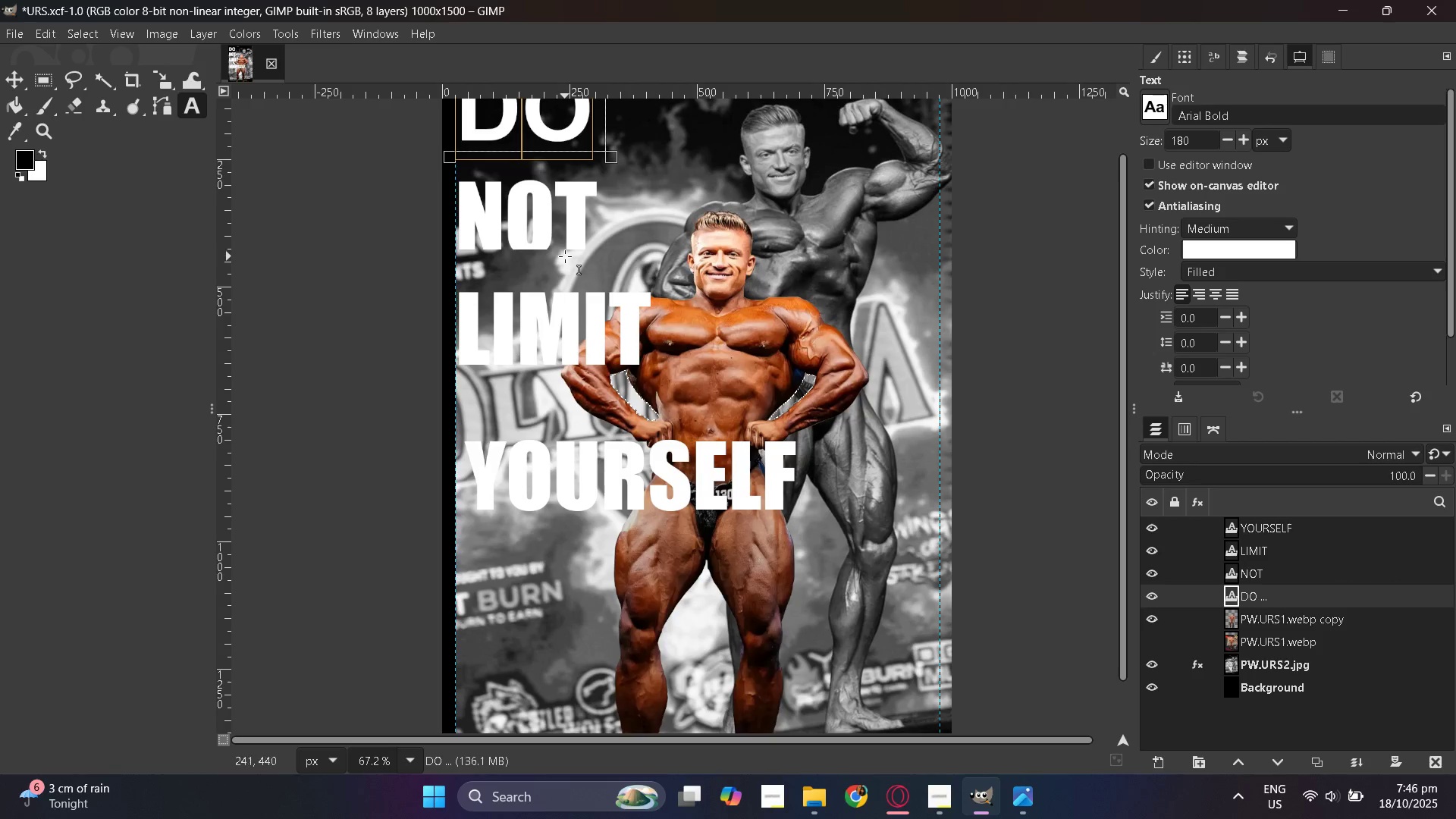 
scroll: coordinate [565, 256], scroll_direction: up, amount: 2.0
 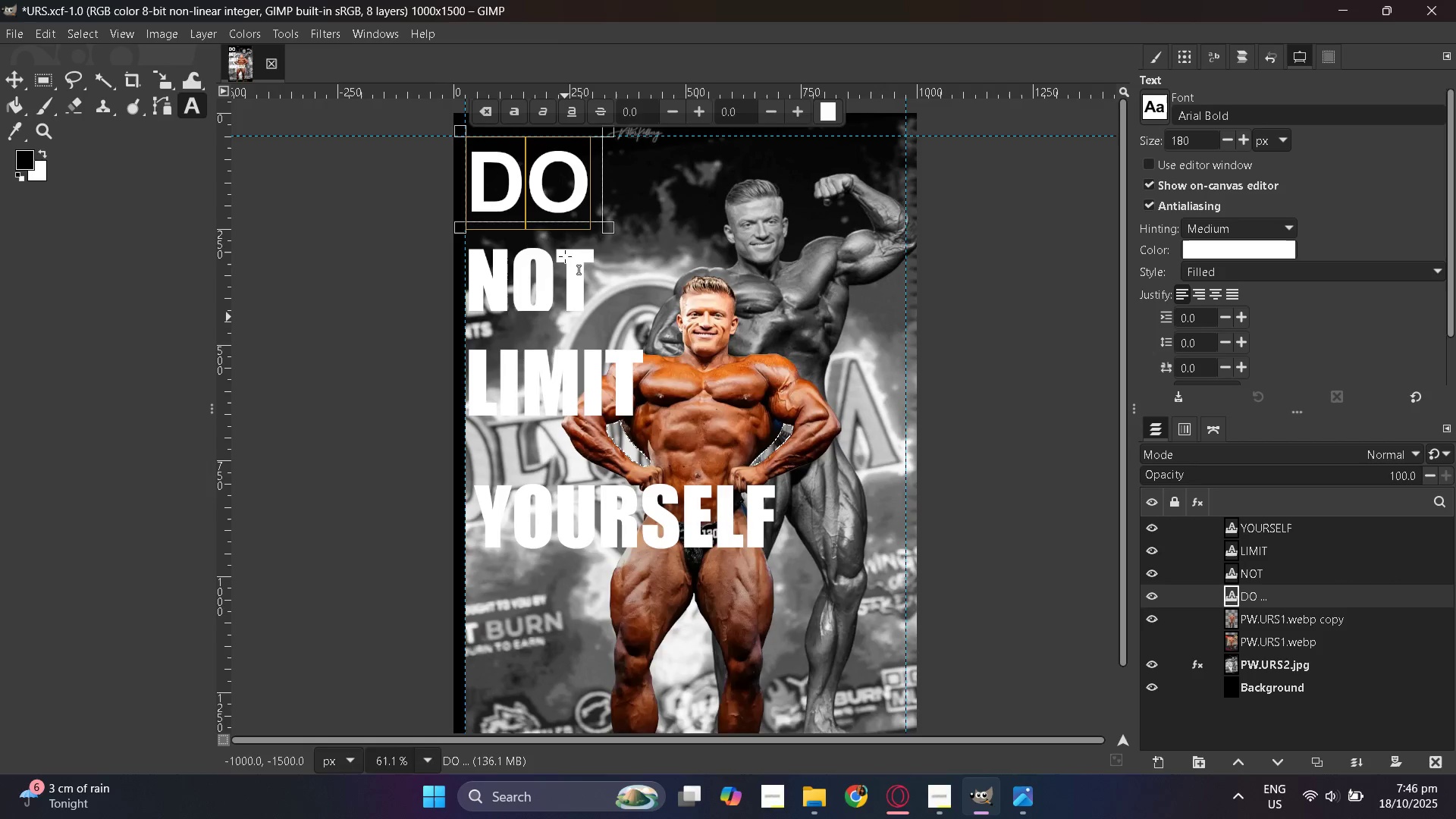 
hold_key(key=ControlLeft, duration=0.34)
 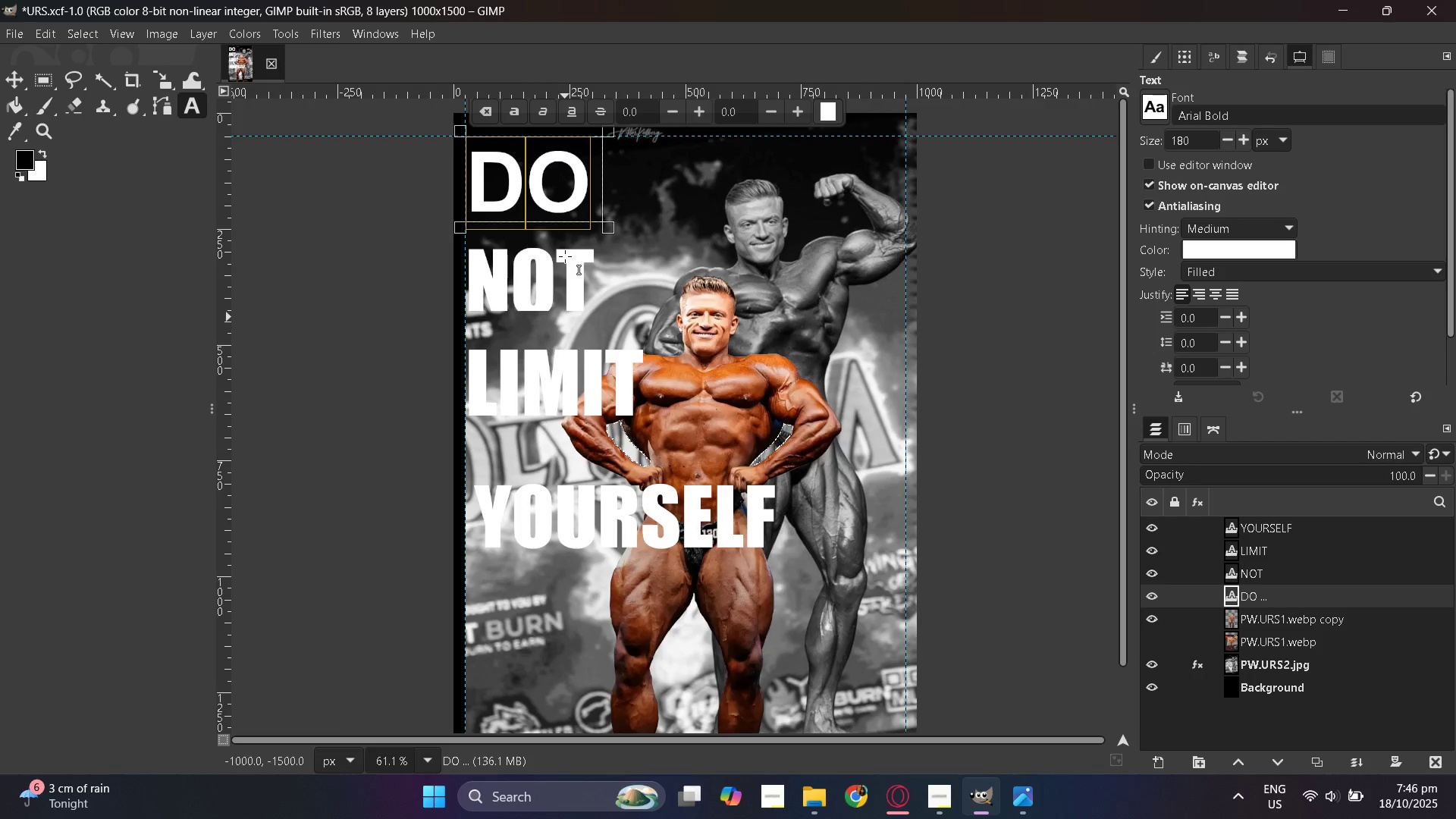 
key(Control+ControlLeft)
 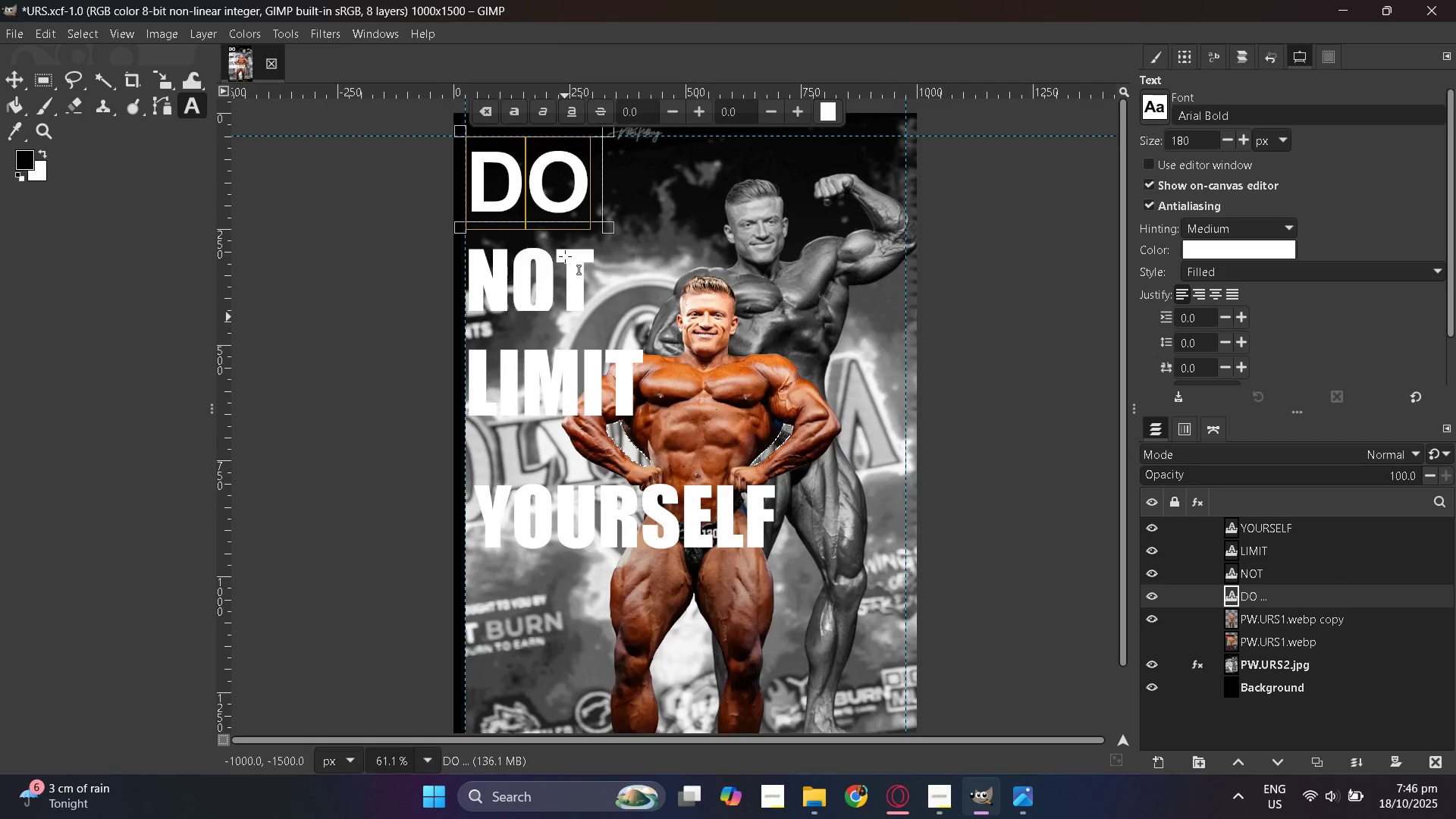 
scroll: coordinate [628, 282], scroll_direction: down, amount: 1.0
 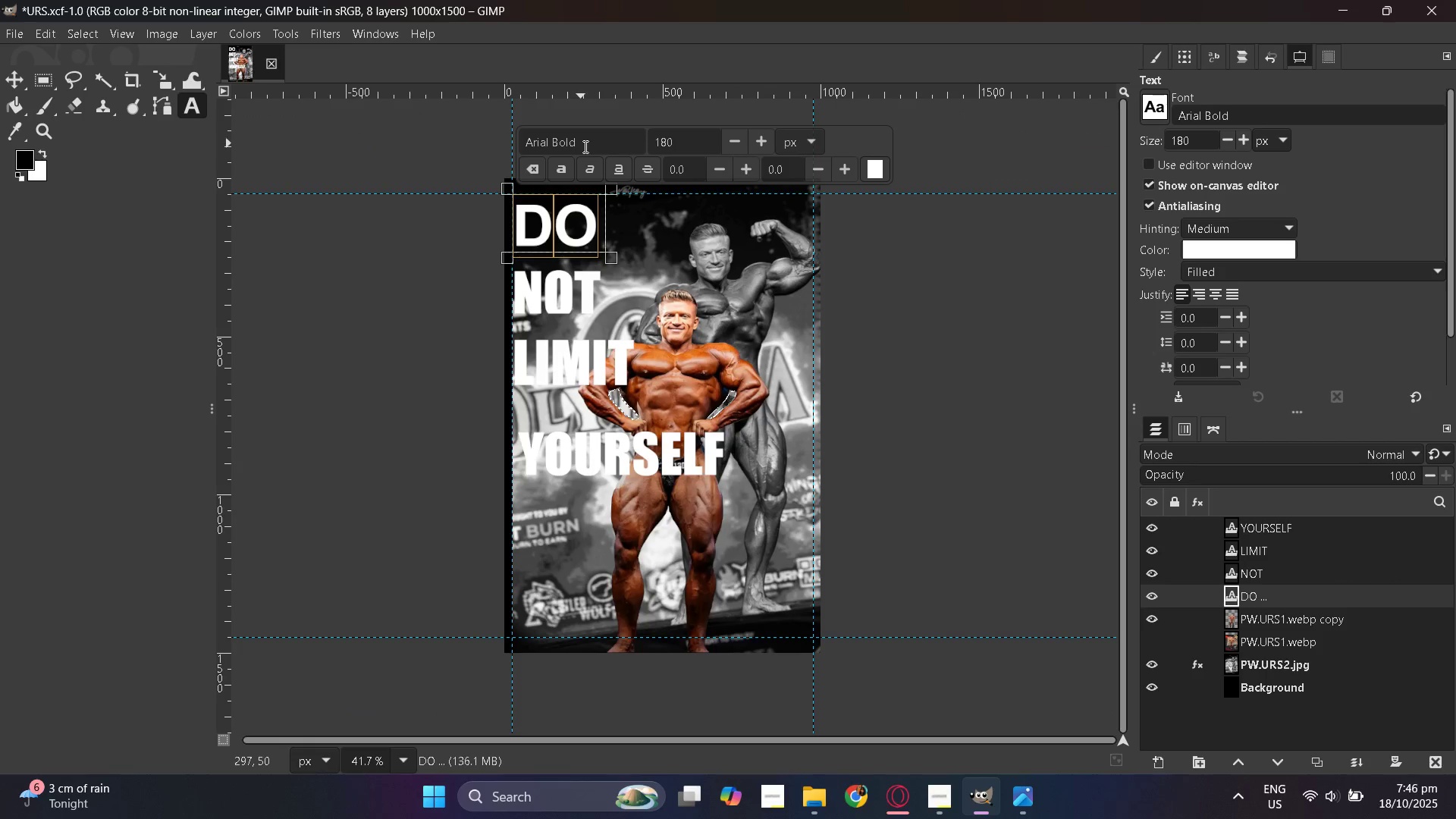 
hold_key(key=ControlLeft, duration=0.34)
 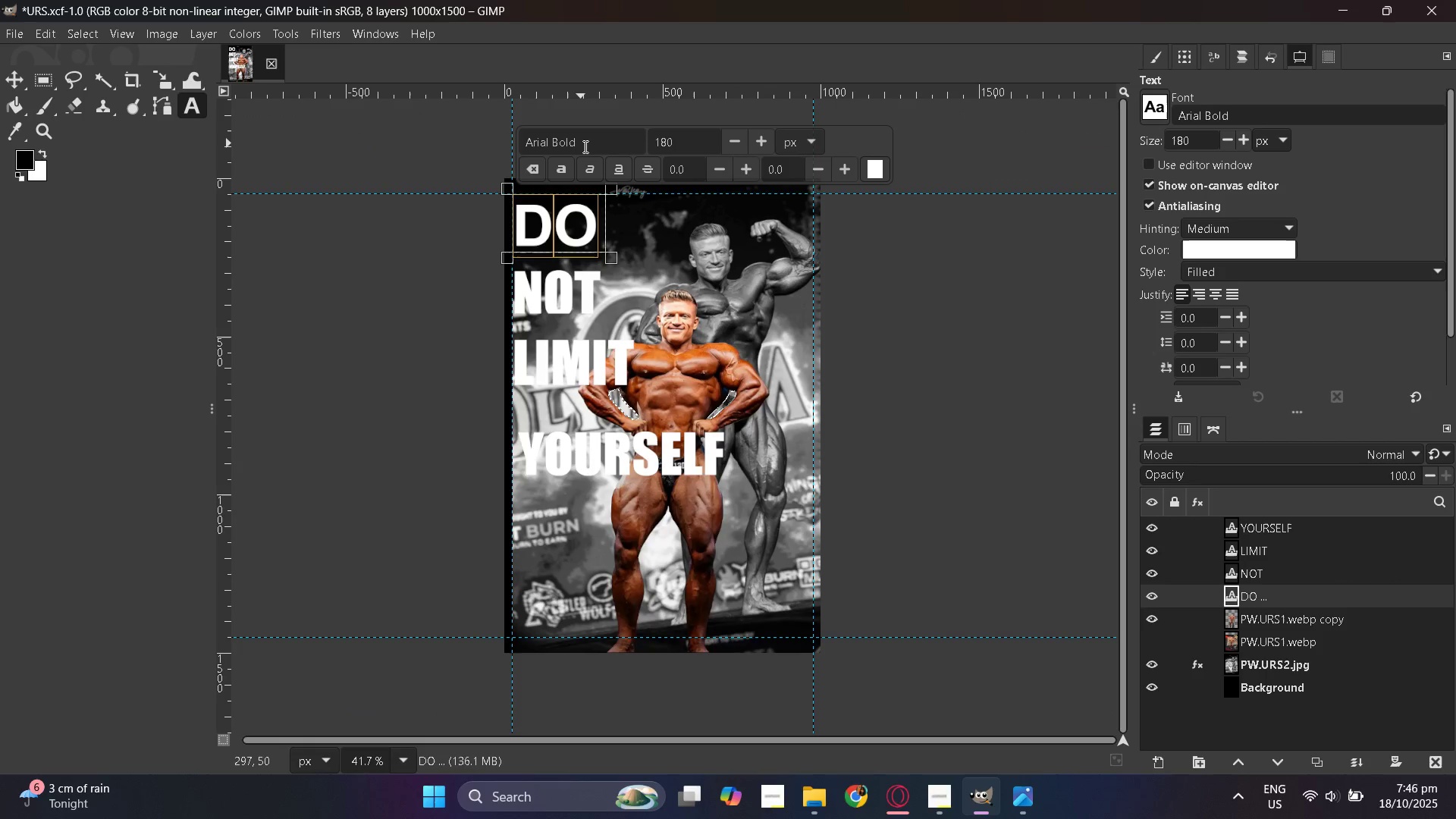 
left_click([584, 146])
 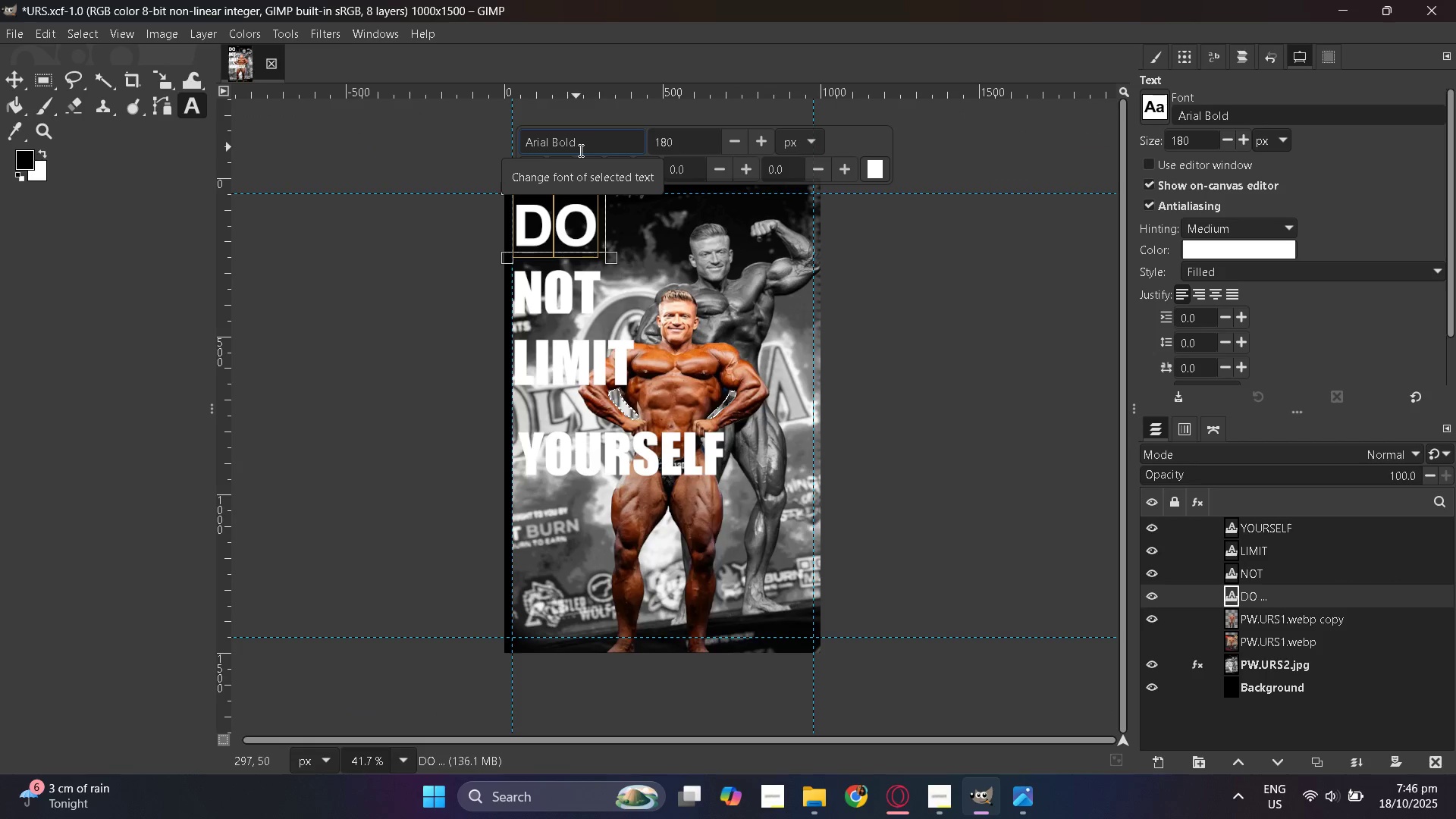 
left_click([586, 124])
 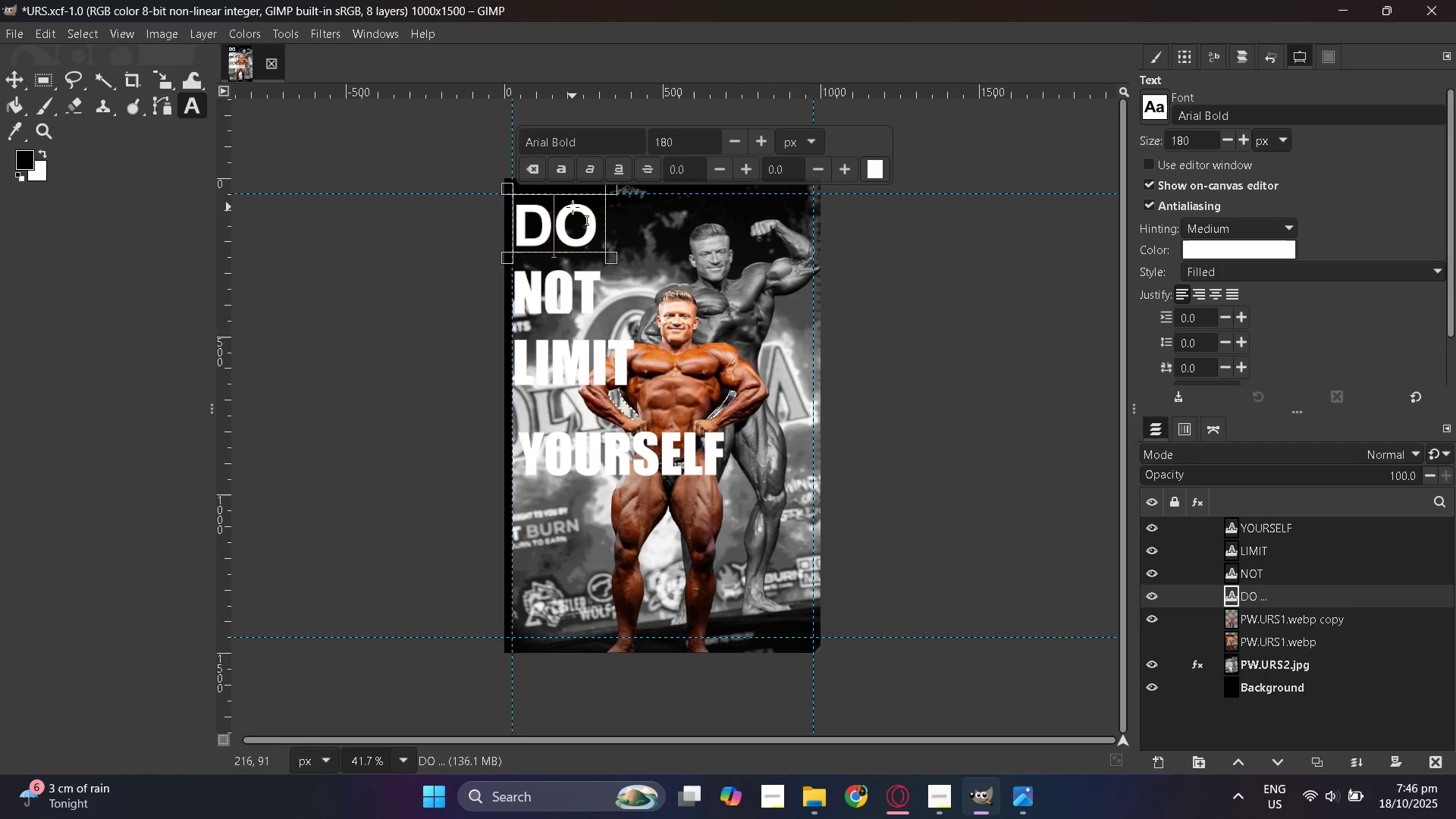 
double_click([573, 207])
 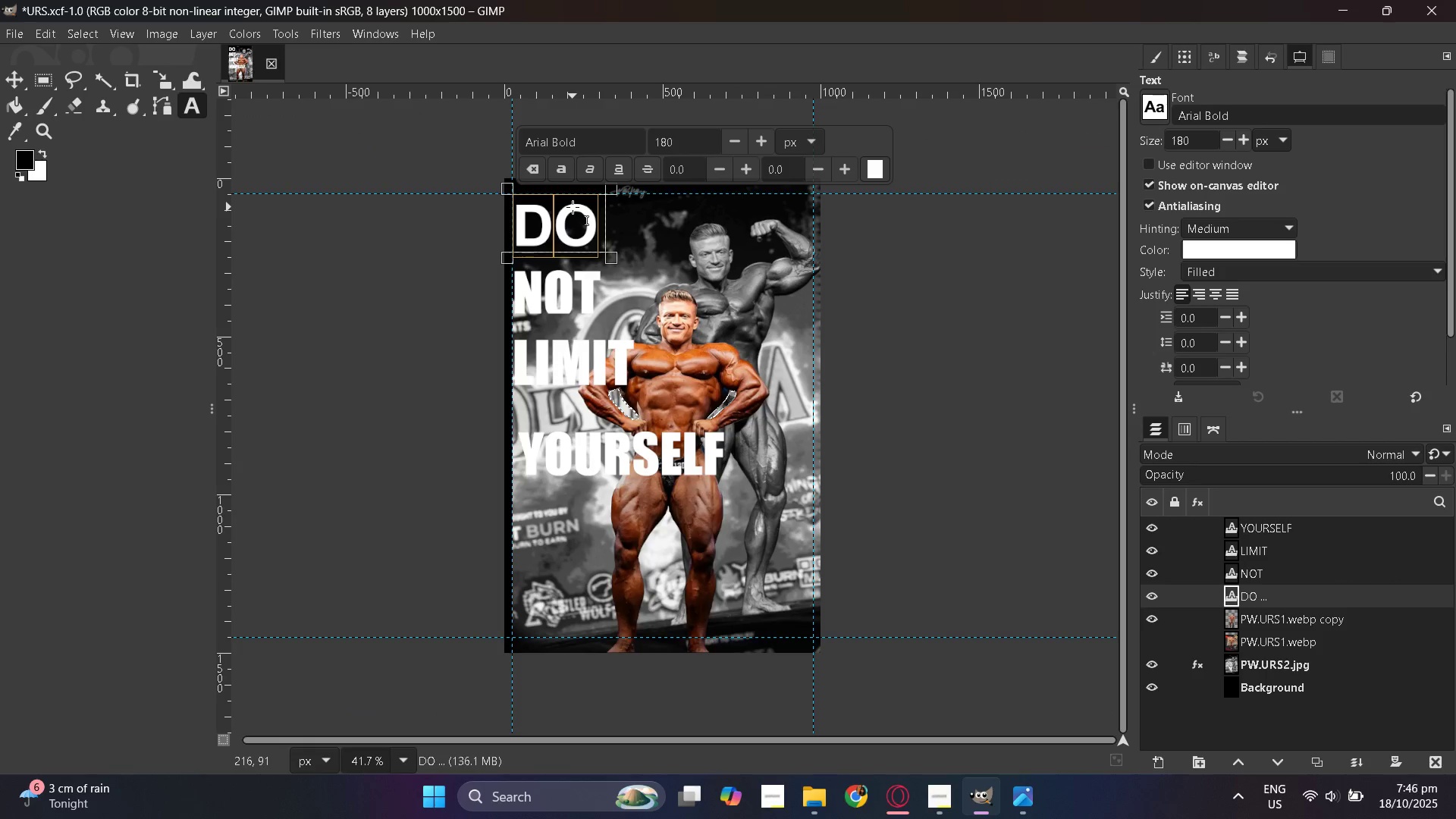 
triple_click([573, 207])
 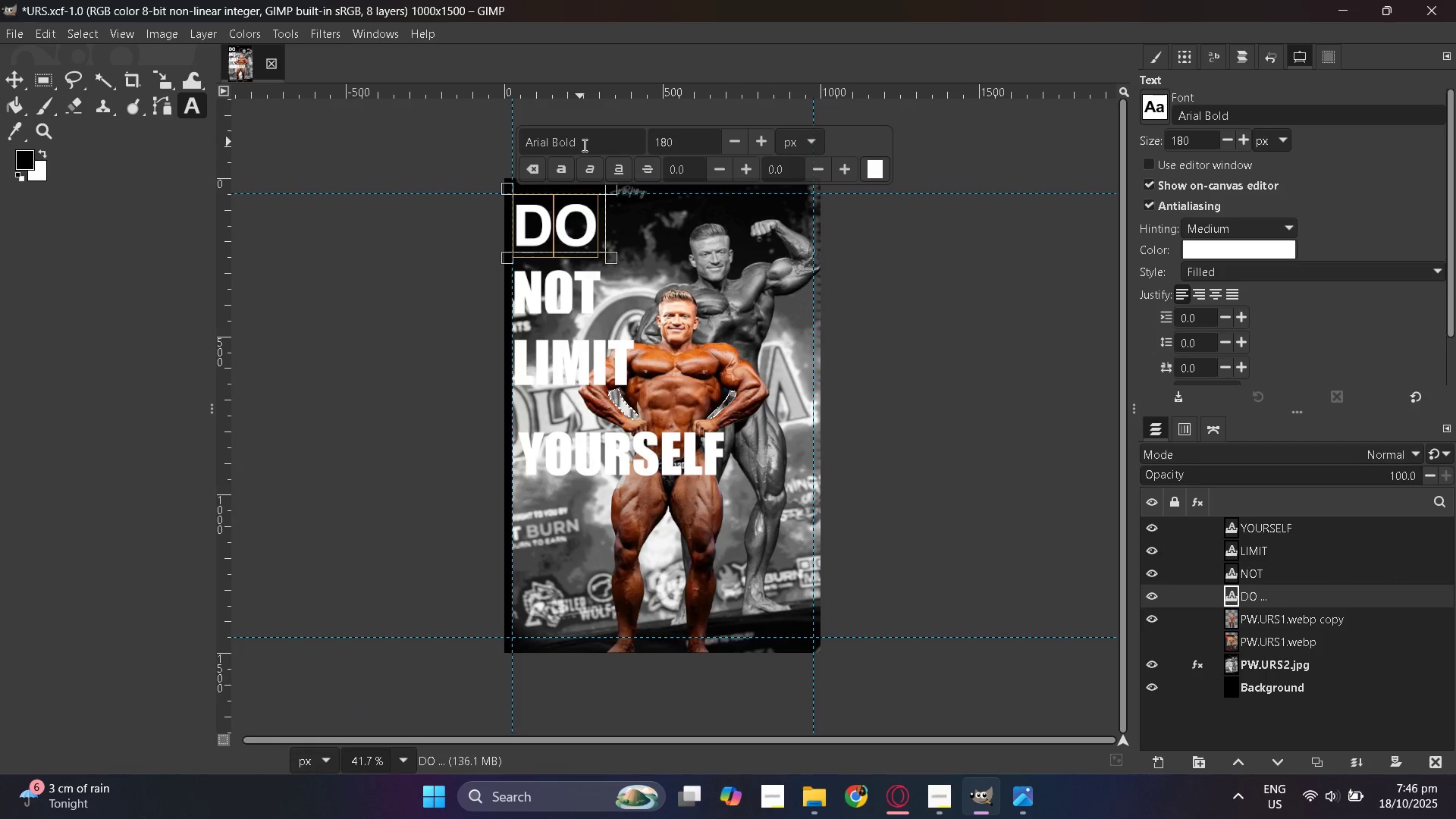 
double_click([583, 145])
 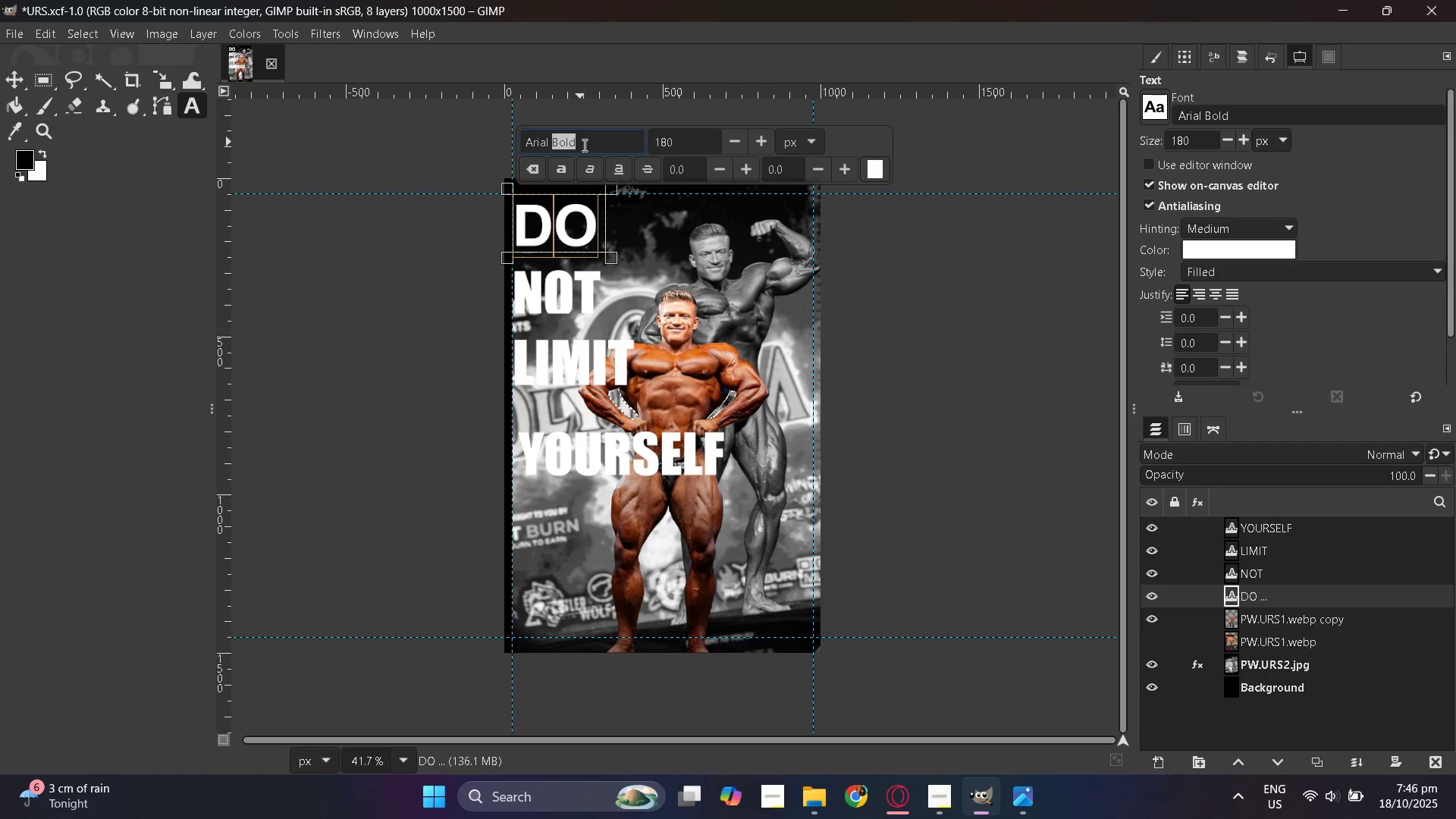 
triple_click([583, 145])
 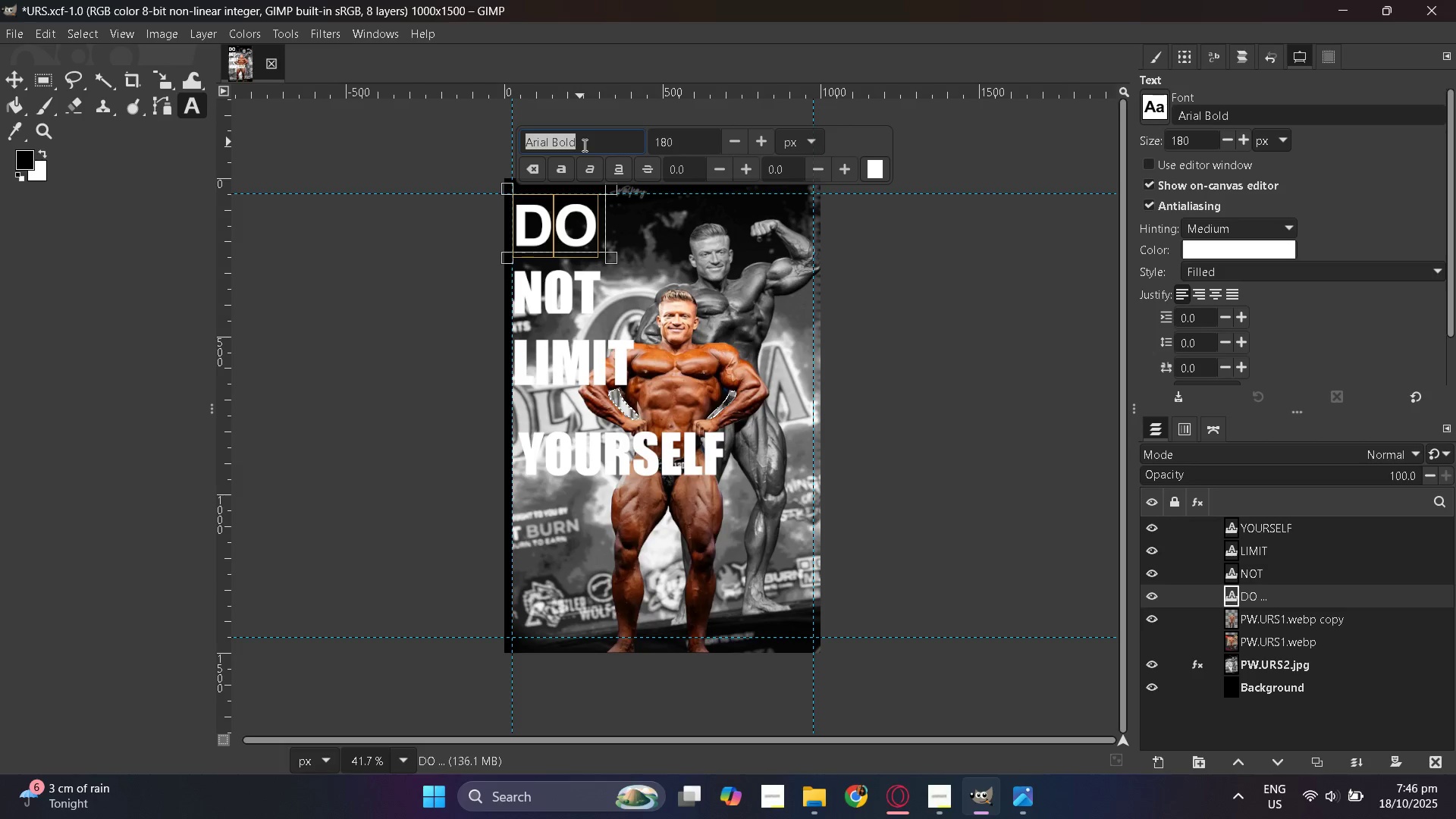 
type(imp)
 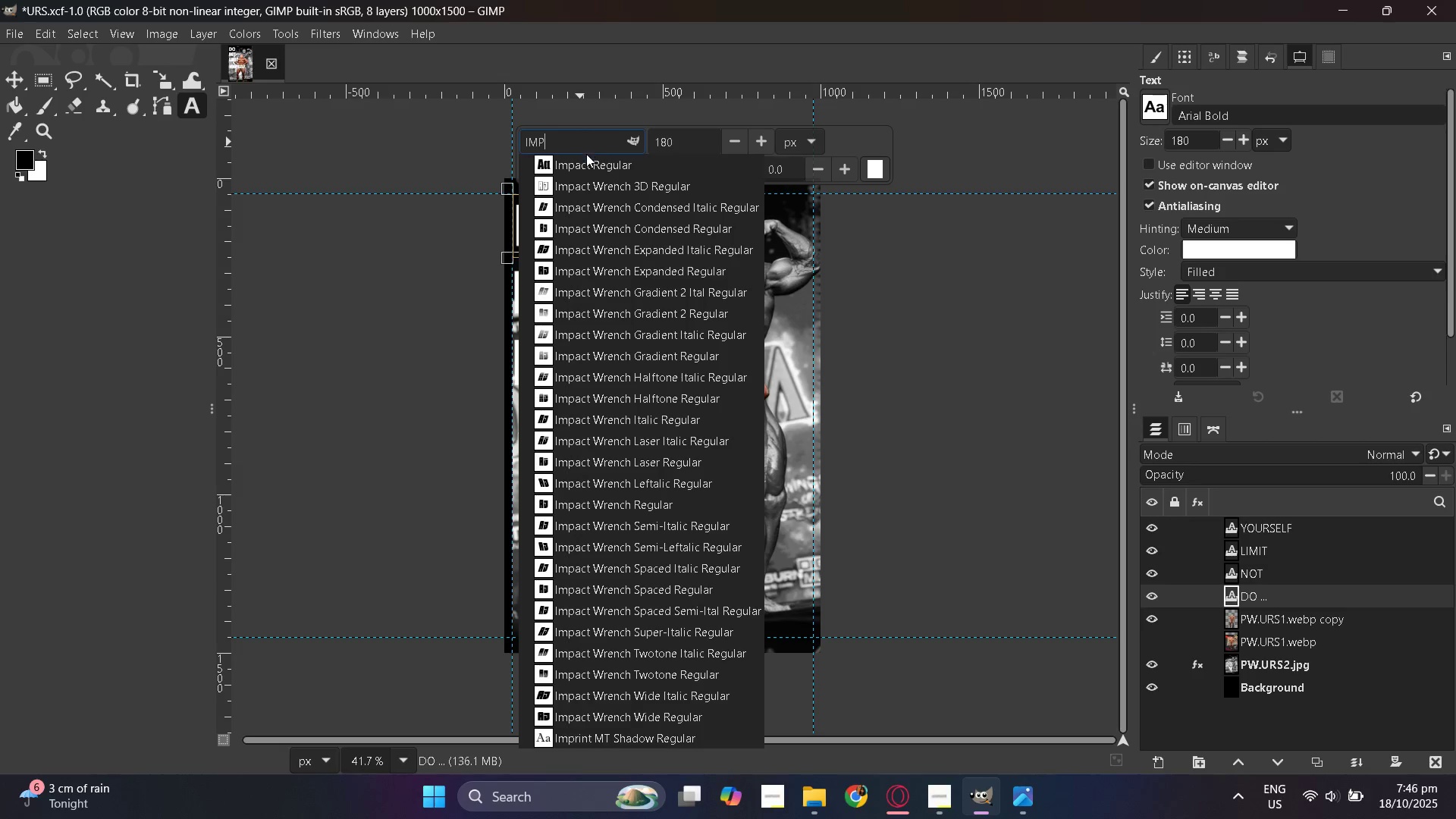 
left_click([588, 158])
 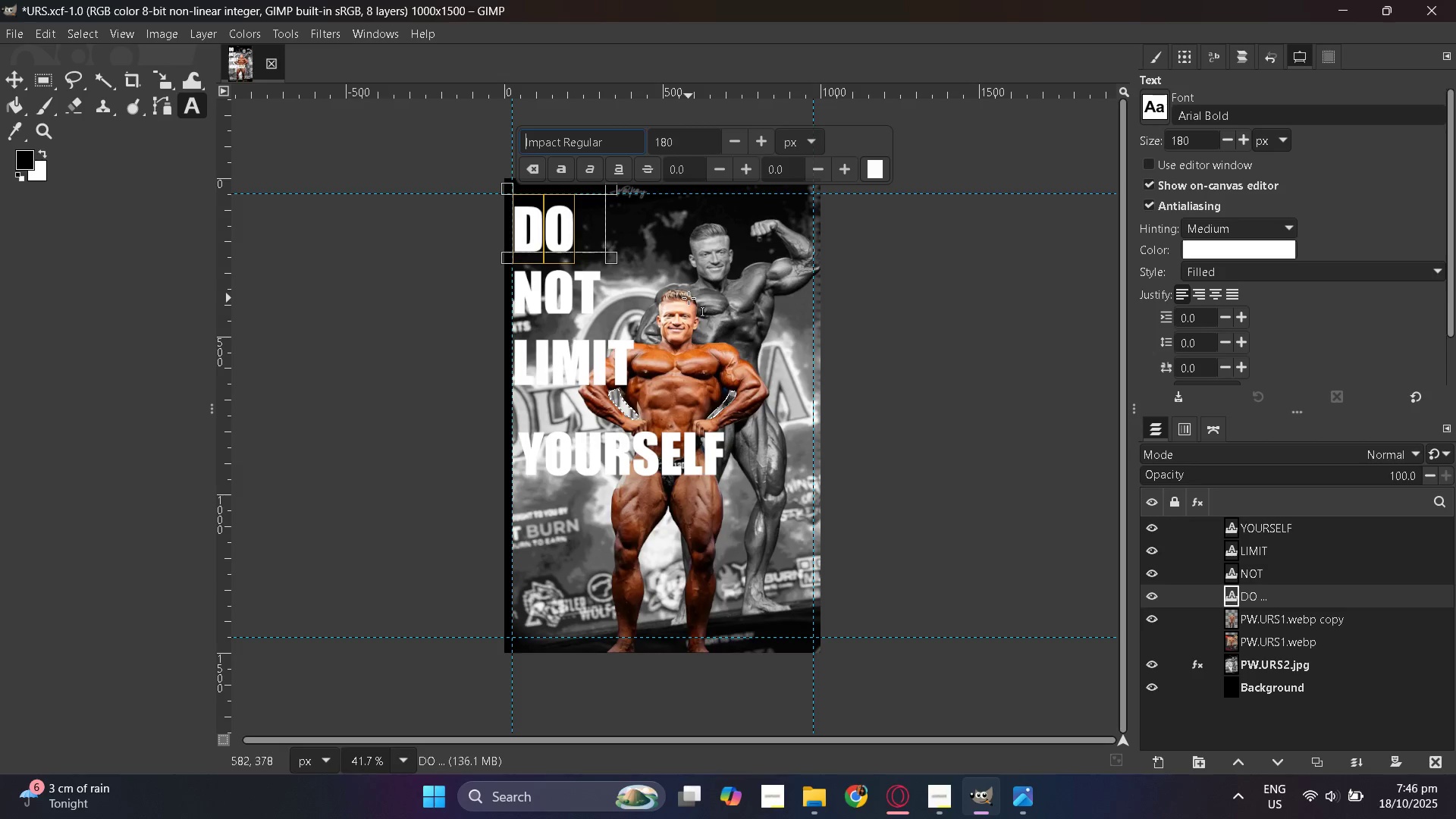 
left_click([689, 298])
 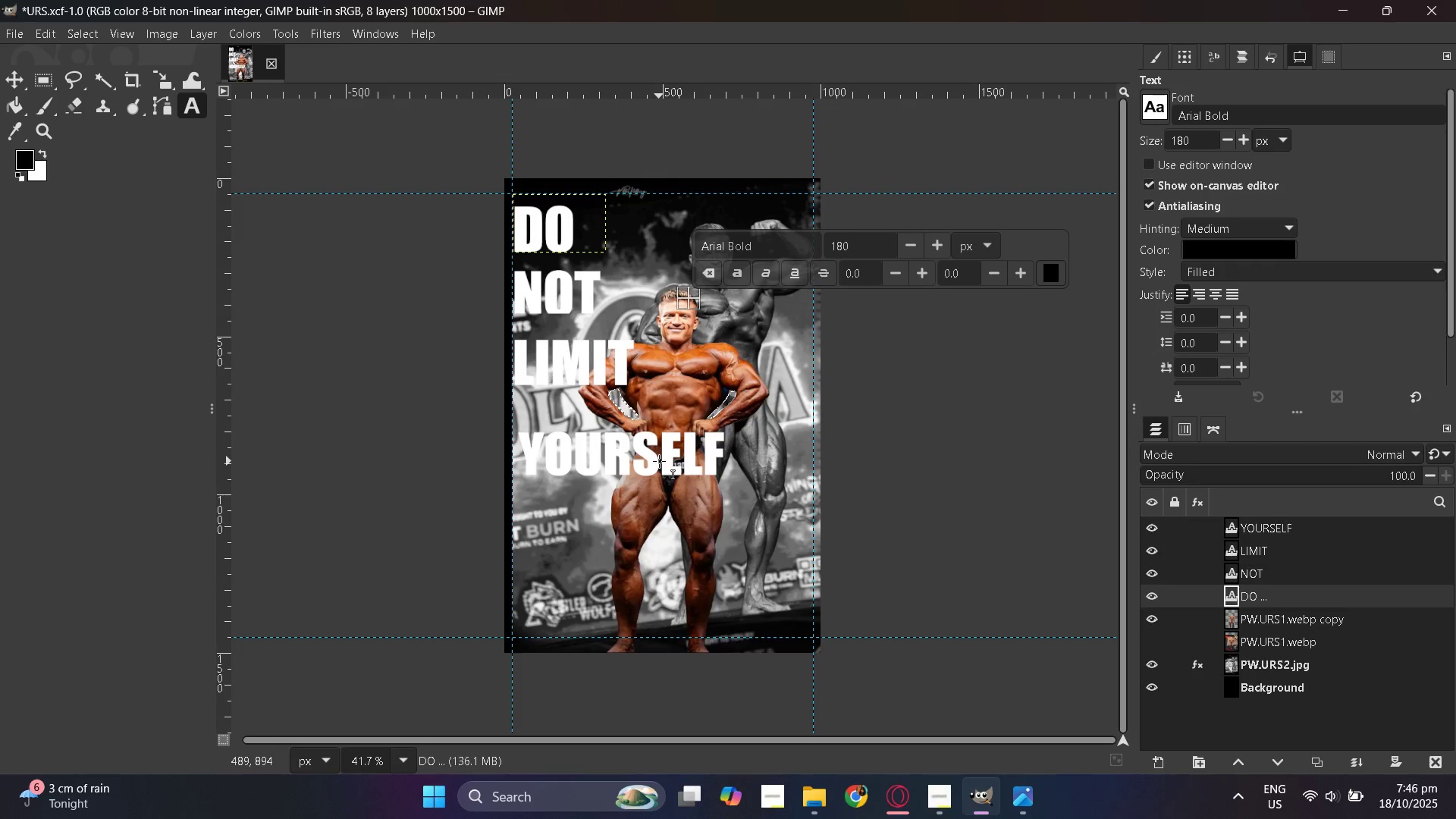 
double_click([573, 372])
 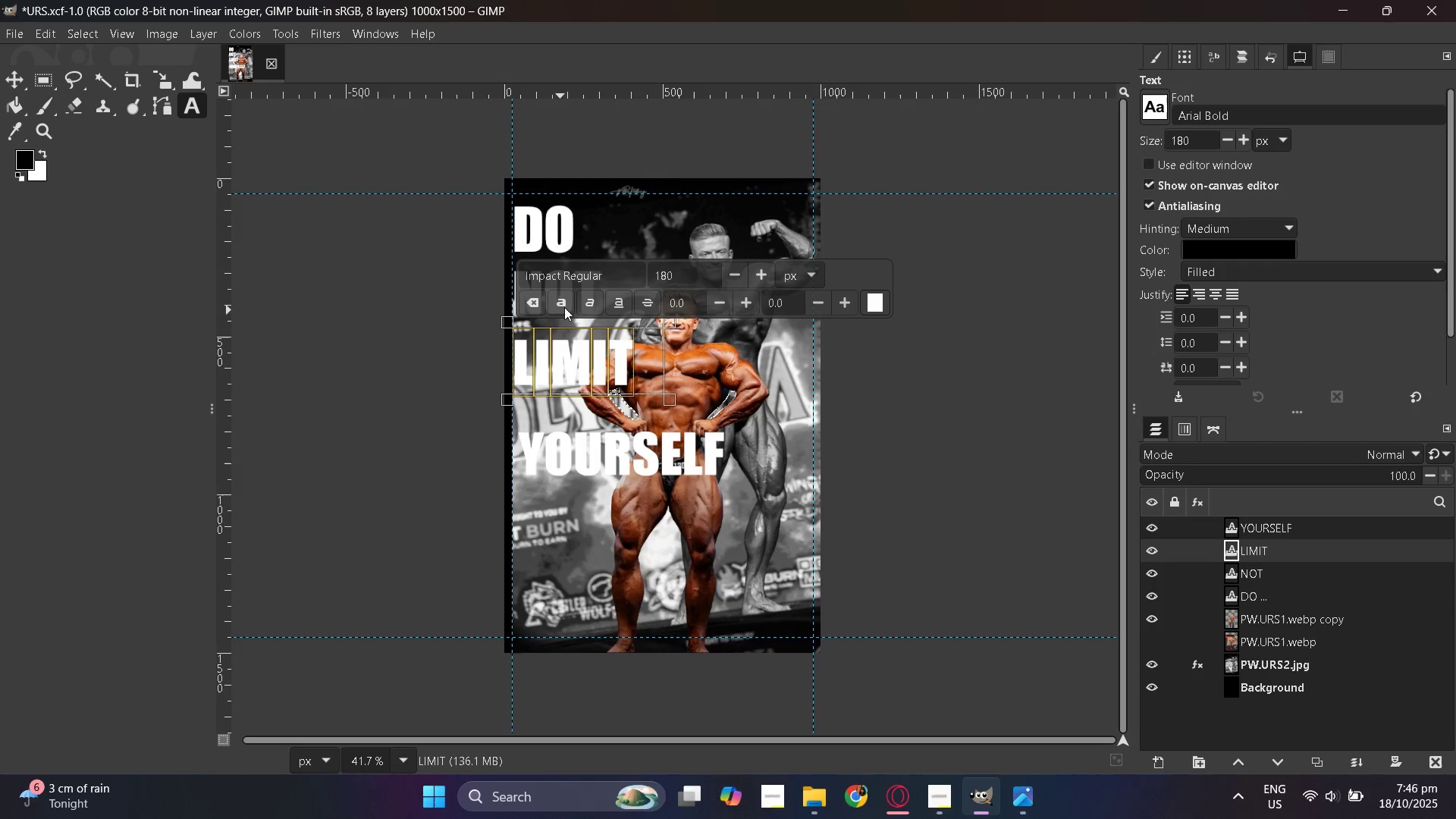 
left_click([566, 306])
 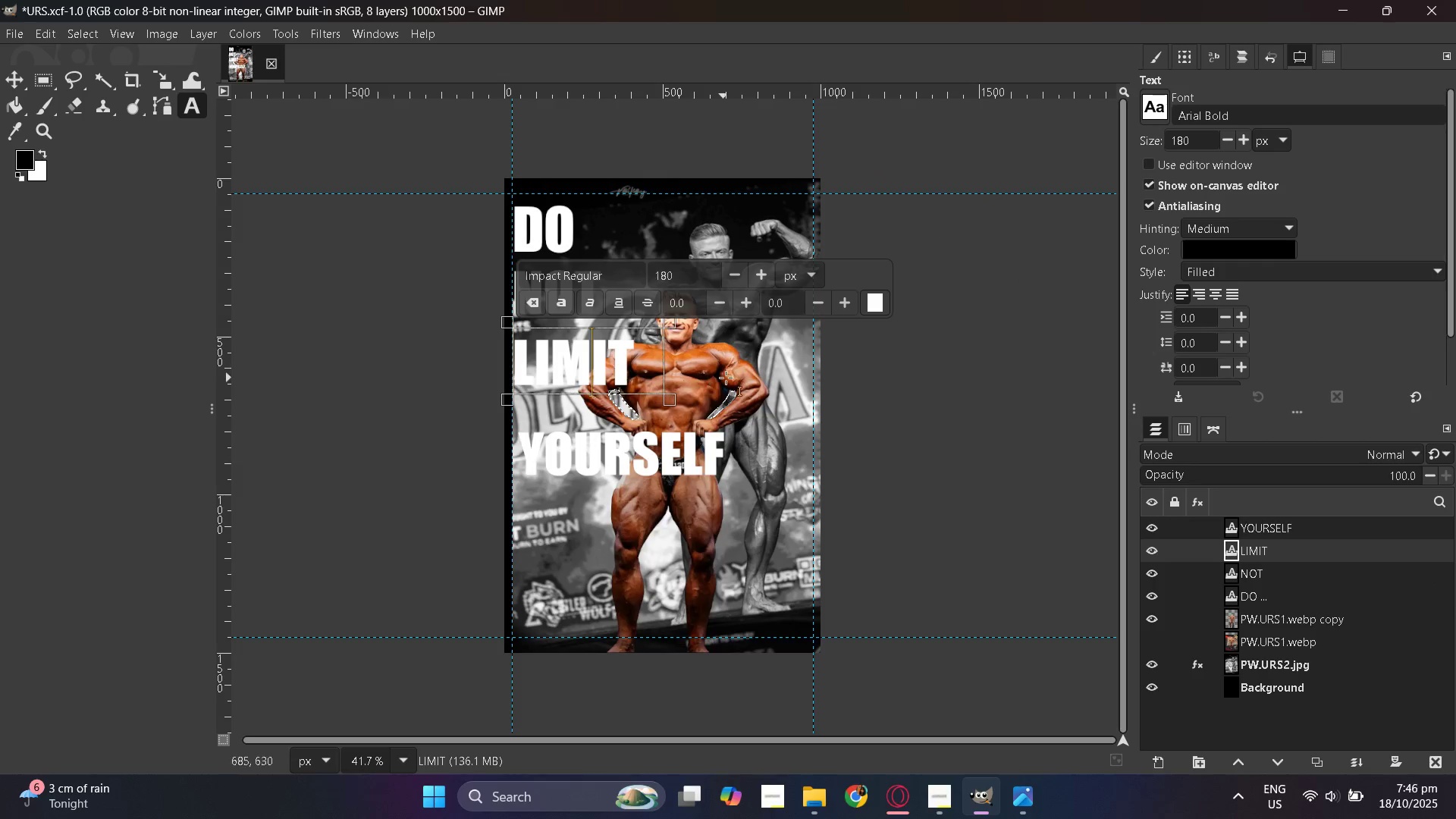 
double_click([562, 303])
 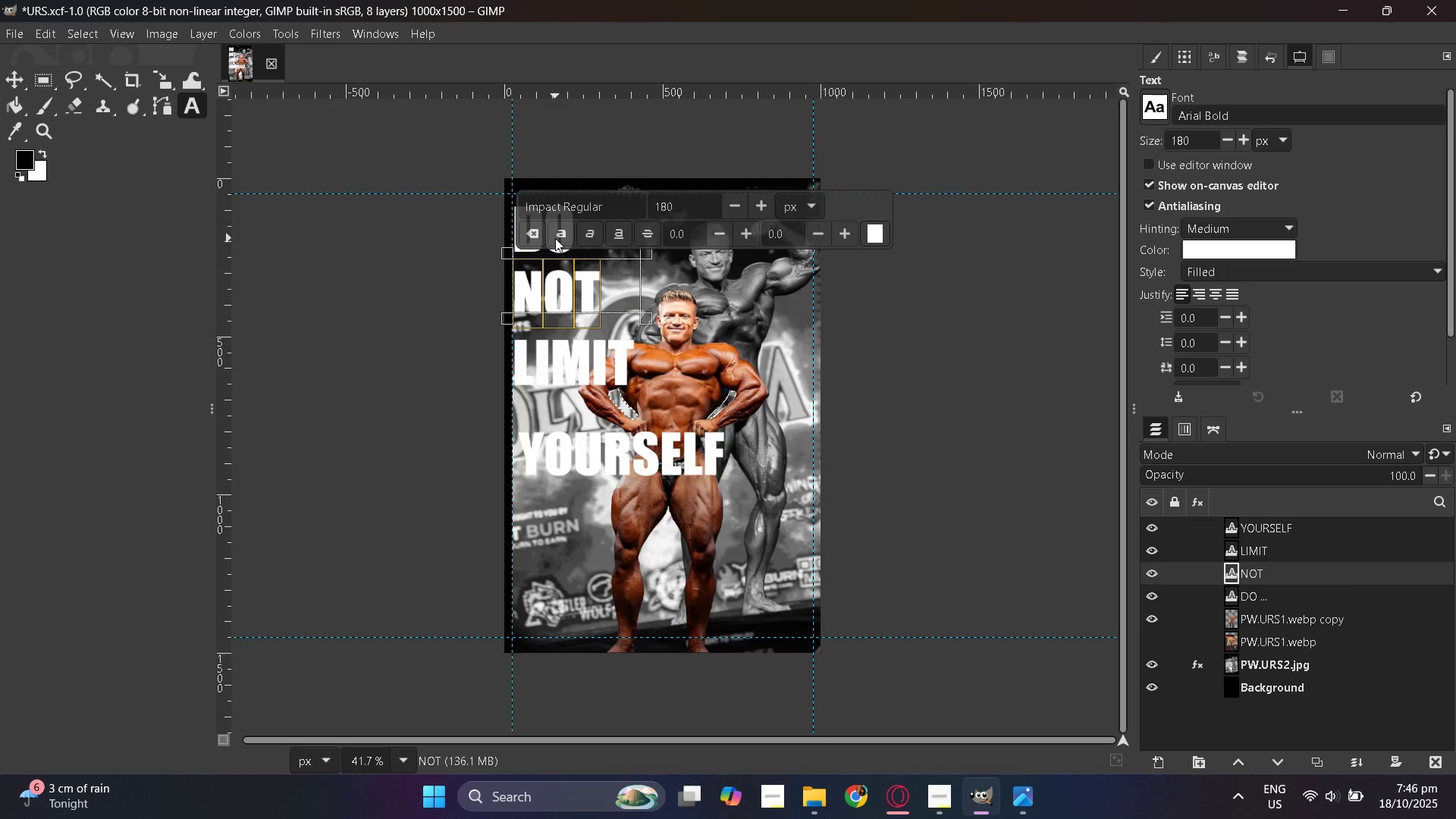 
left_click([559, 234])
 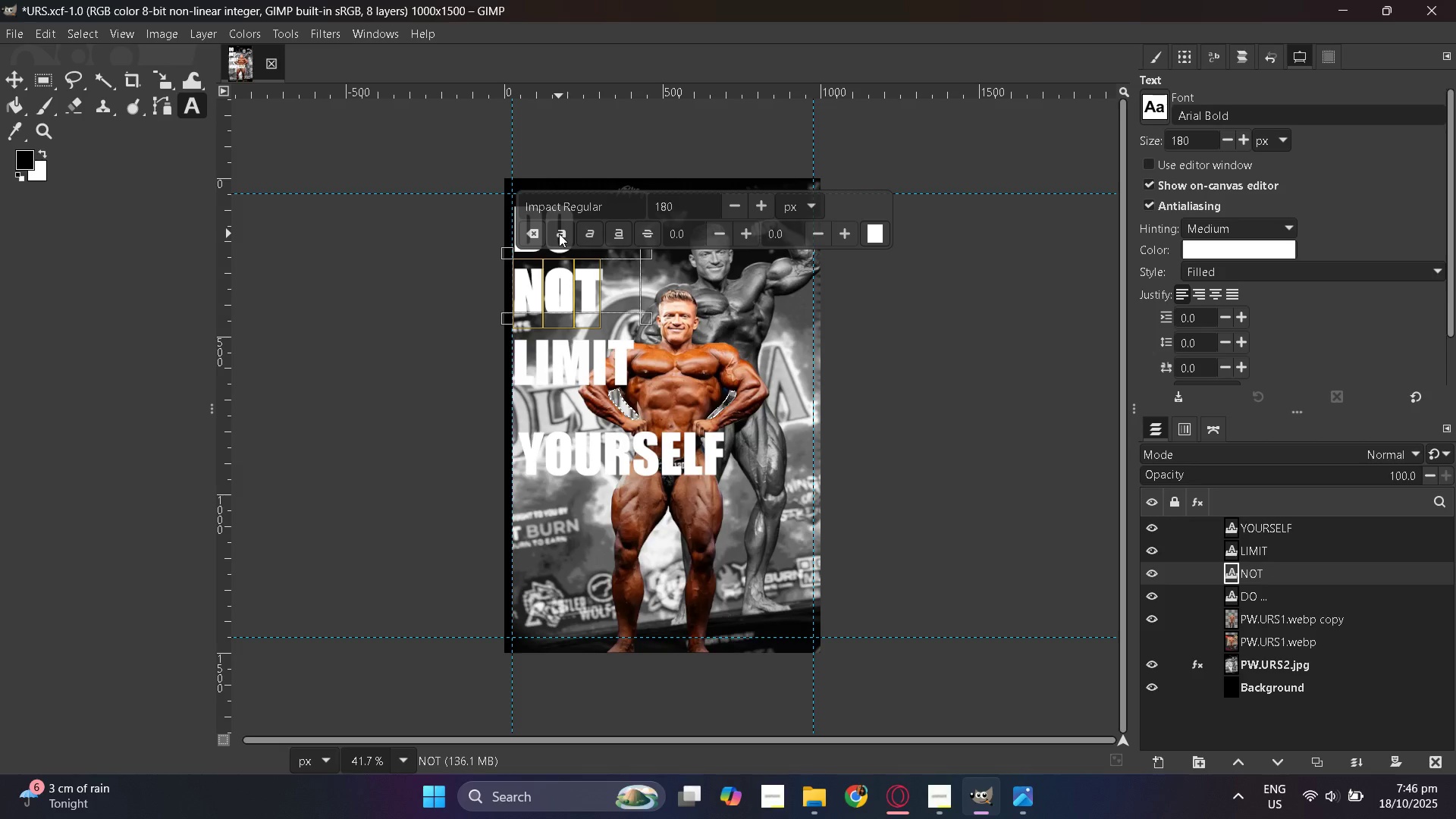 
double_click([559, 234])
 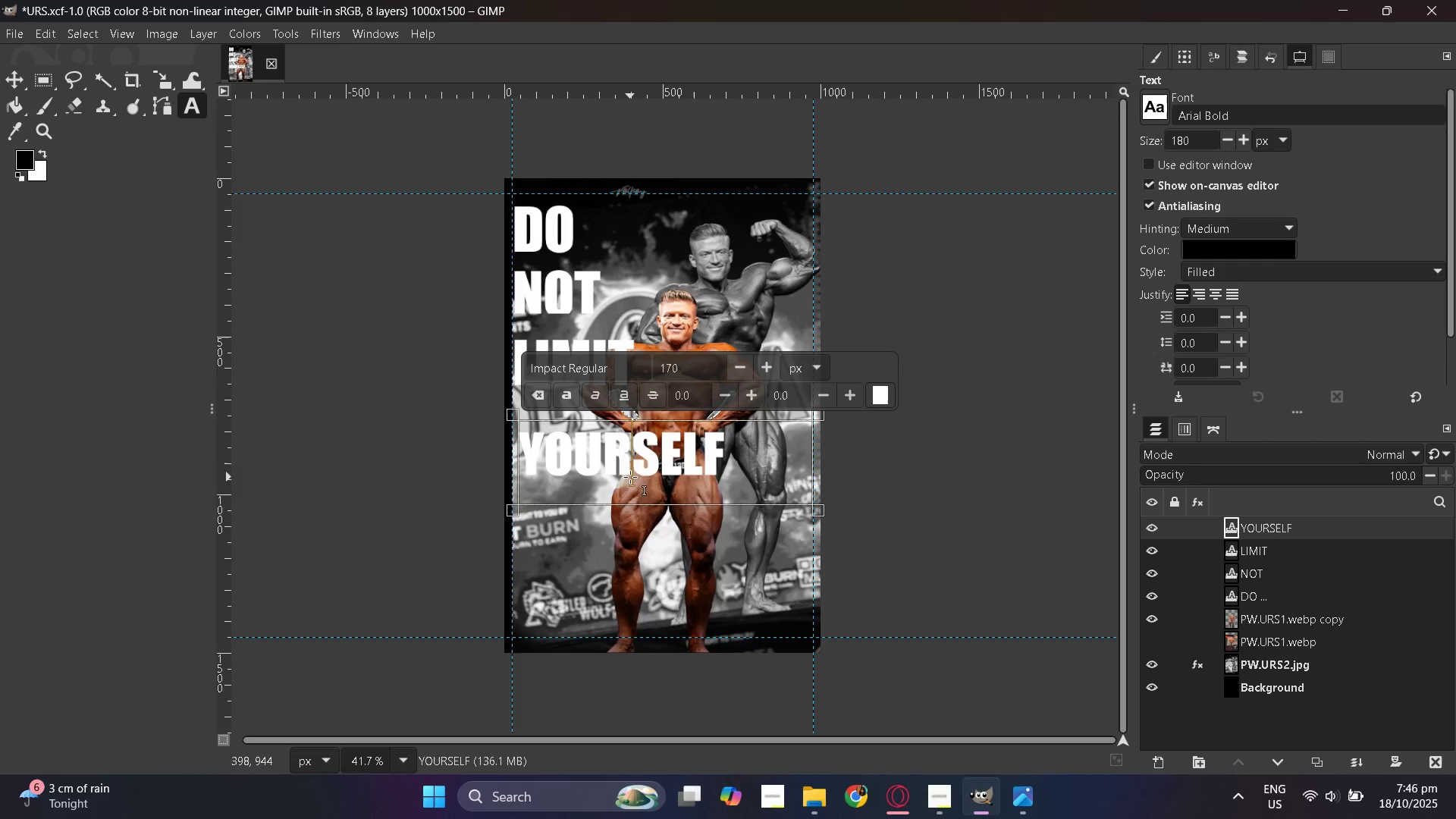 
double_click([629, 463])
 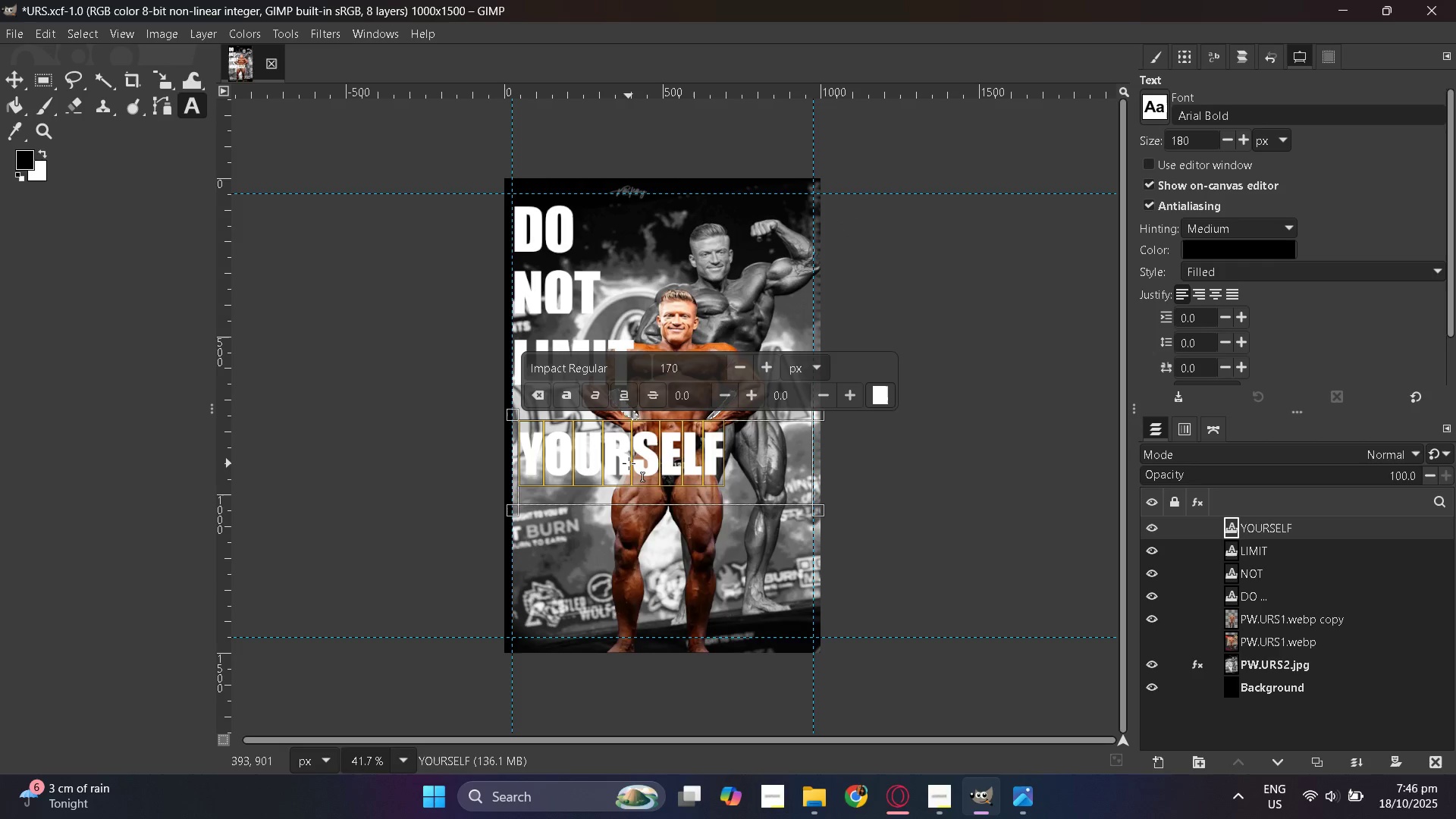 
triple_click([629, 463])
 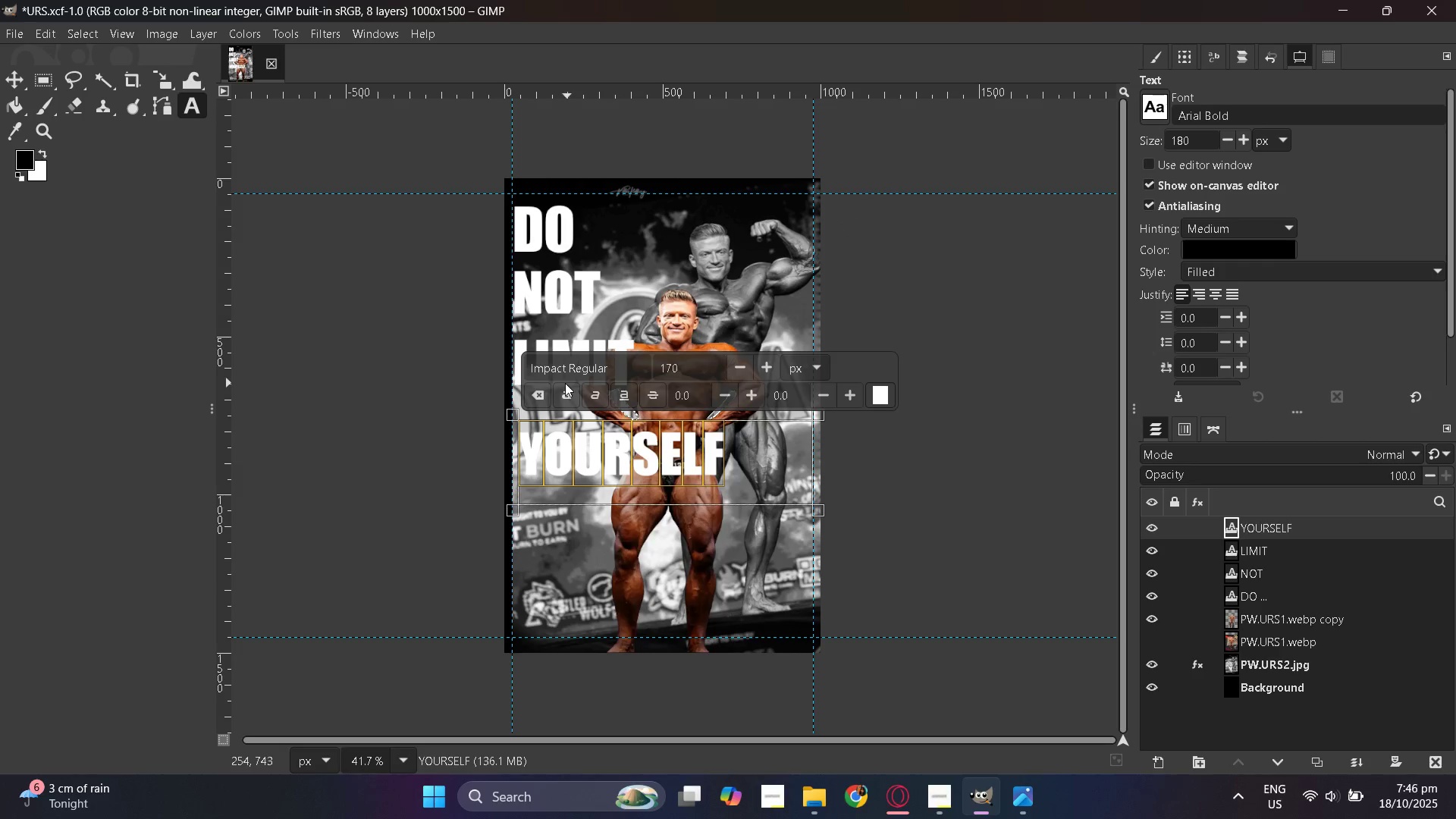 
left_click([564, 385])
 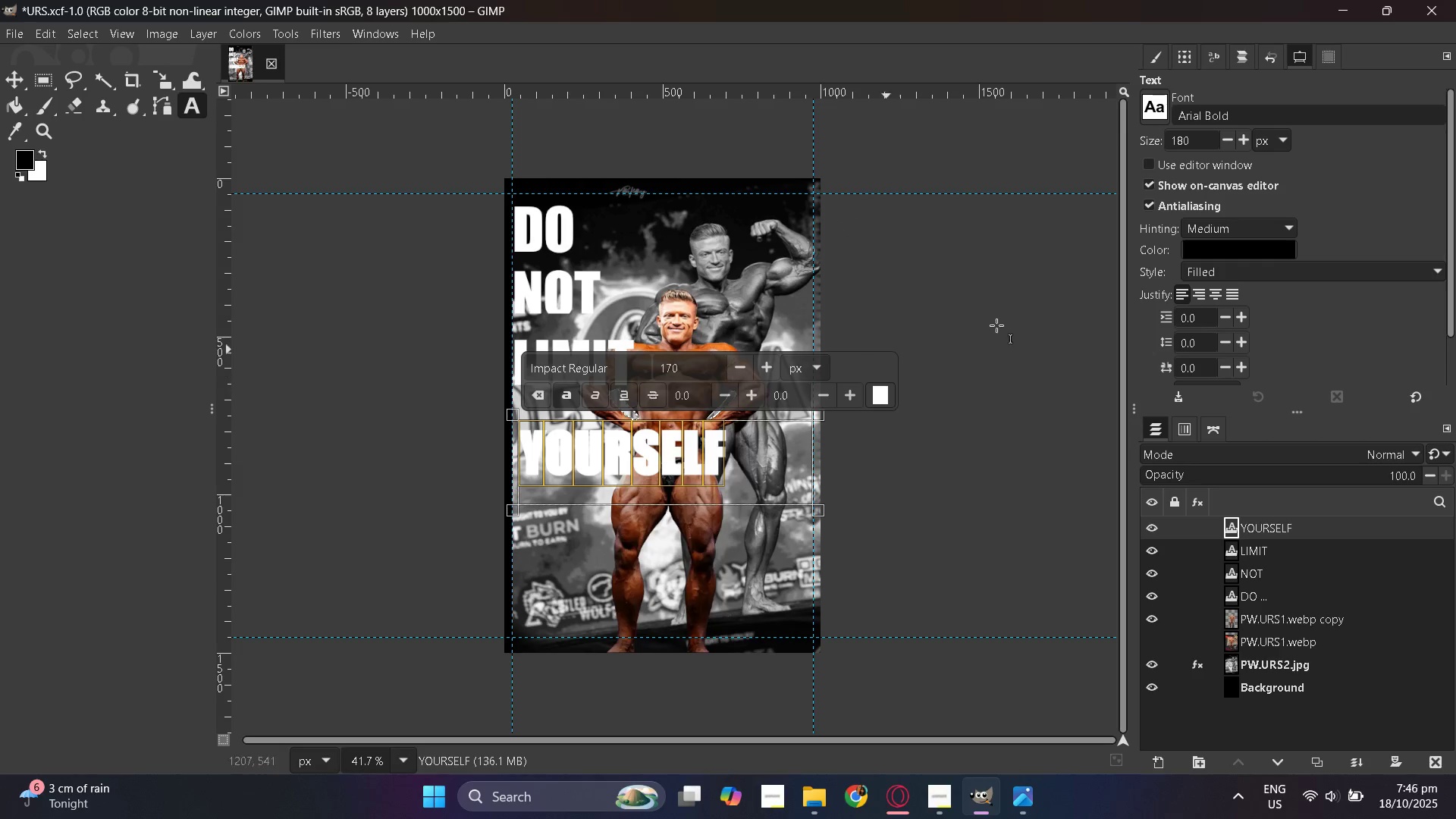 
left_click([1015, 315])
 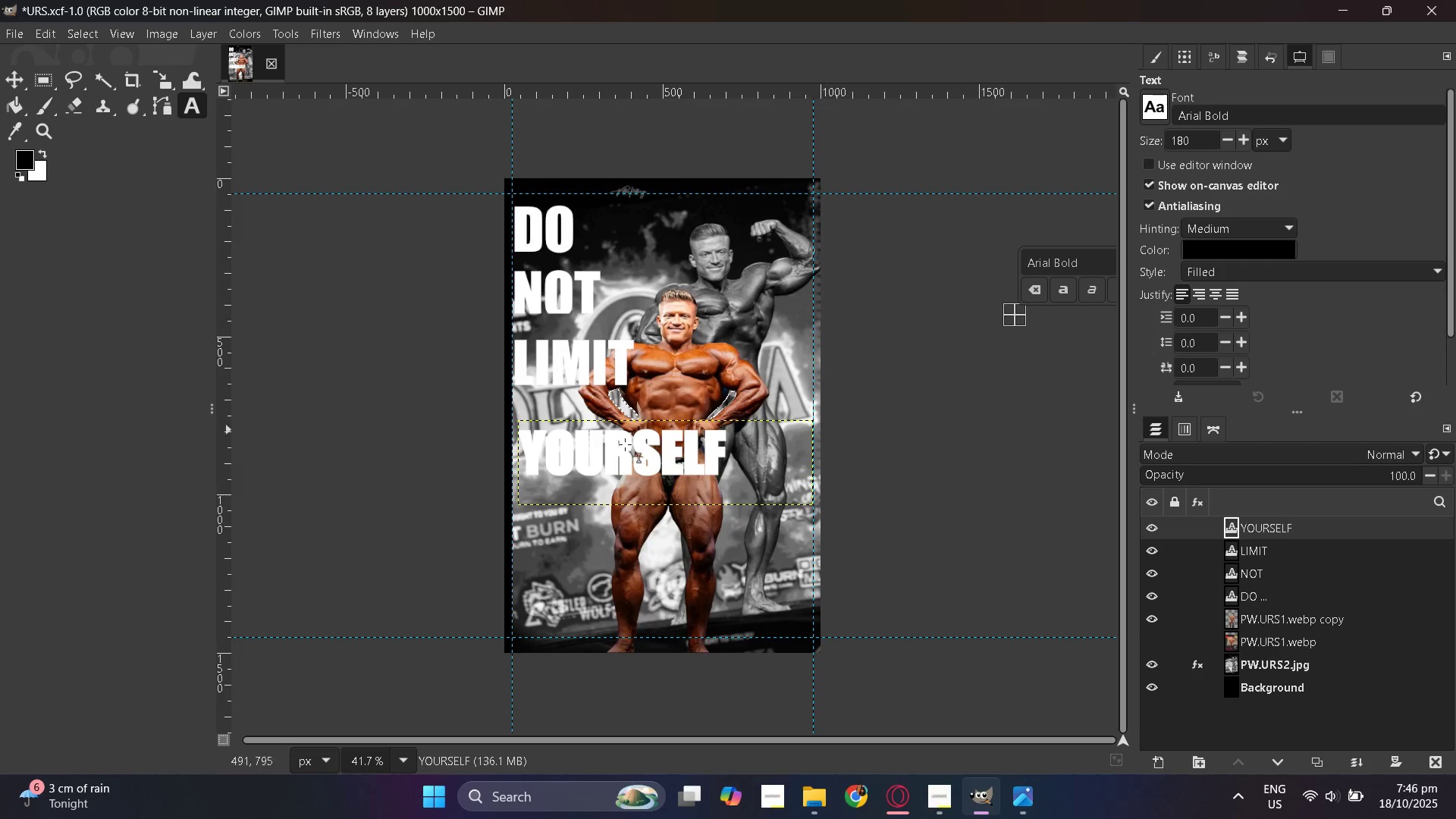 
scroll: coordinate [560, 483], scroll_direction: up, amount: 1.0
 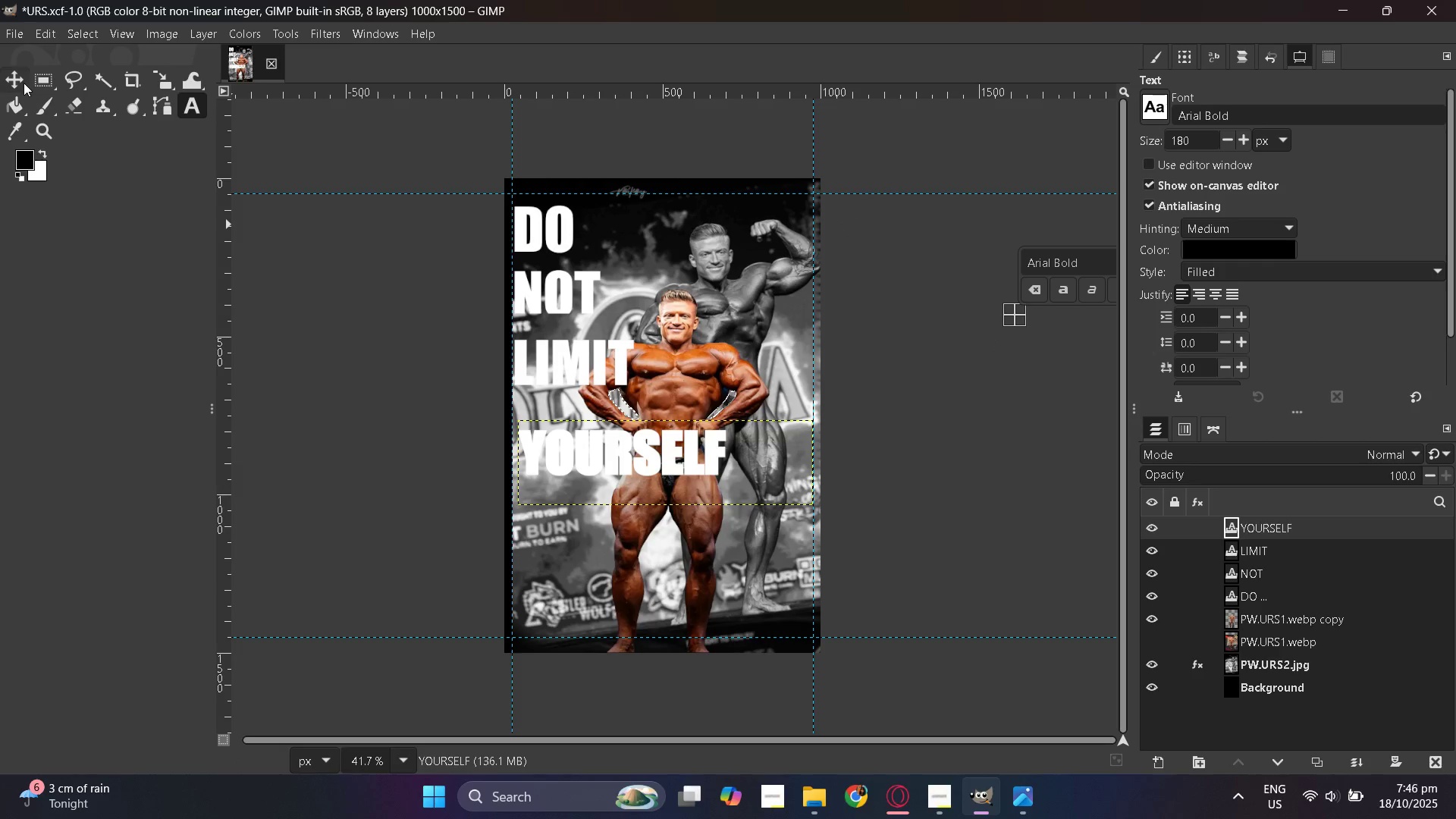 
left_click([24, 83])
 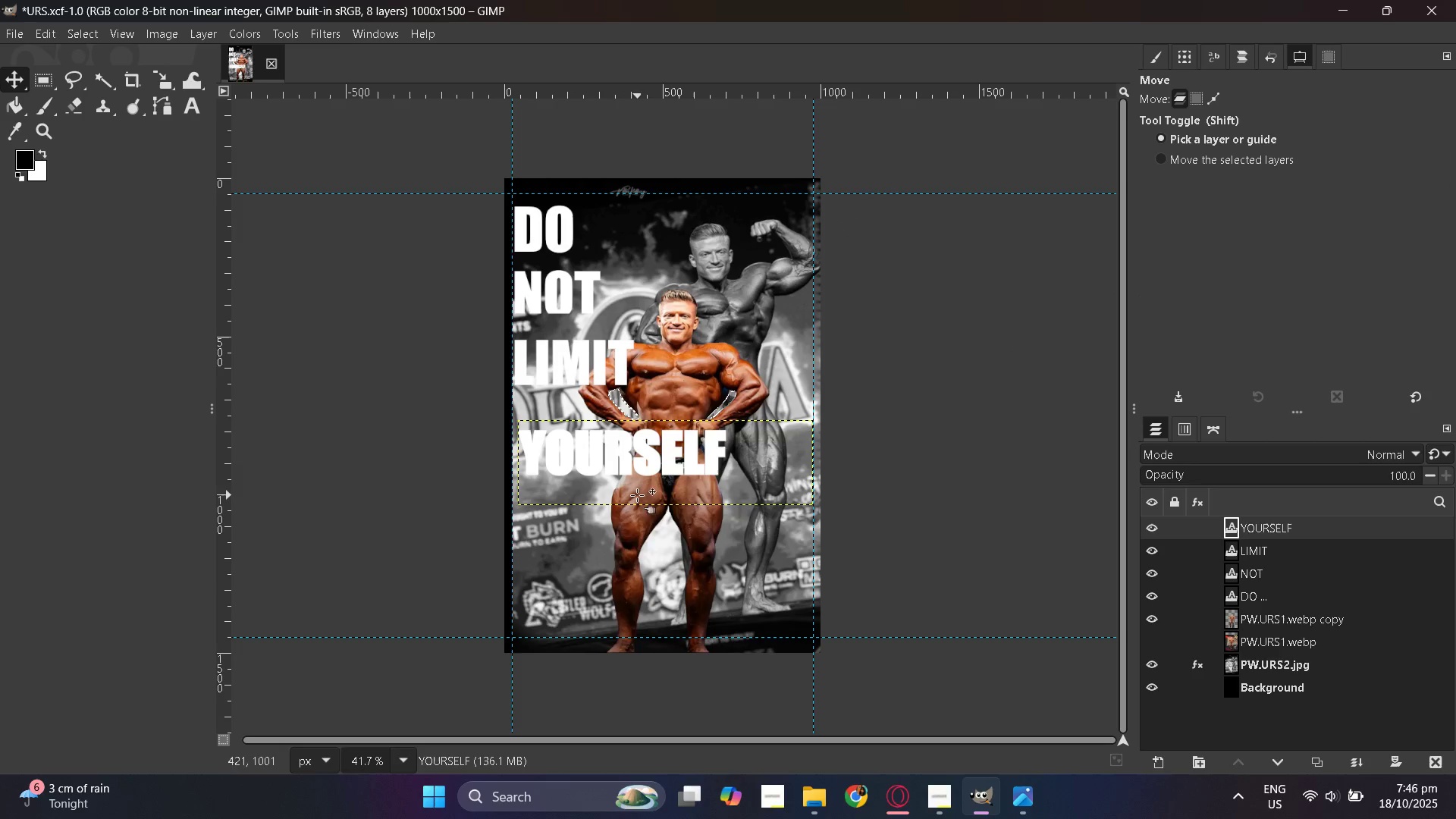 
hold_key(key=ControlLeft, duration=0.35)
scroll: coordinate [615, 448], scroll_direction: up, amount: 6.0
 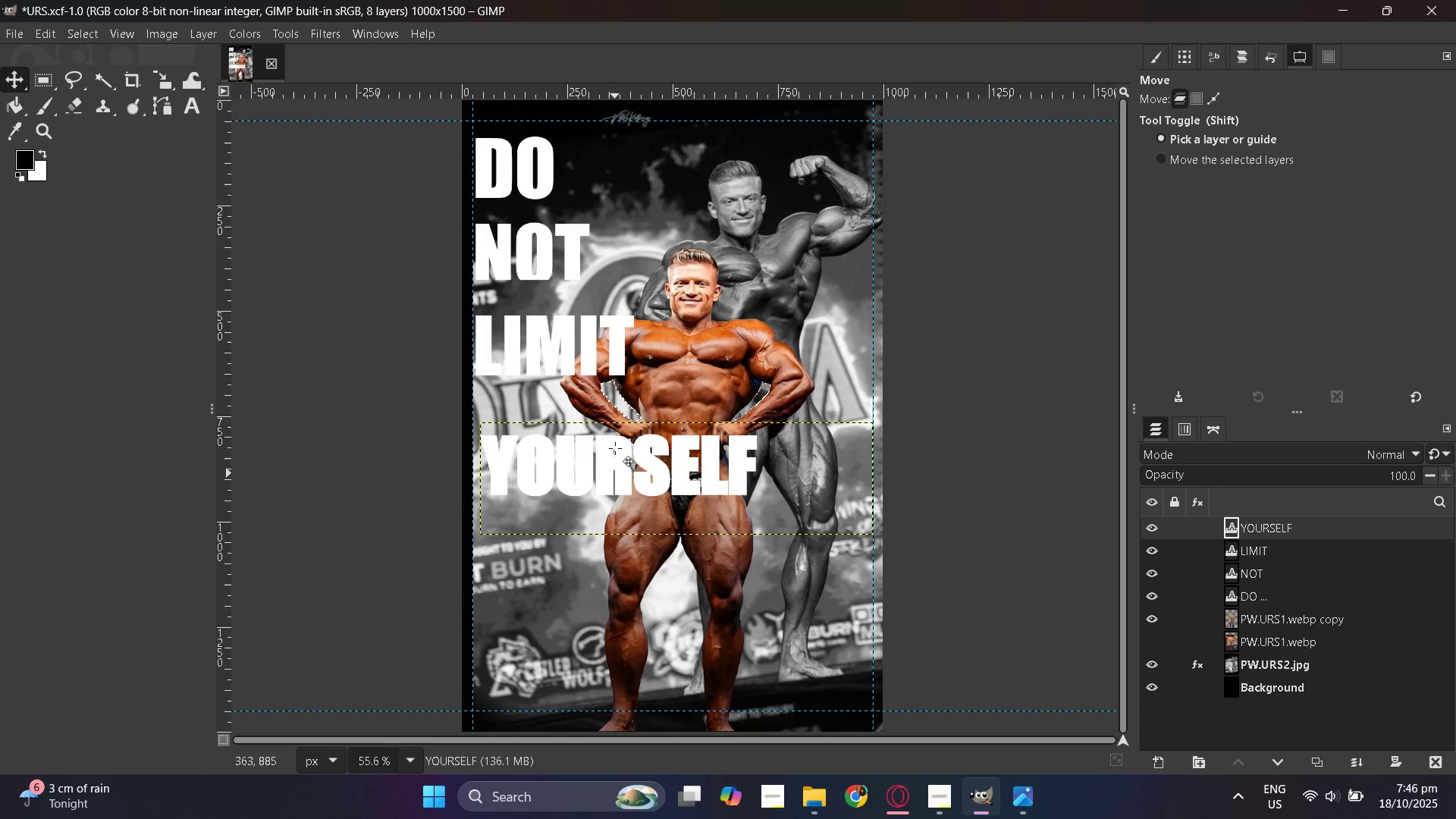 
hold_key(key=ControlLeft, duration=0.34)
scroll: coordinate [615, 448], scroll_direction: down, amount: 3.0
 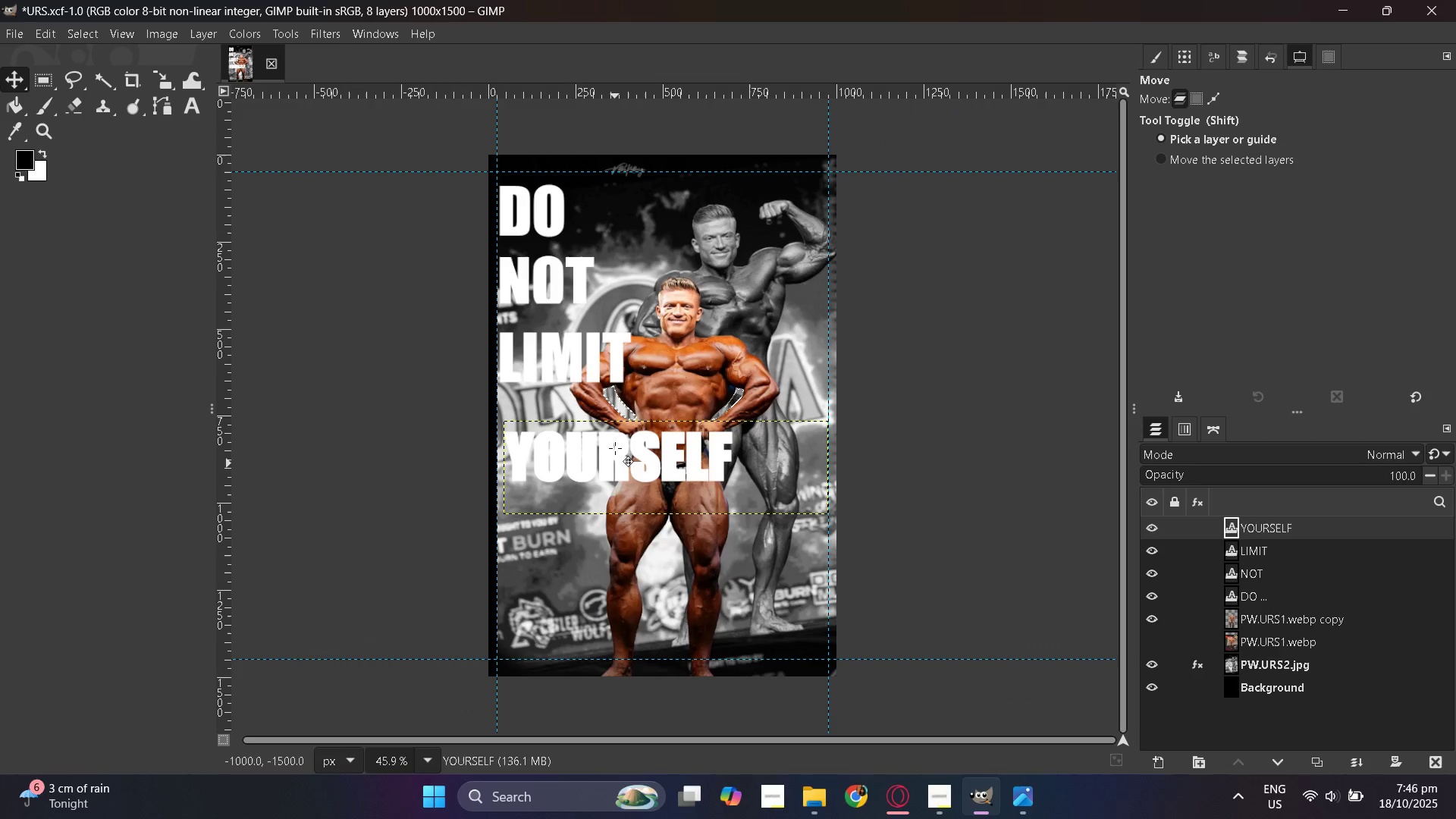 
hold_key(key=ControlLeft, duration=0.4)
scroll: coordinate [614, 449], scroll_direction: up, amount: 1.0
 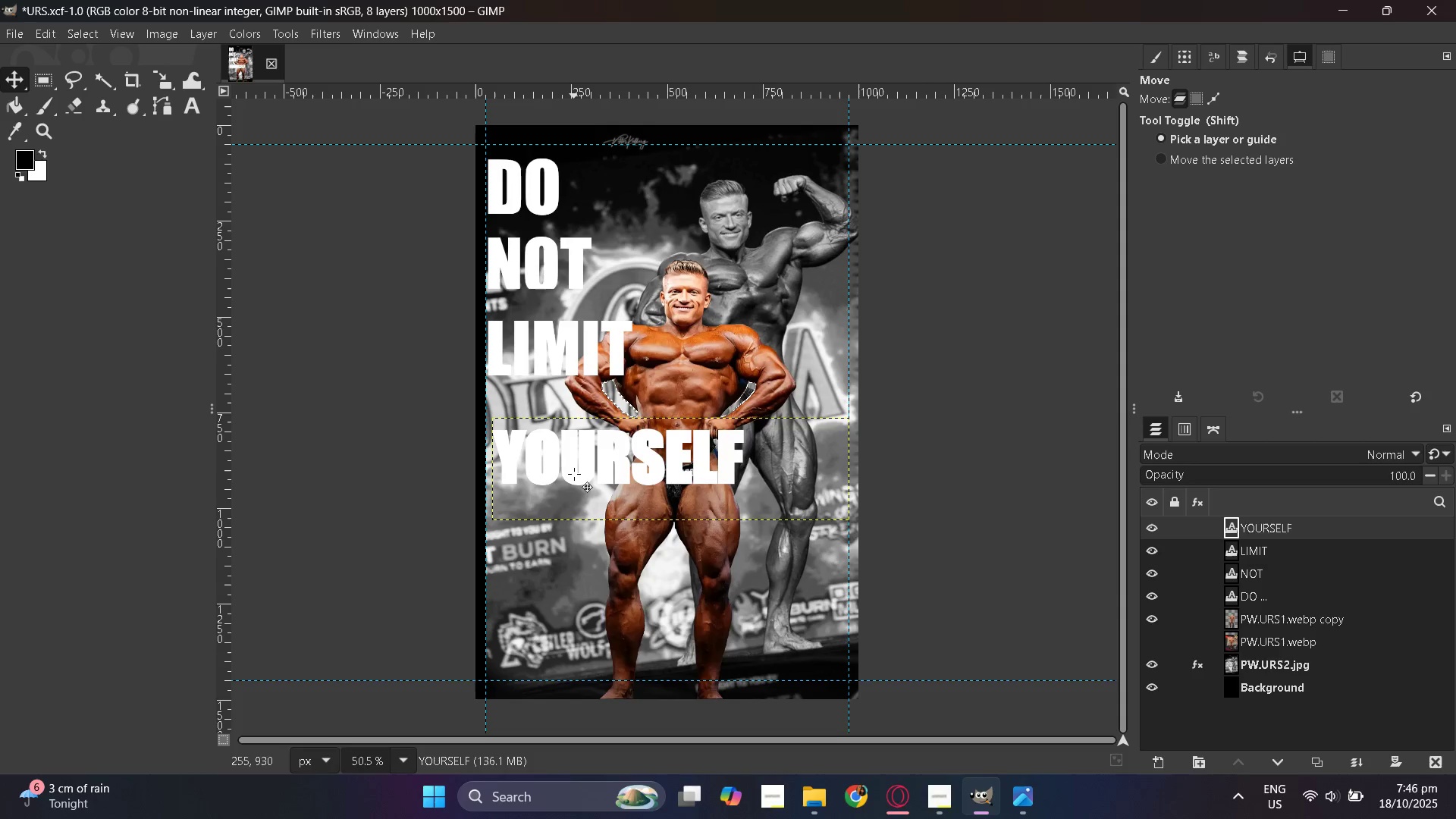 
left_click_drag(start_coordinate=[574, 466], to_coordinate=[567, 648])
 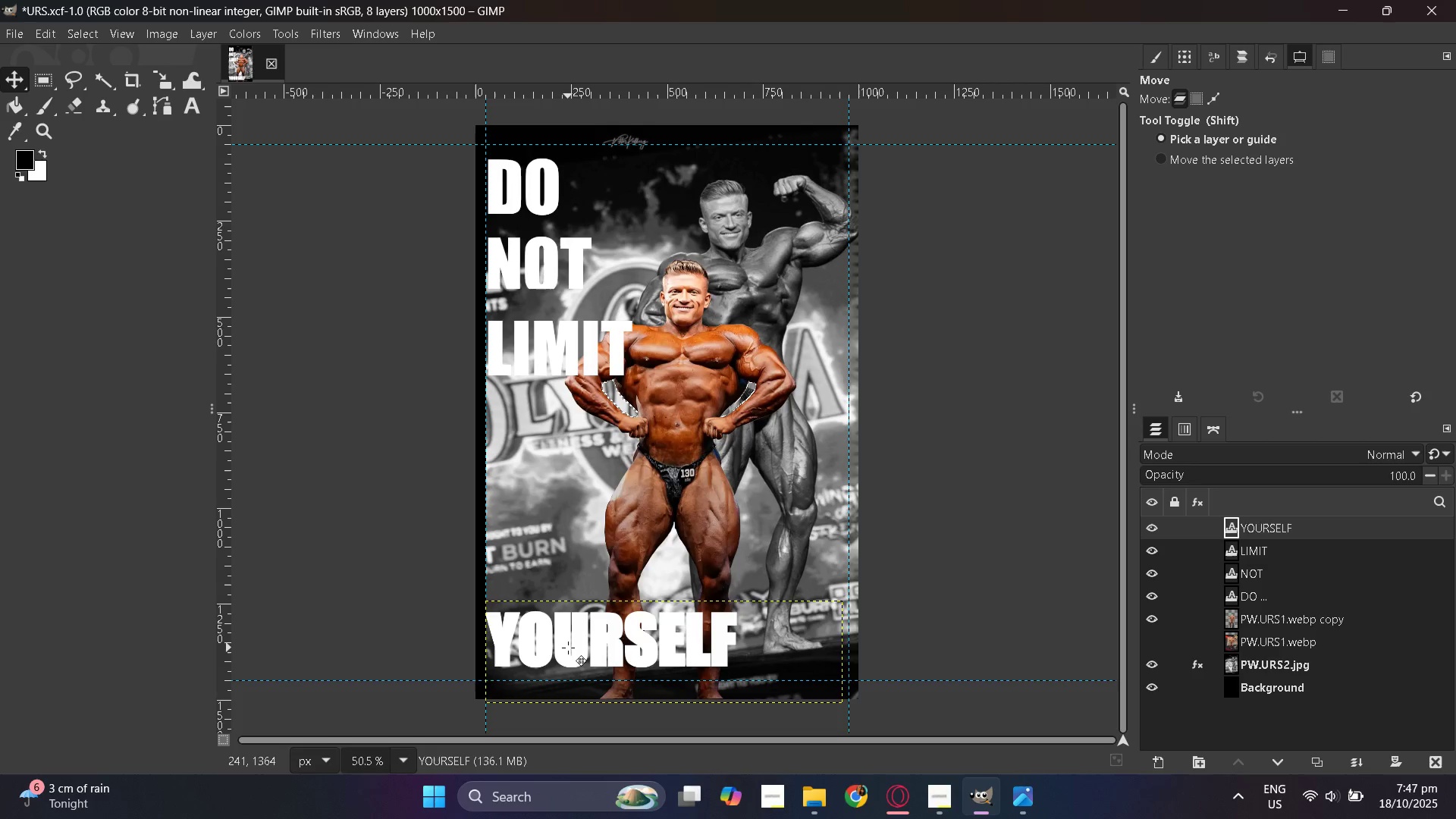 
double_click([568, 648])
 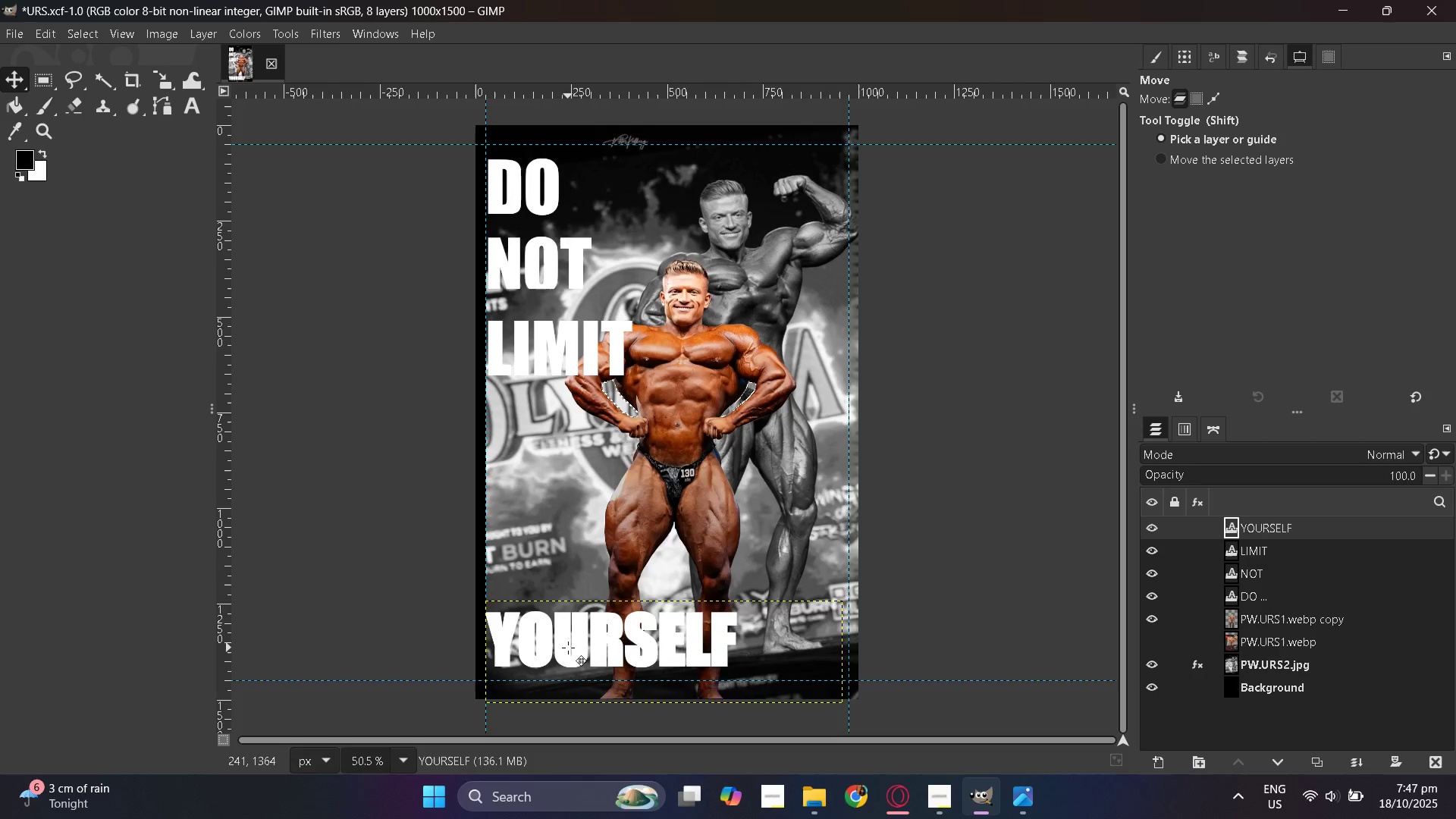 
triple_click([568, 648])
 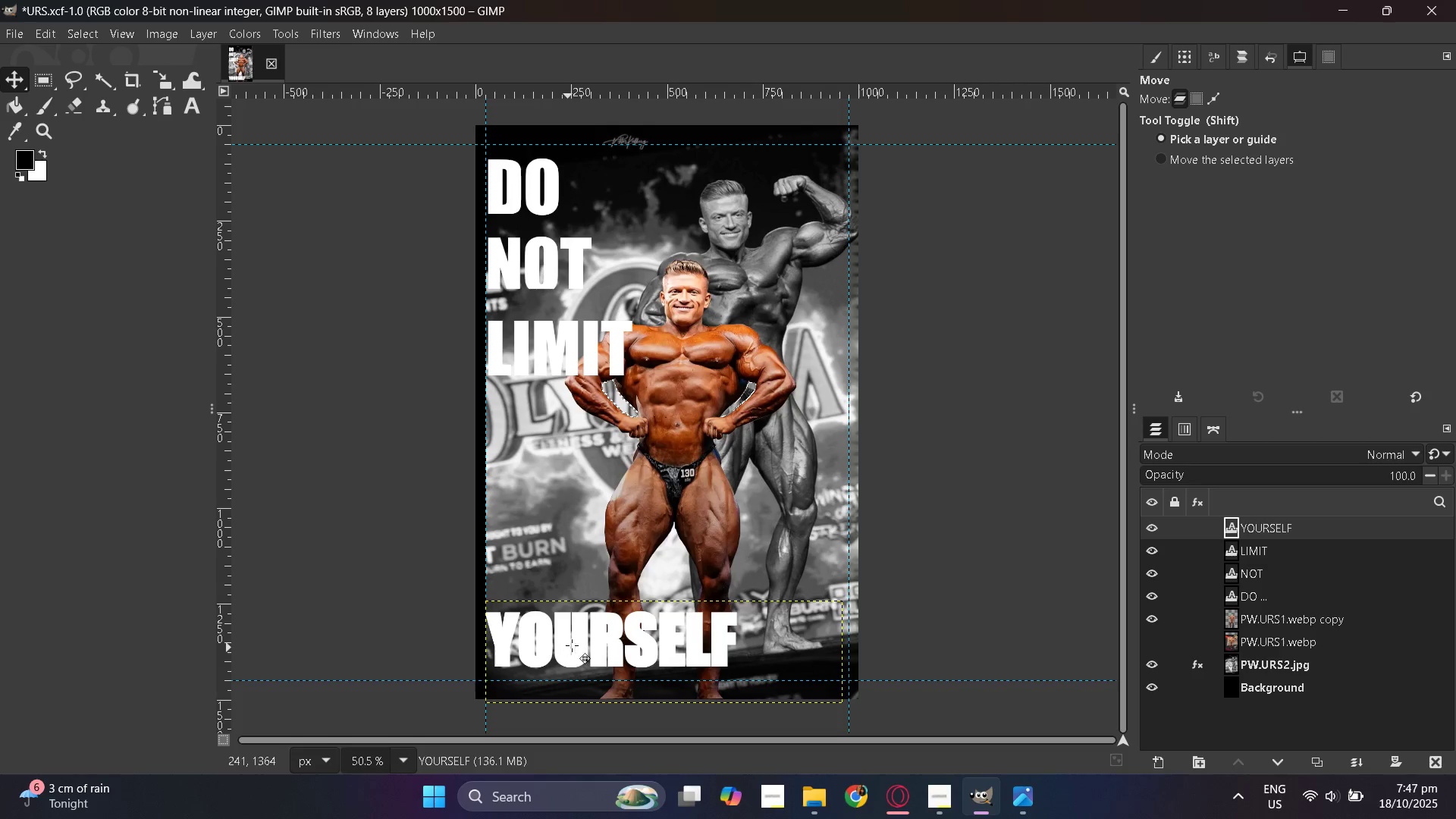 
triple_click([572, 645])
 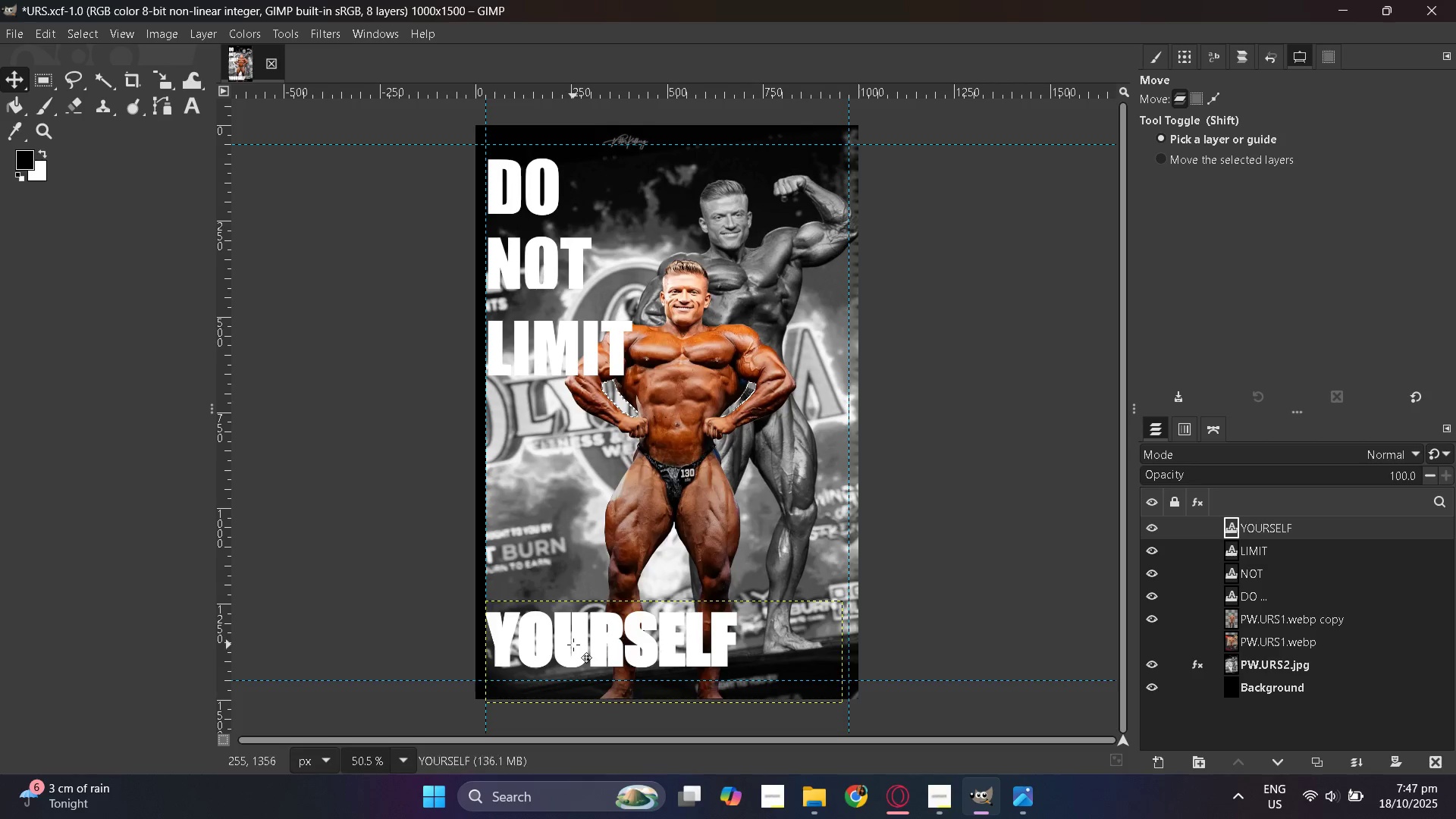 
triple_click([573, 645])
 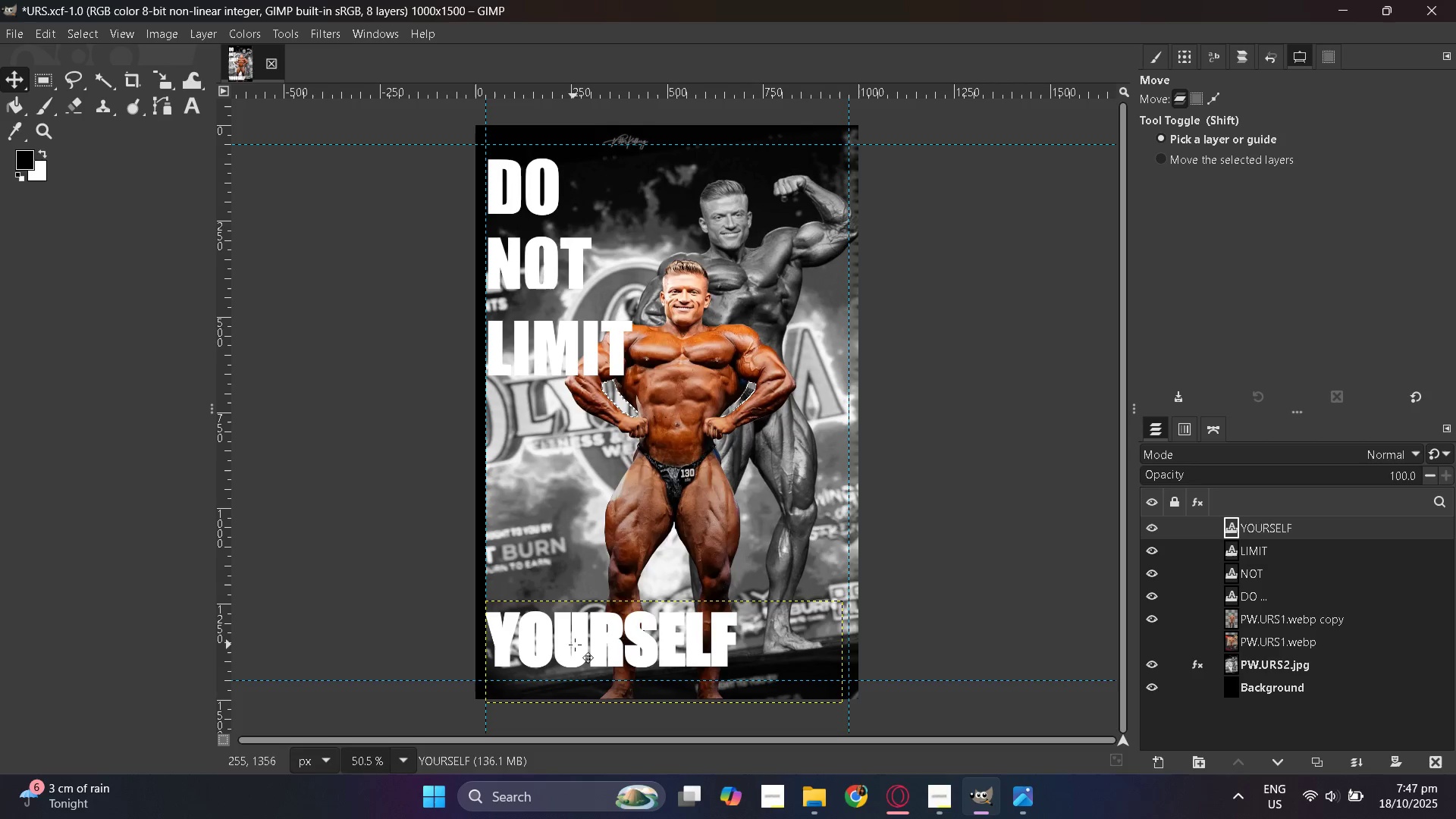 
triple_click([575, 645])
 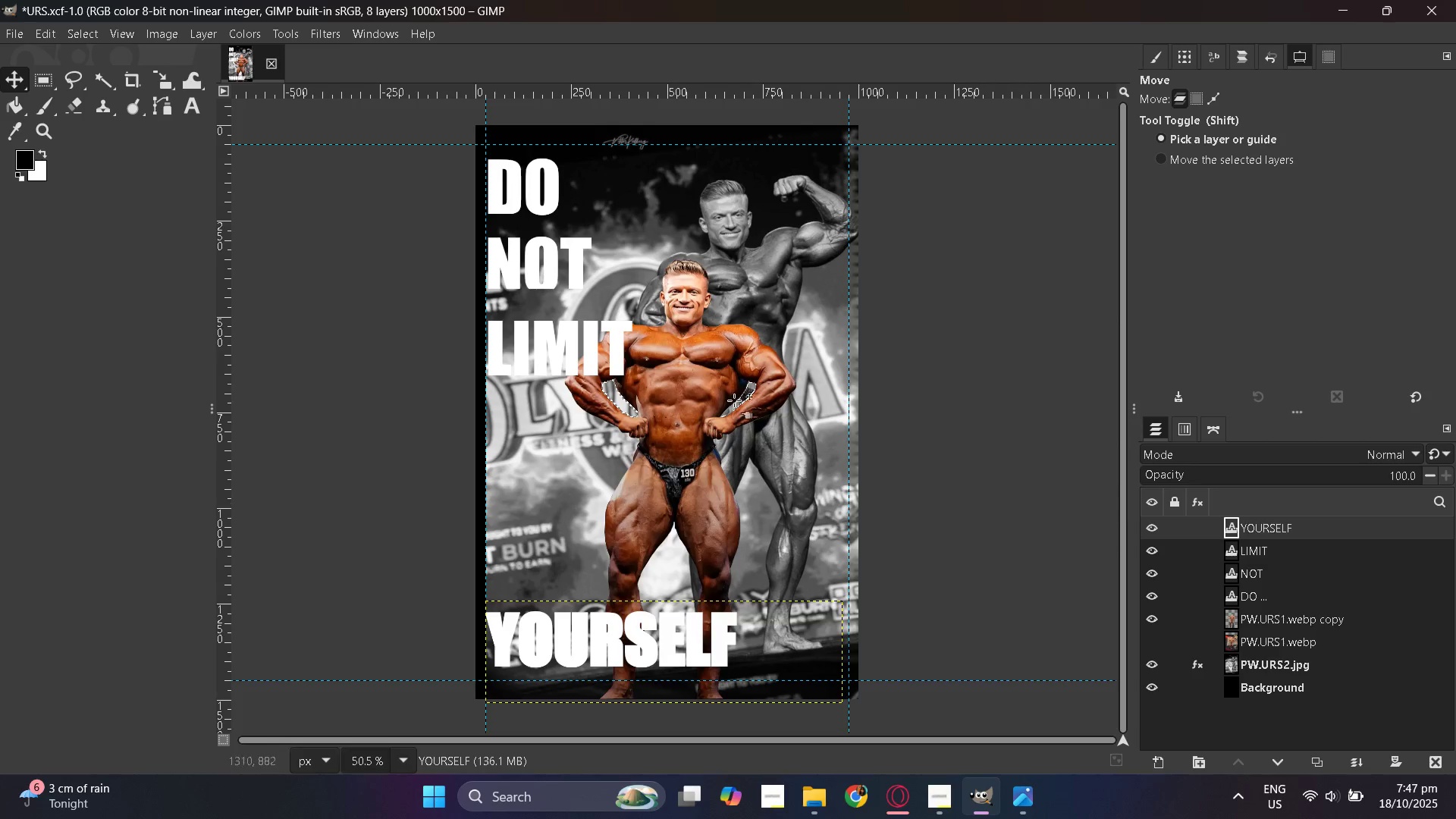 
left_click([196, 100])
 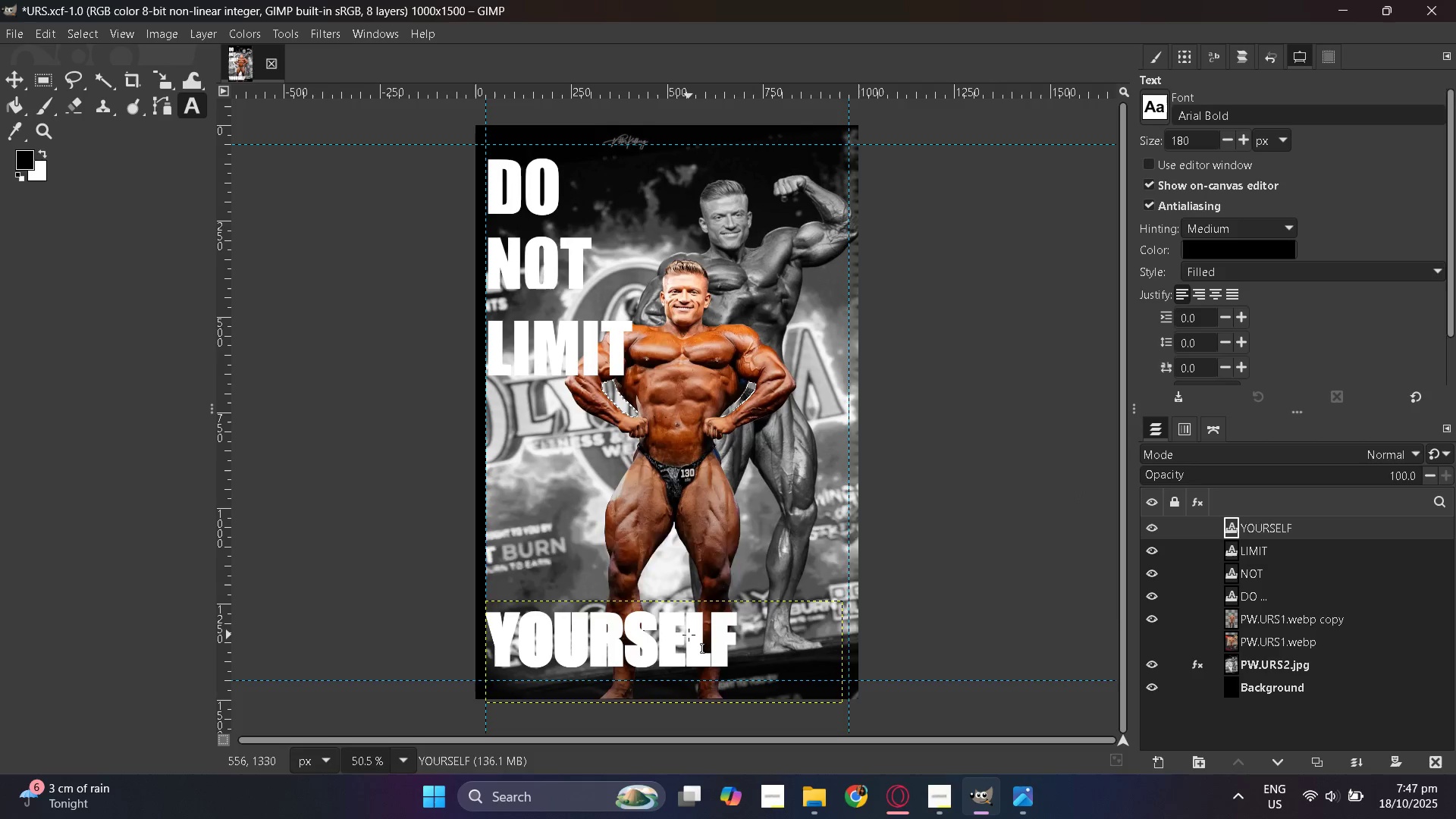 
double_click([689, 635])
 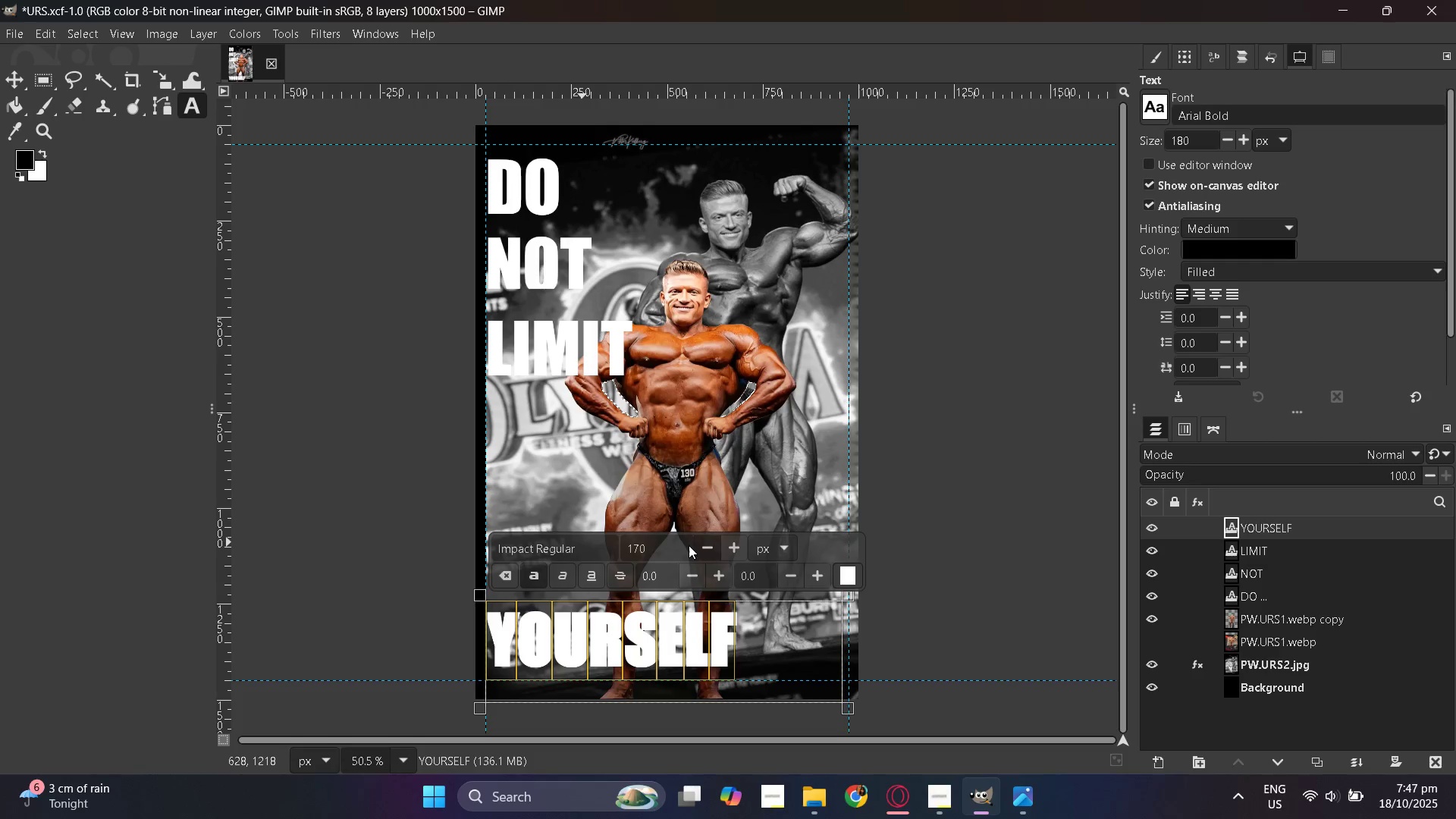 
double_click([667, 543])
 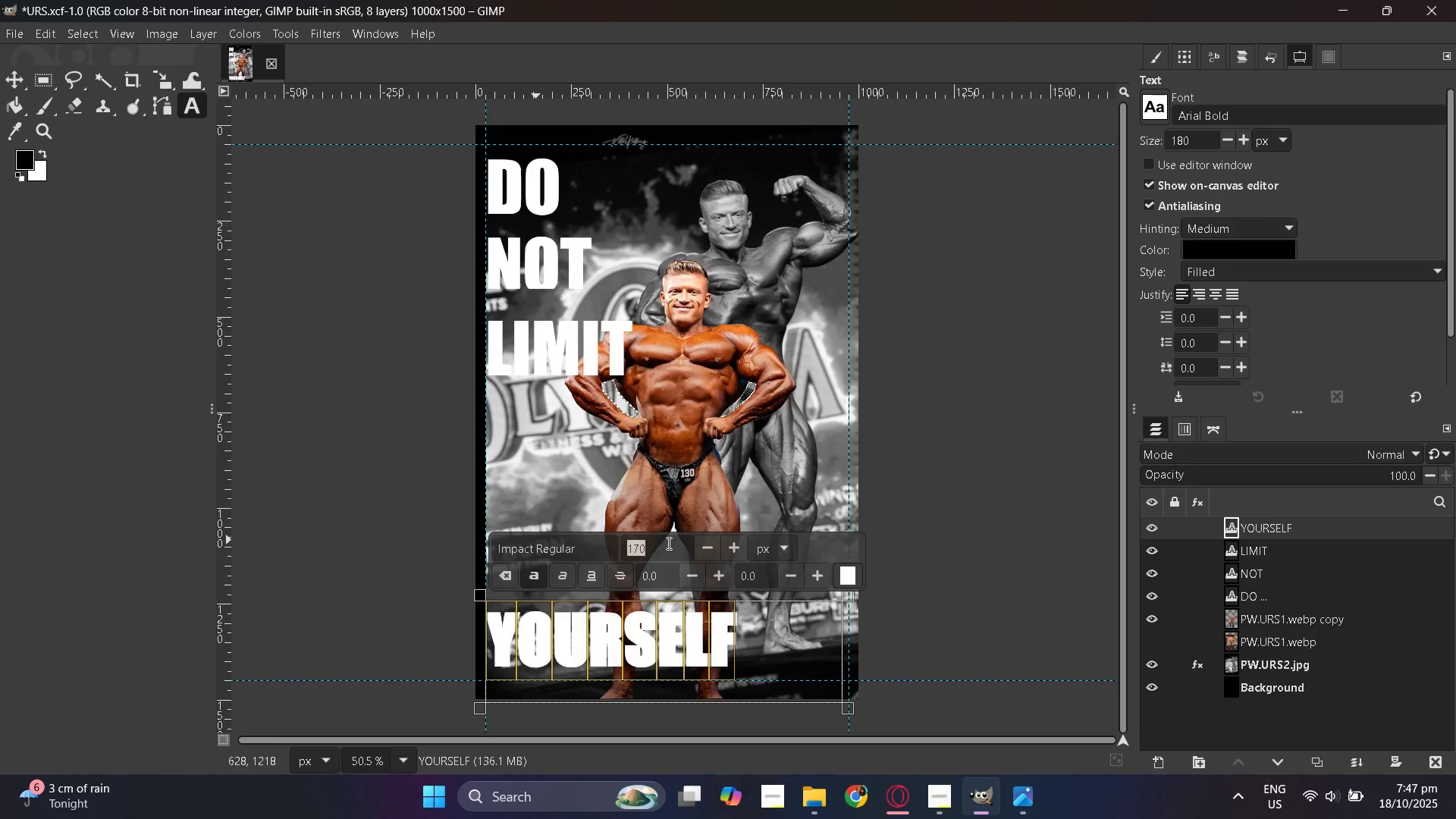 
key(Numpad1)
 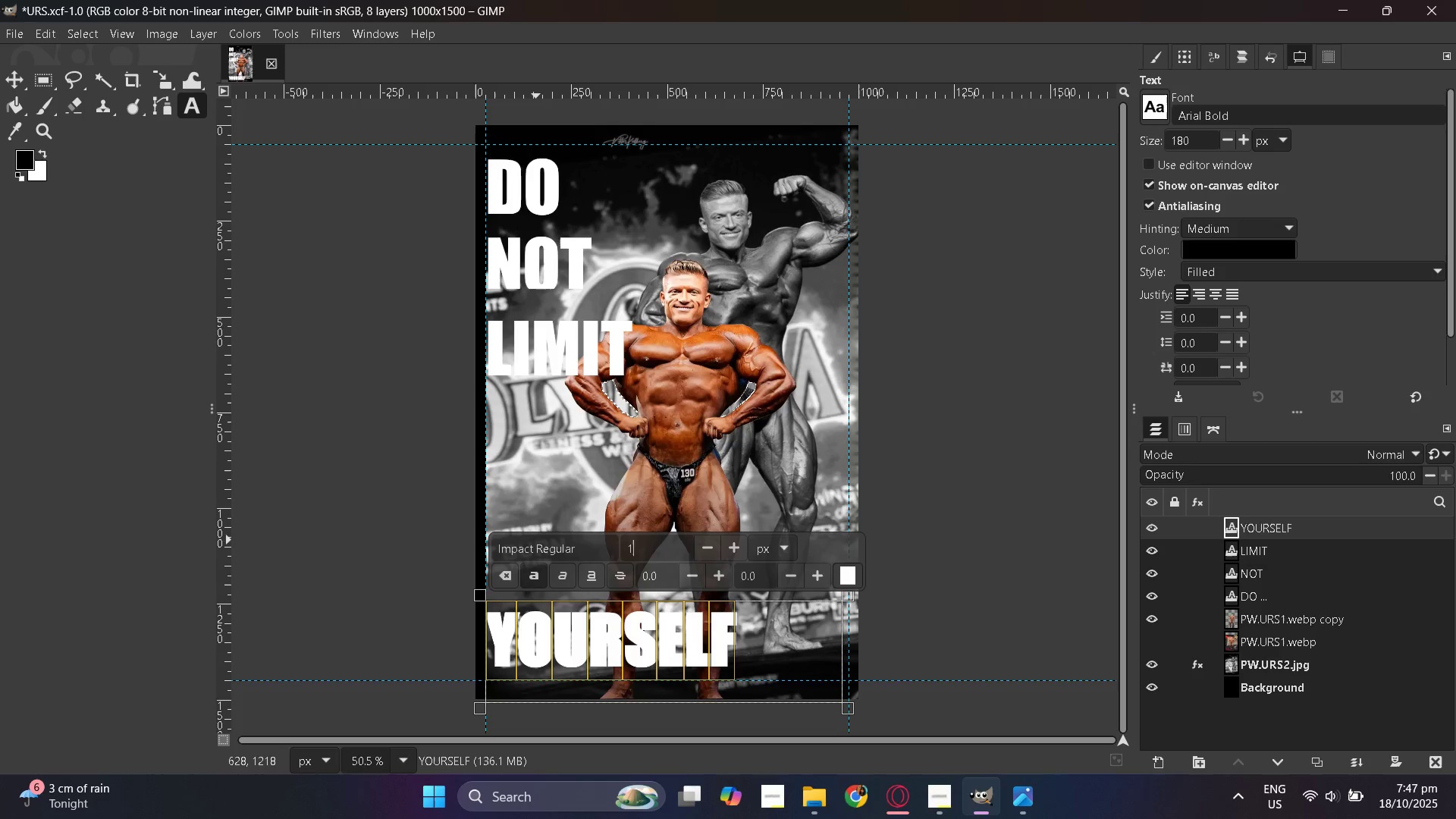 
key(Numpad8)
 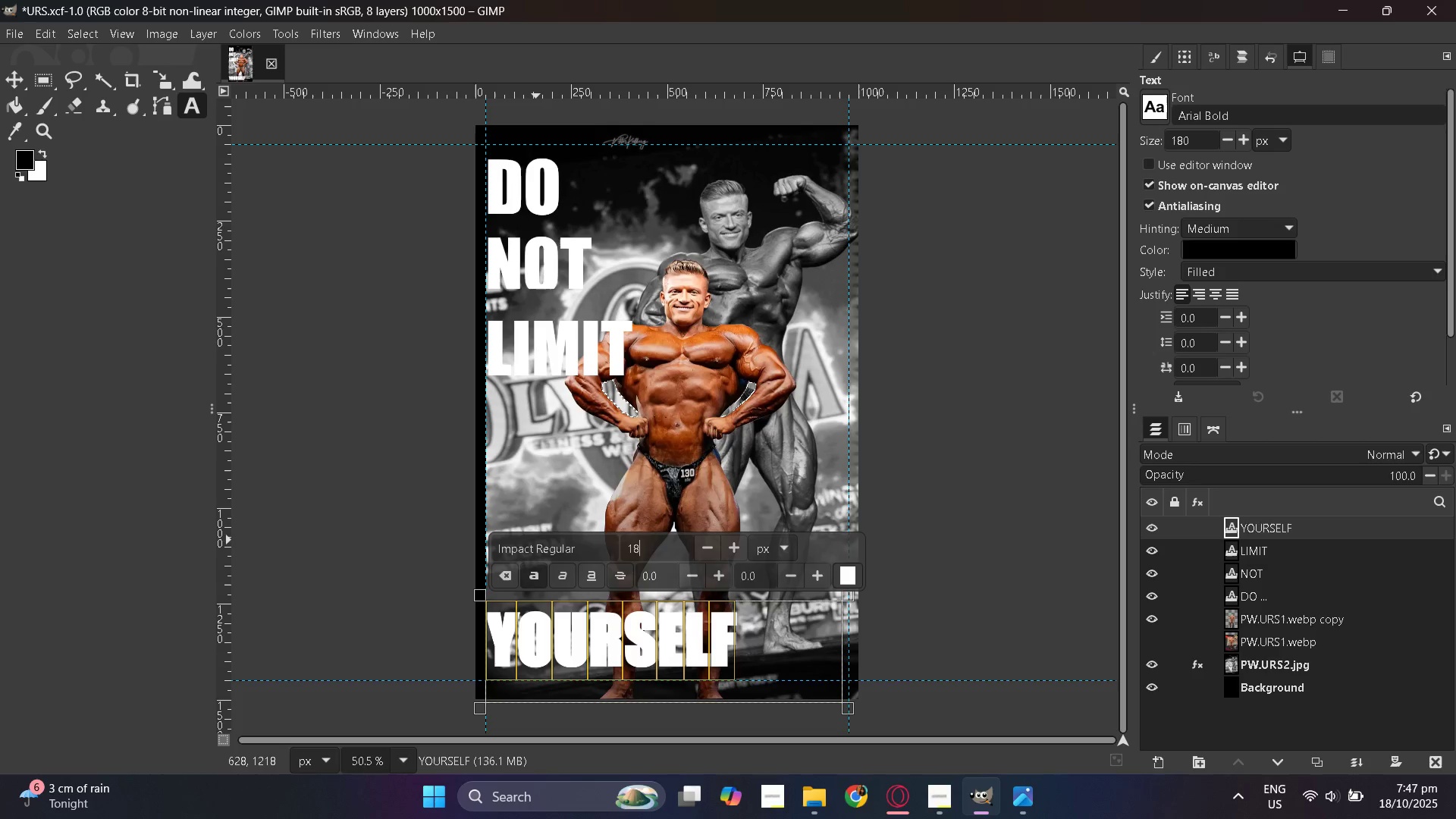 
key(Numpad0)
 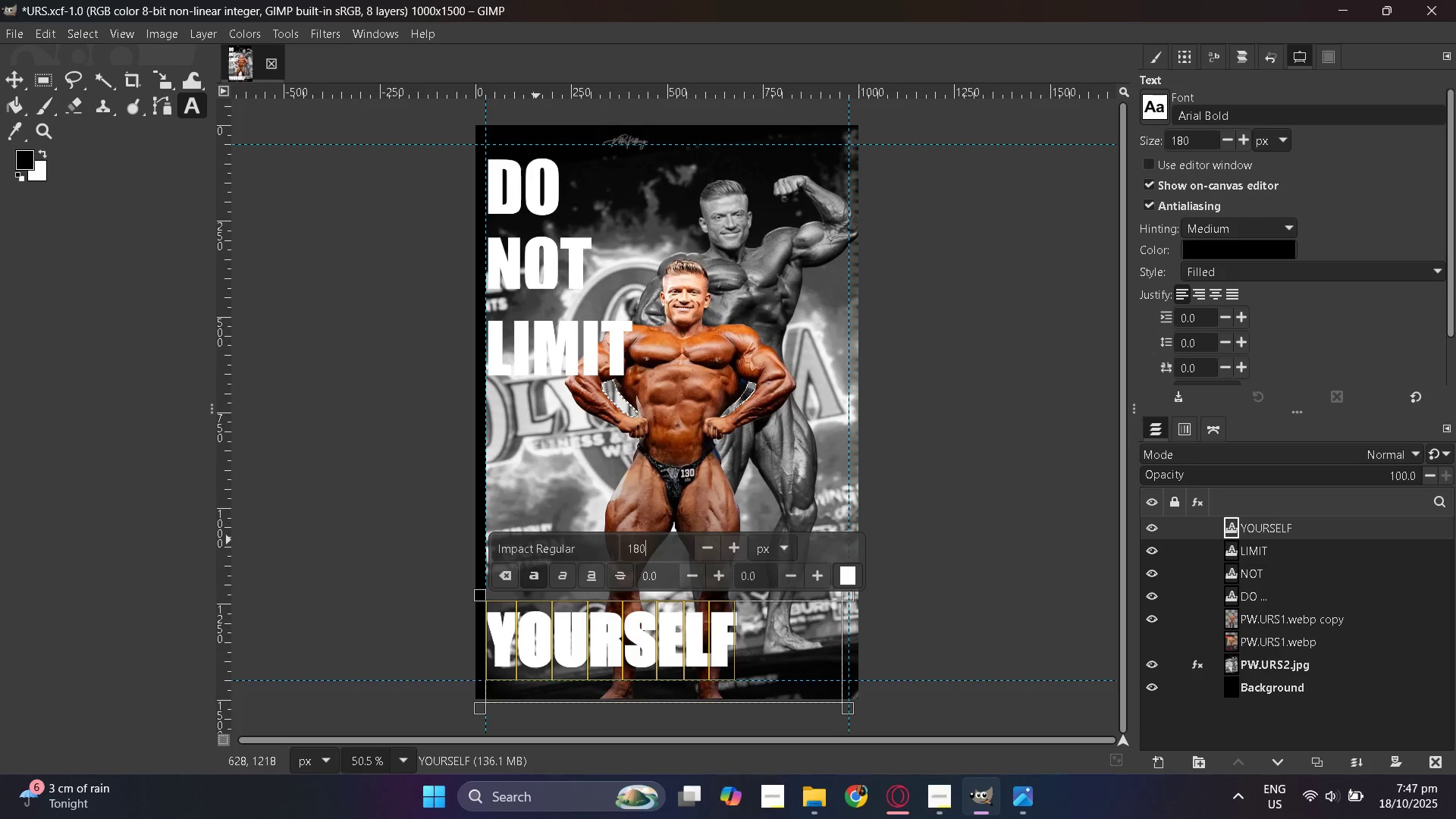 
key(NumpadEnter)
 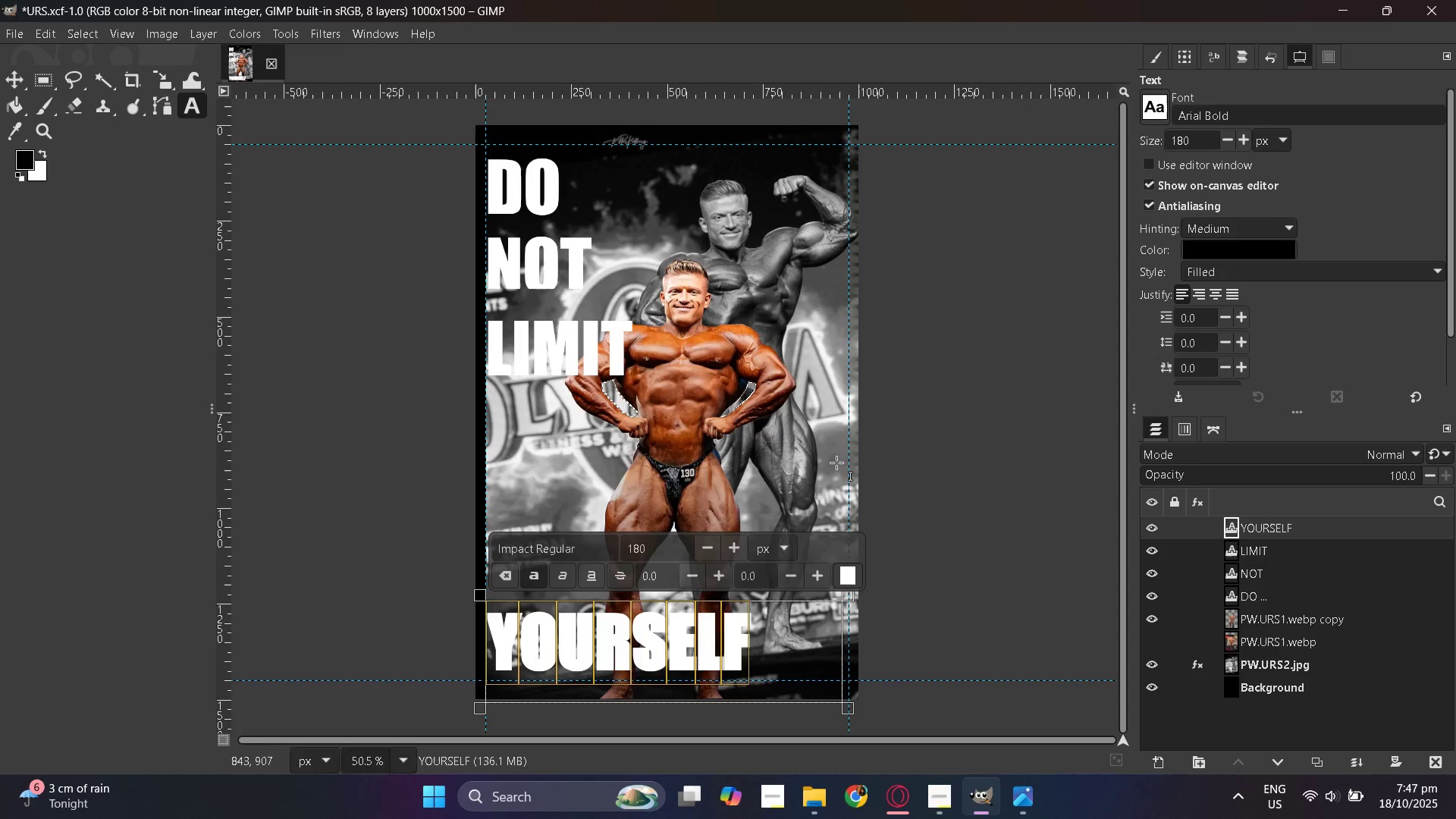 
left_click([991, 454])
 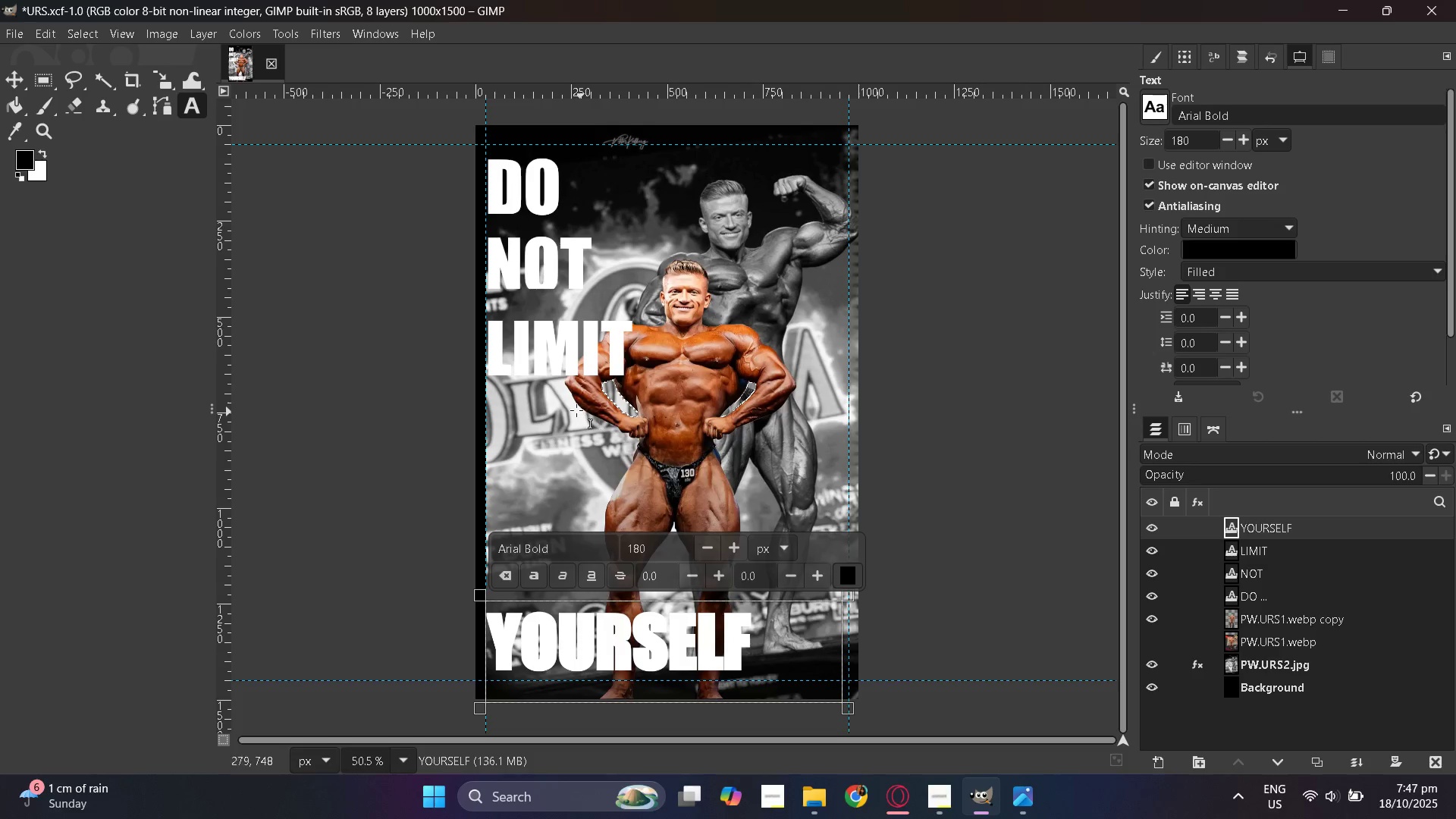 
left_click([19, 80])
 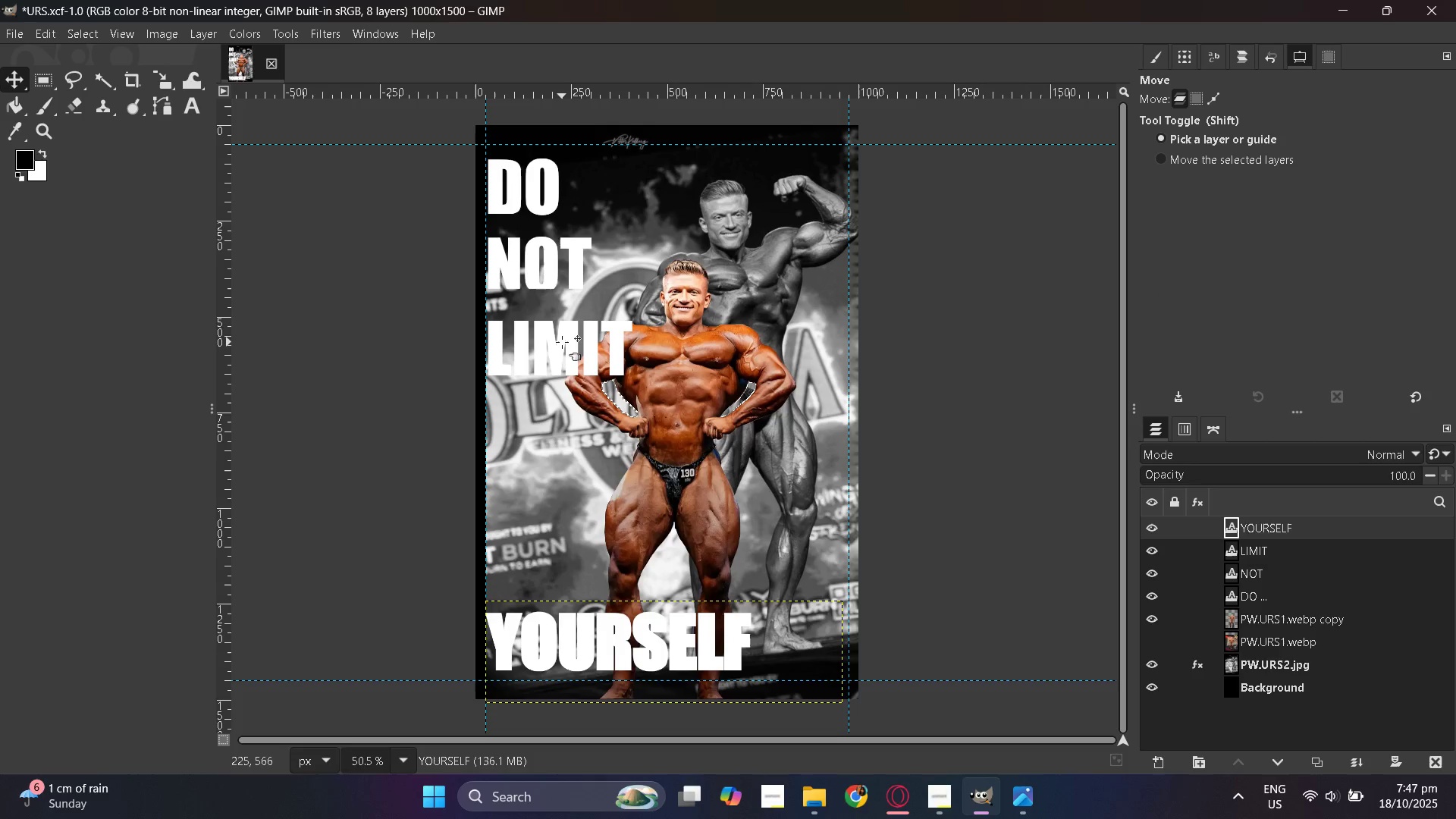 
scroll: coordinate [557, 321], scroll_direction: up, amount: 2.0
 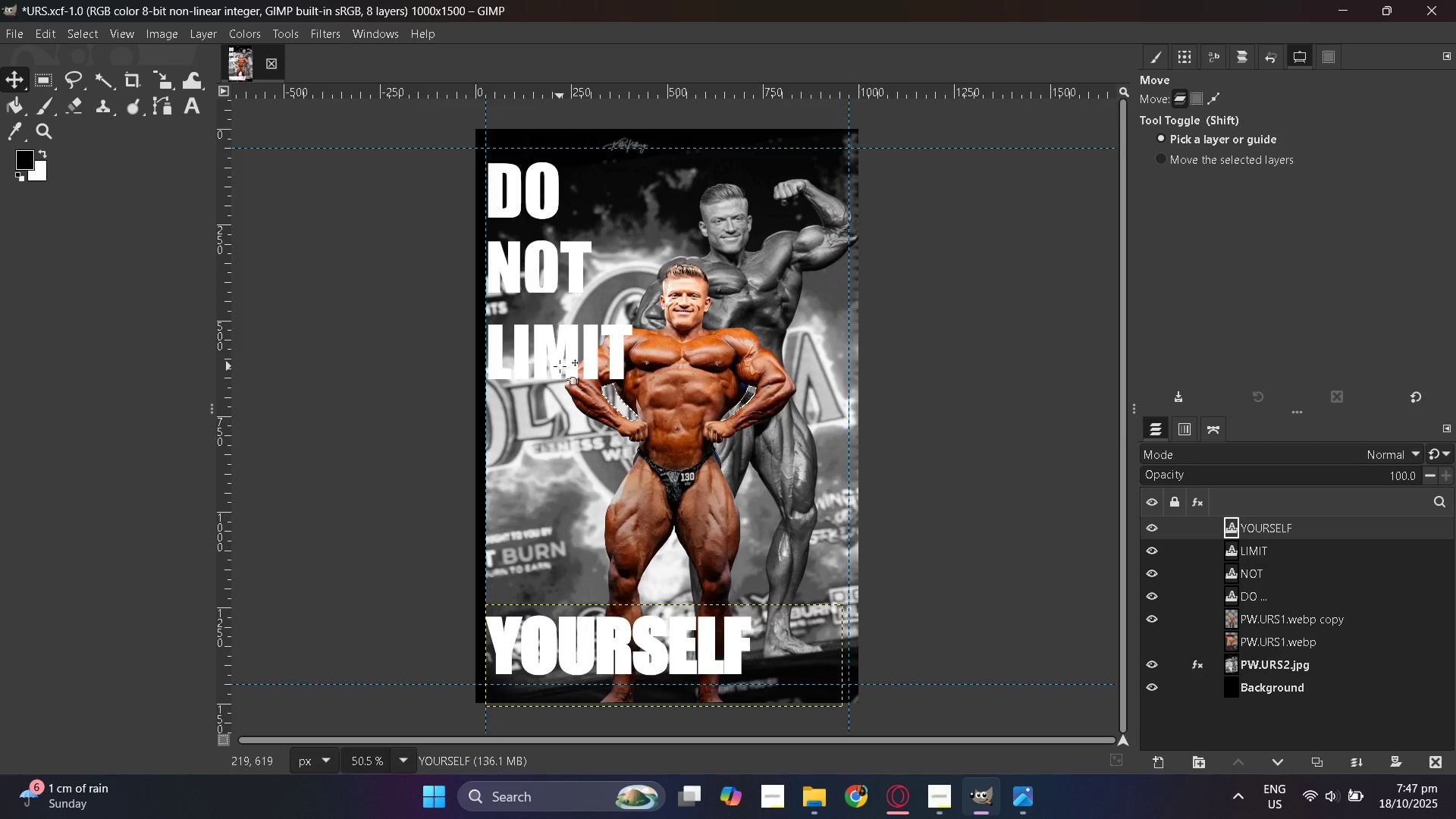 
left_click_drag(start_coordinate=[560, 366], to_coordinate=[564, 484])
 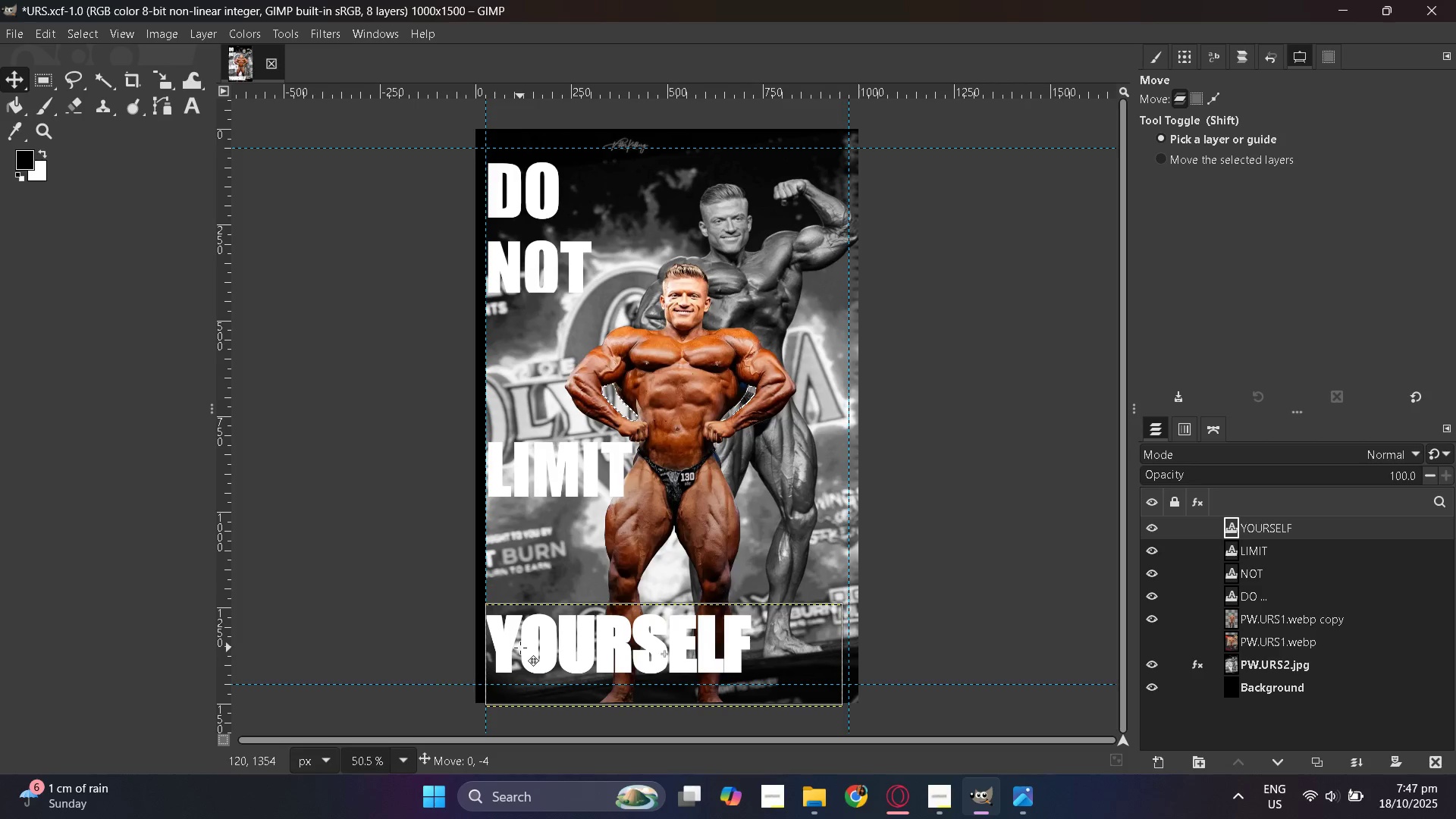 
scroll: coordinate [623, 682], scroll_direction: down, amount: 1.0
 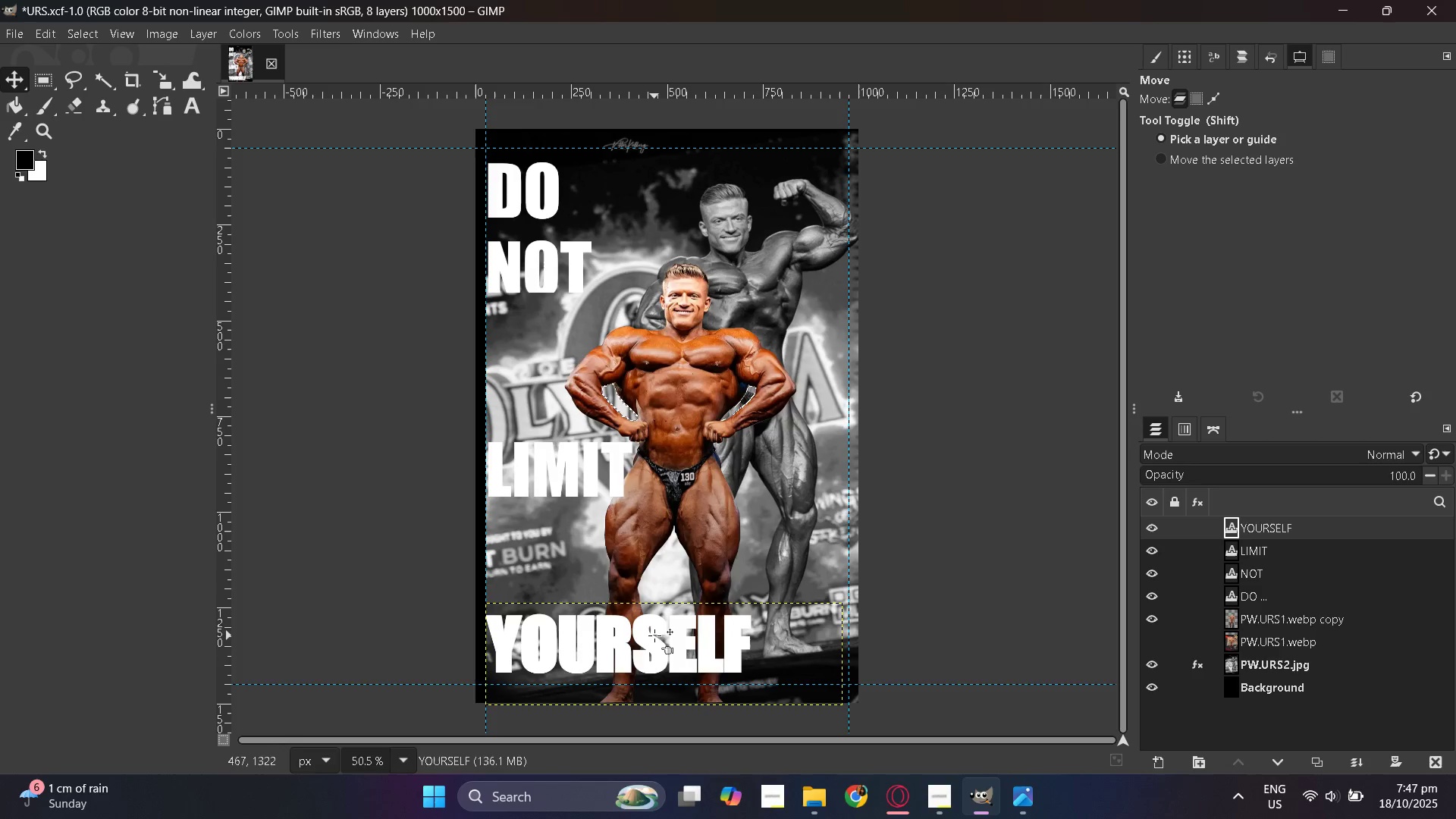 
left_click_drag(start_coordinate=[651, 633], to_coordinate=[648, 575])
 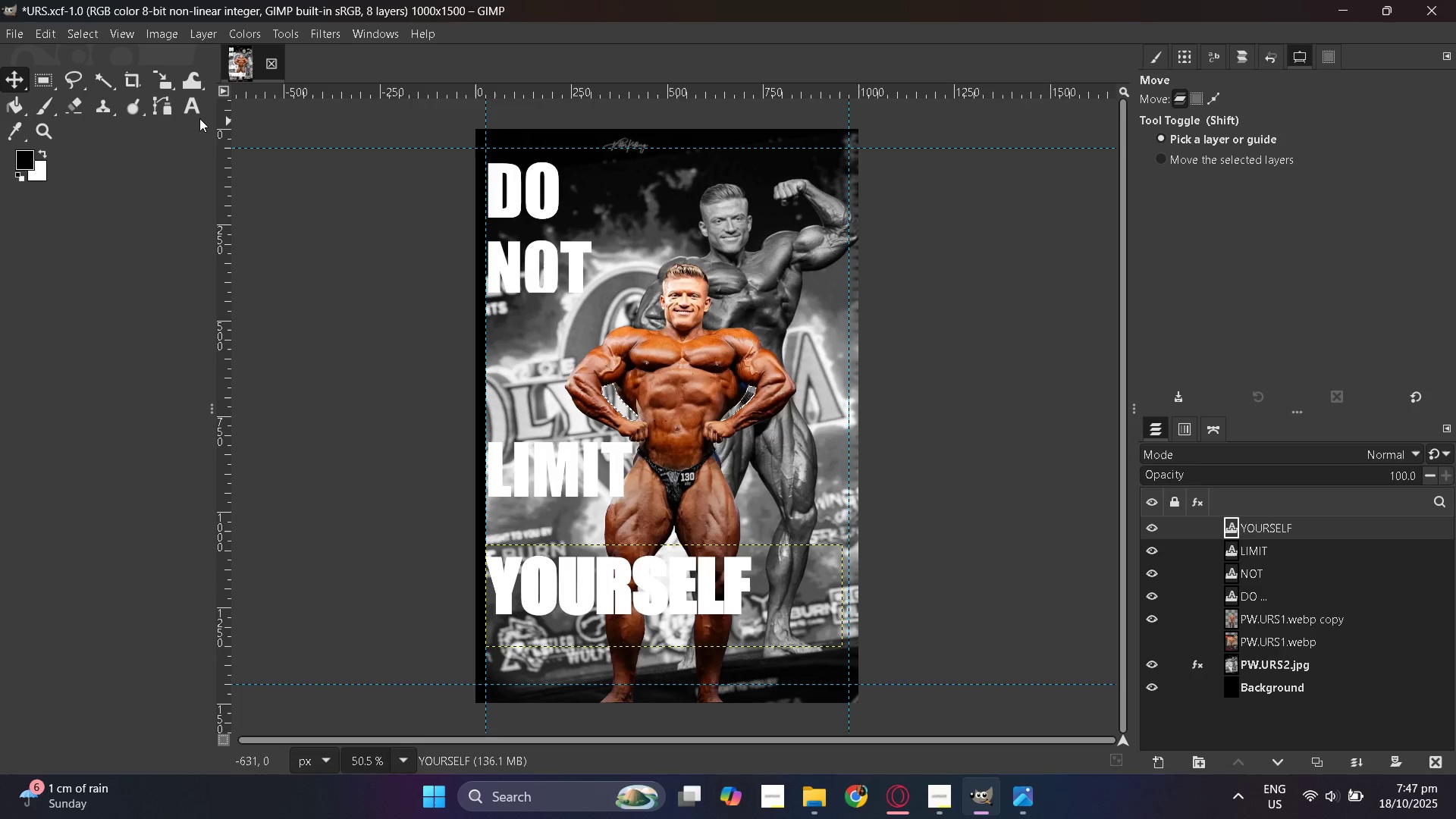 
left_click([196, 114])
 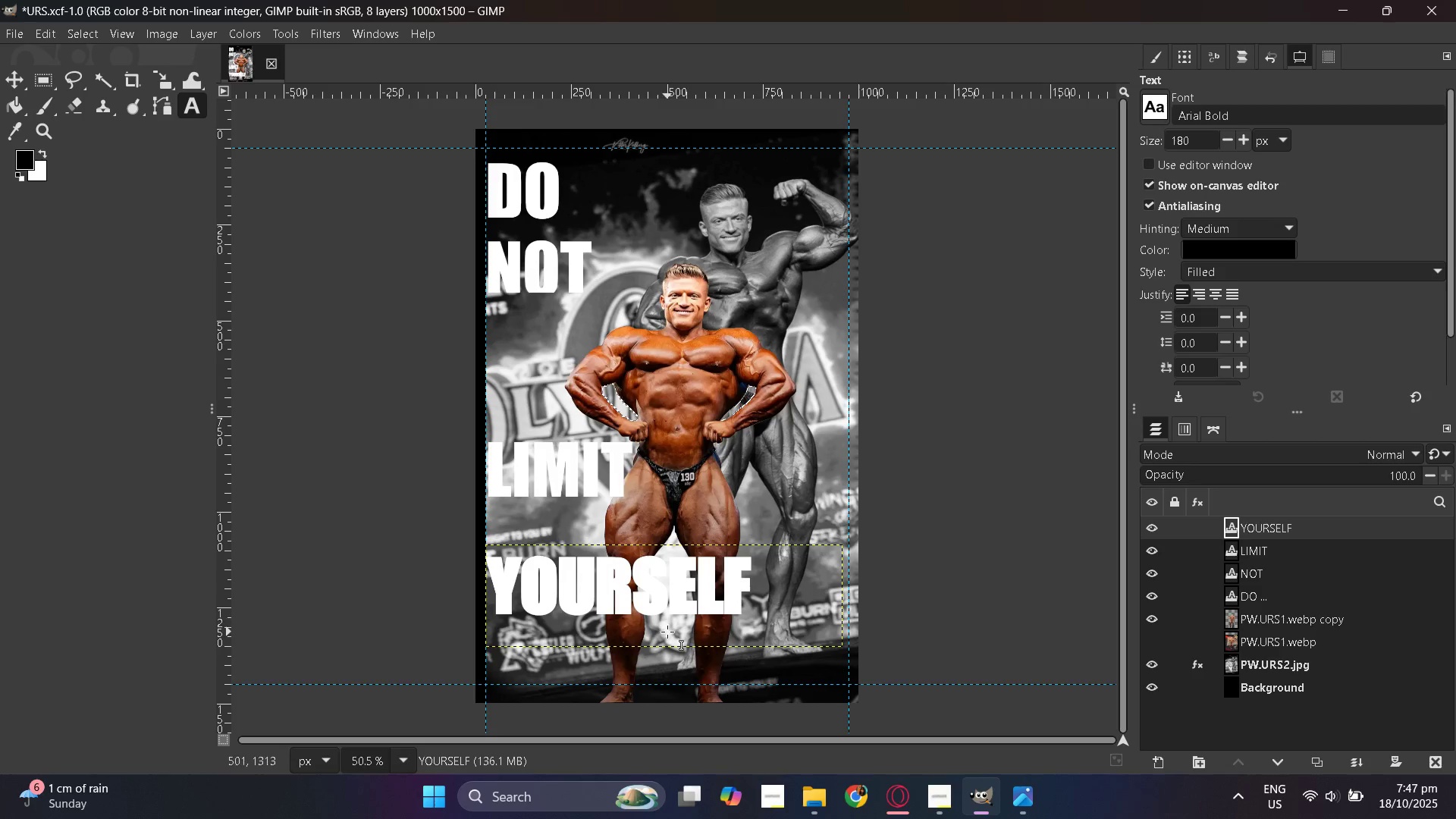 
left_click([667, 632])
 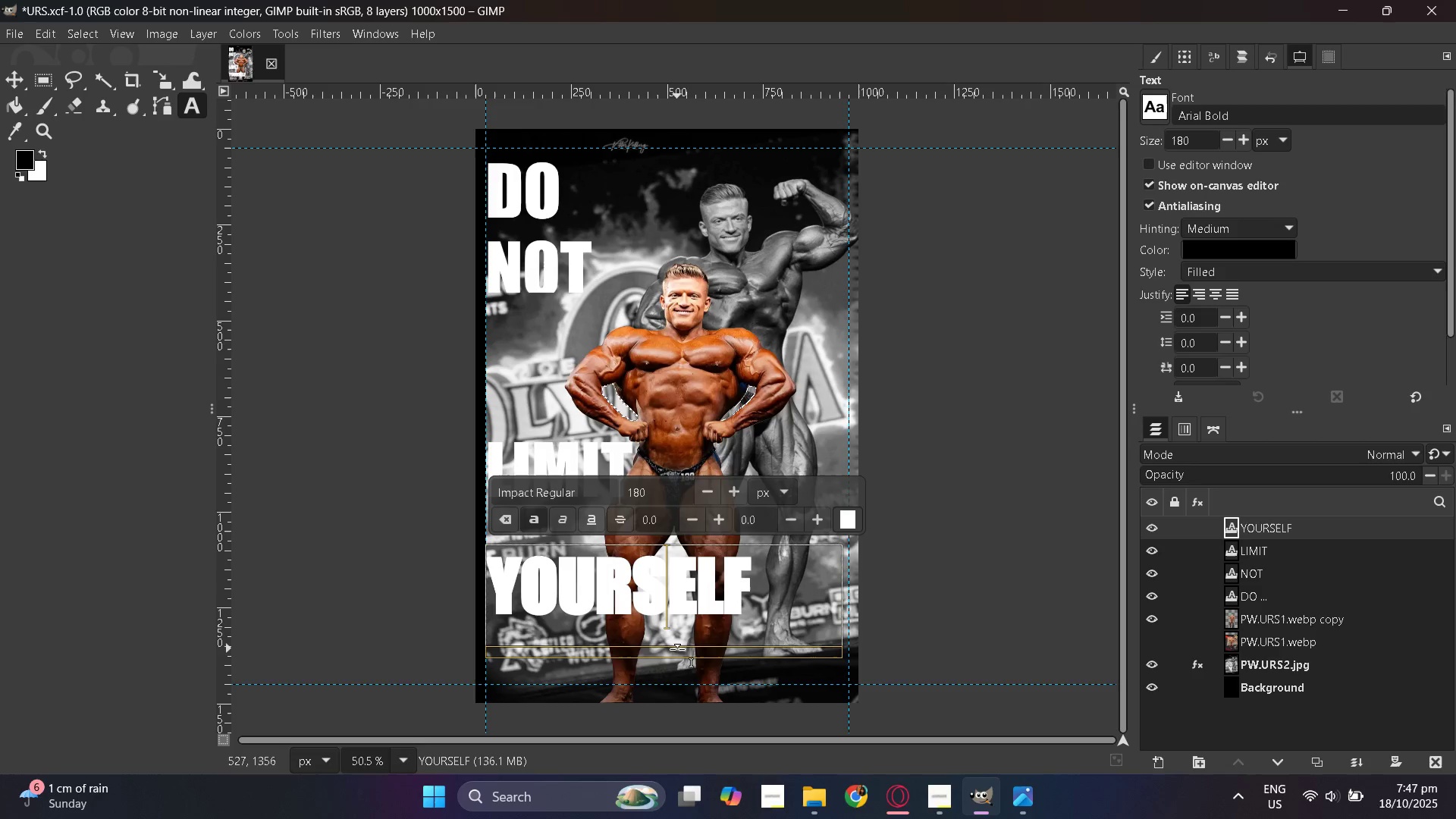 
left_click_drag(start_coordinate=[676, 654], to_coordinate=[682, 625])
 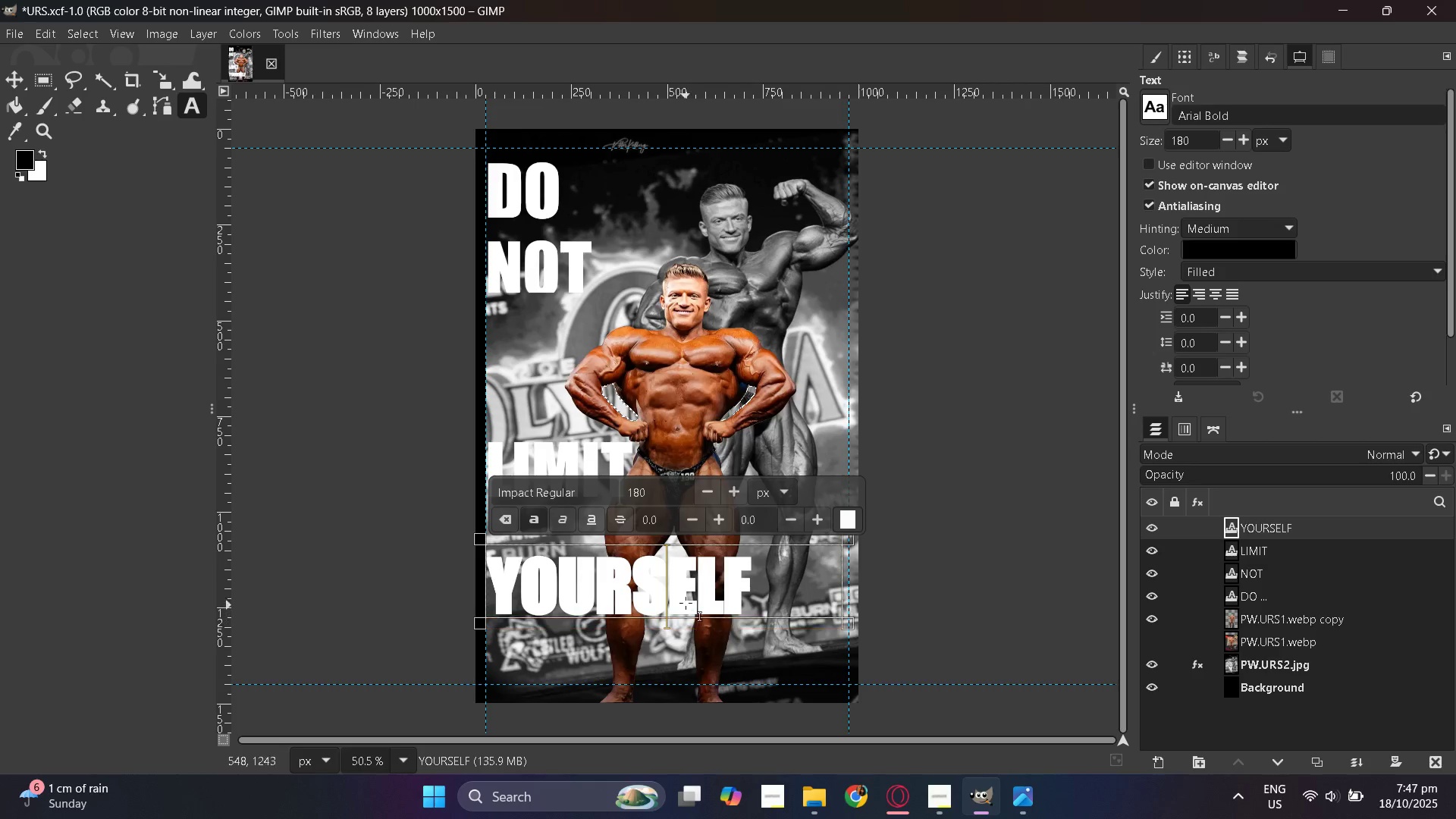 
scroll: coordinate [679, 554], scroll_direction: up, amount: 3.0
 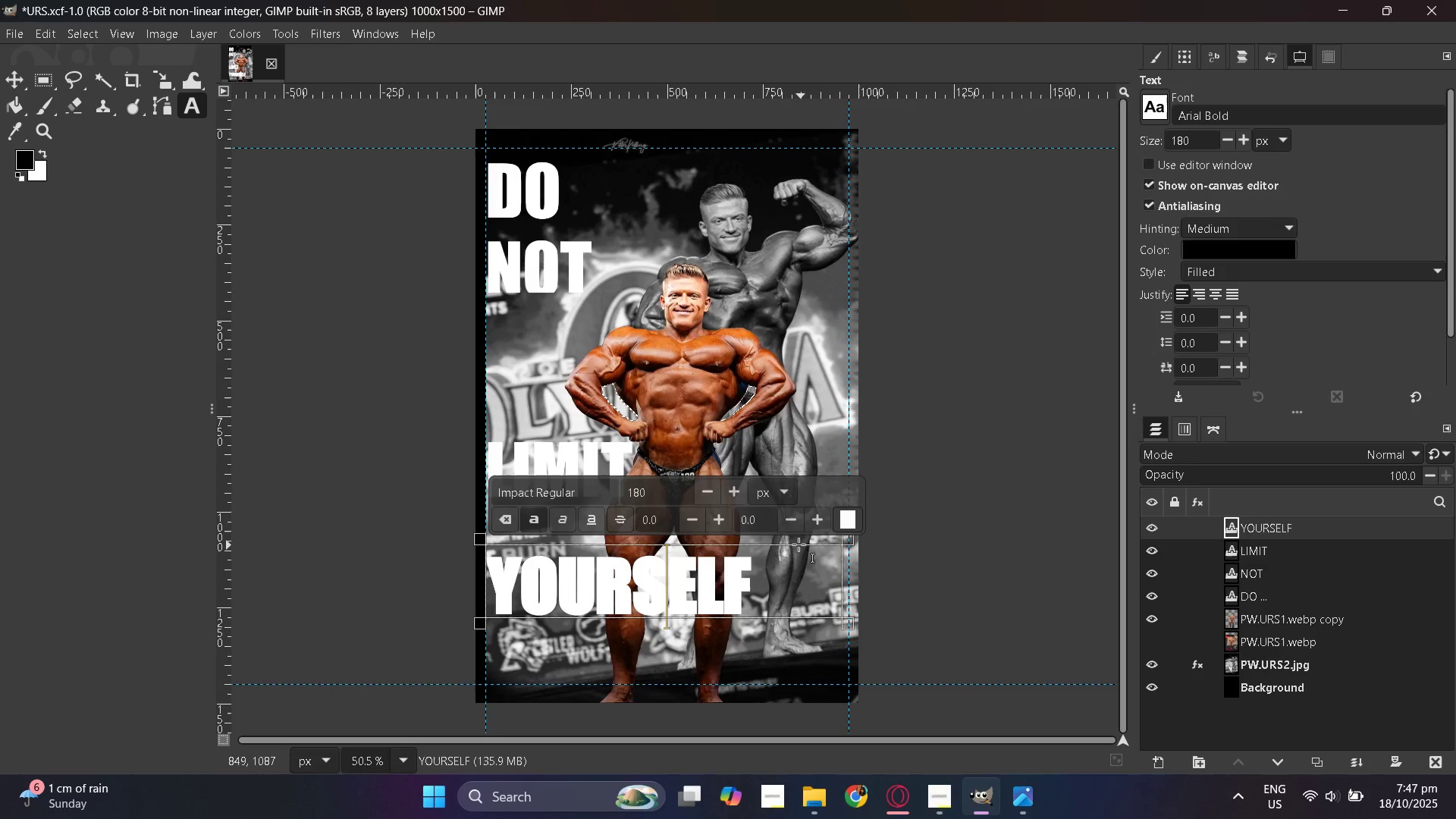 
left_click_drag(start_coordinate=[789, 541], to_coordinate=[788, 551])
 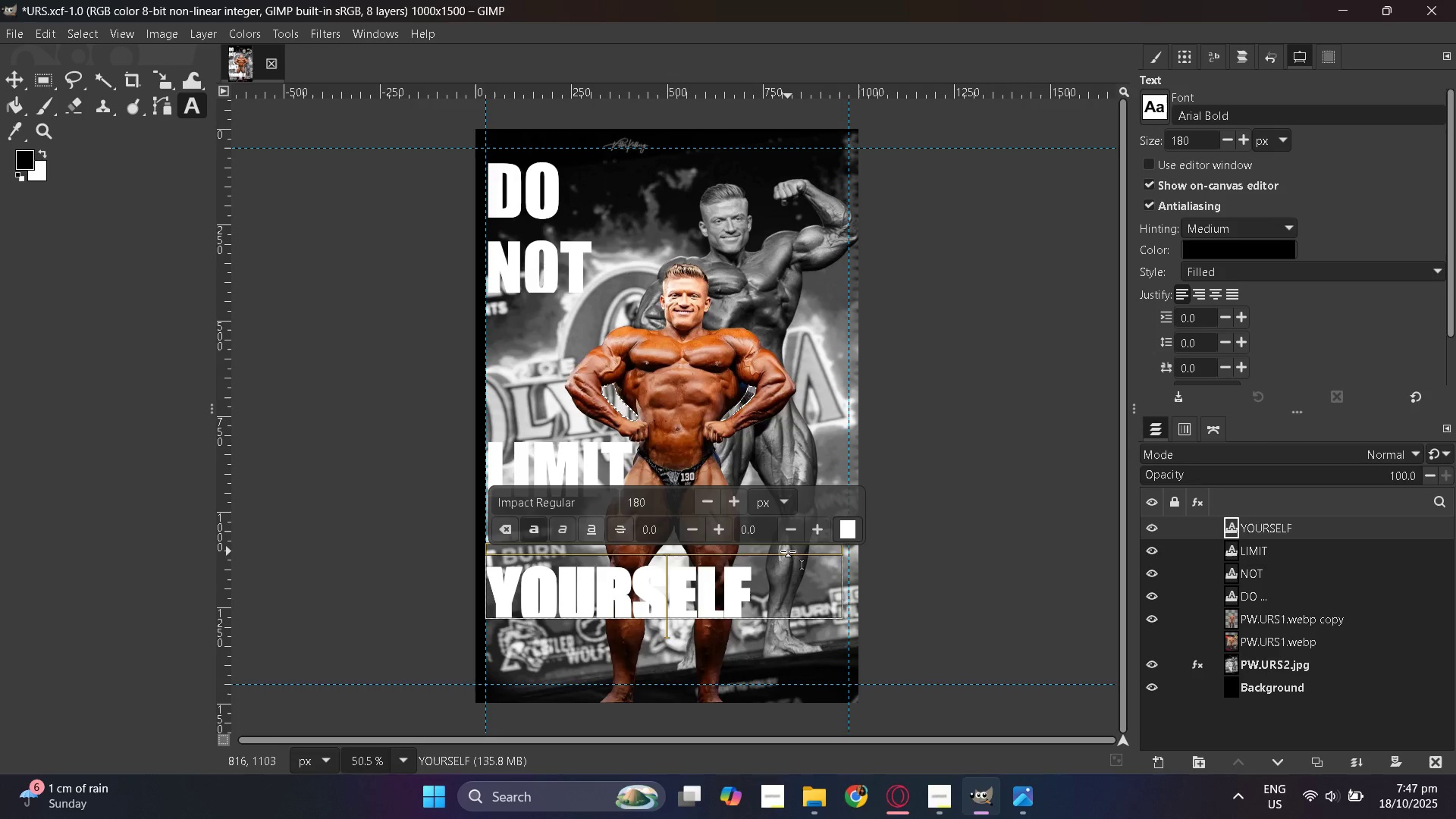 
key(Control+Z)
 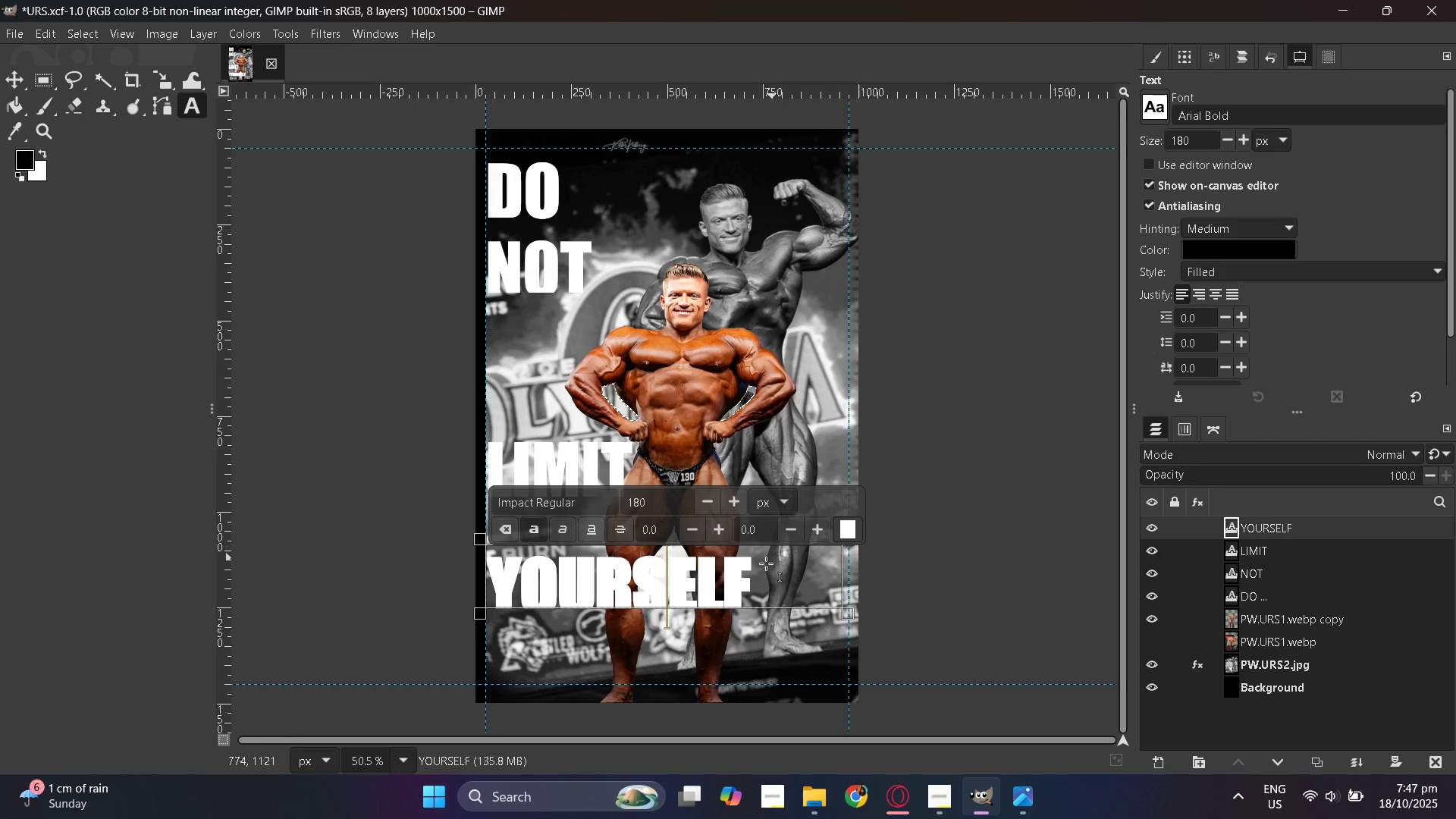 
scroll: coordinate [757, 586], scroll_direction: up, amount: 2.0
 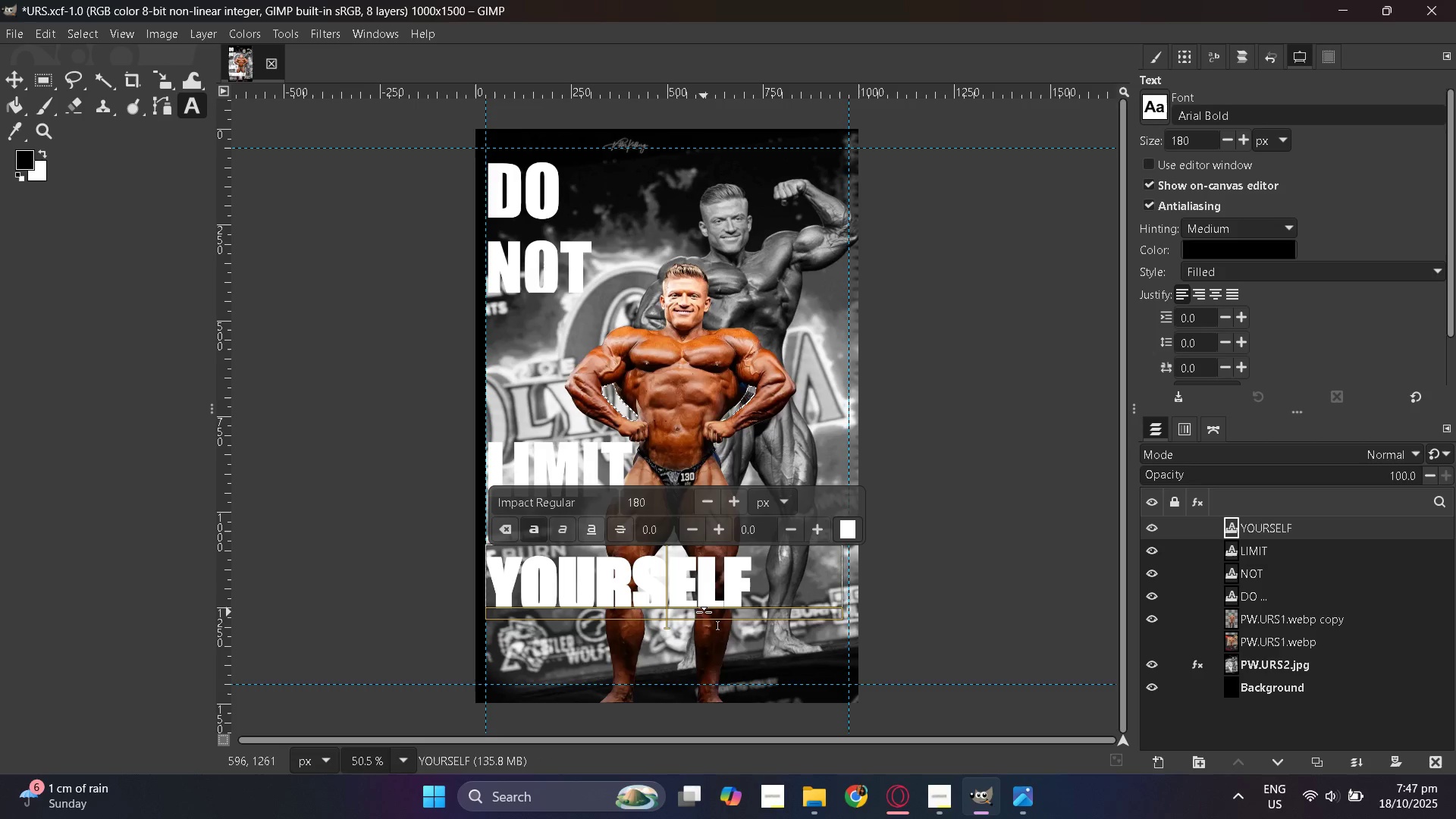 
left_click_drag(start_coordinate=[698, 616], to_coordinate=[697, 620])
 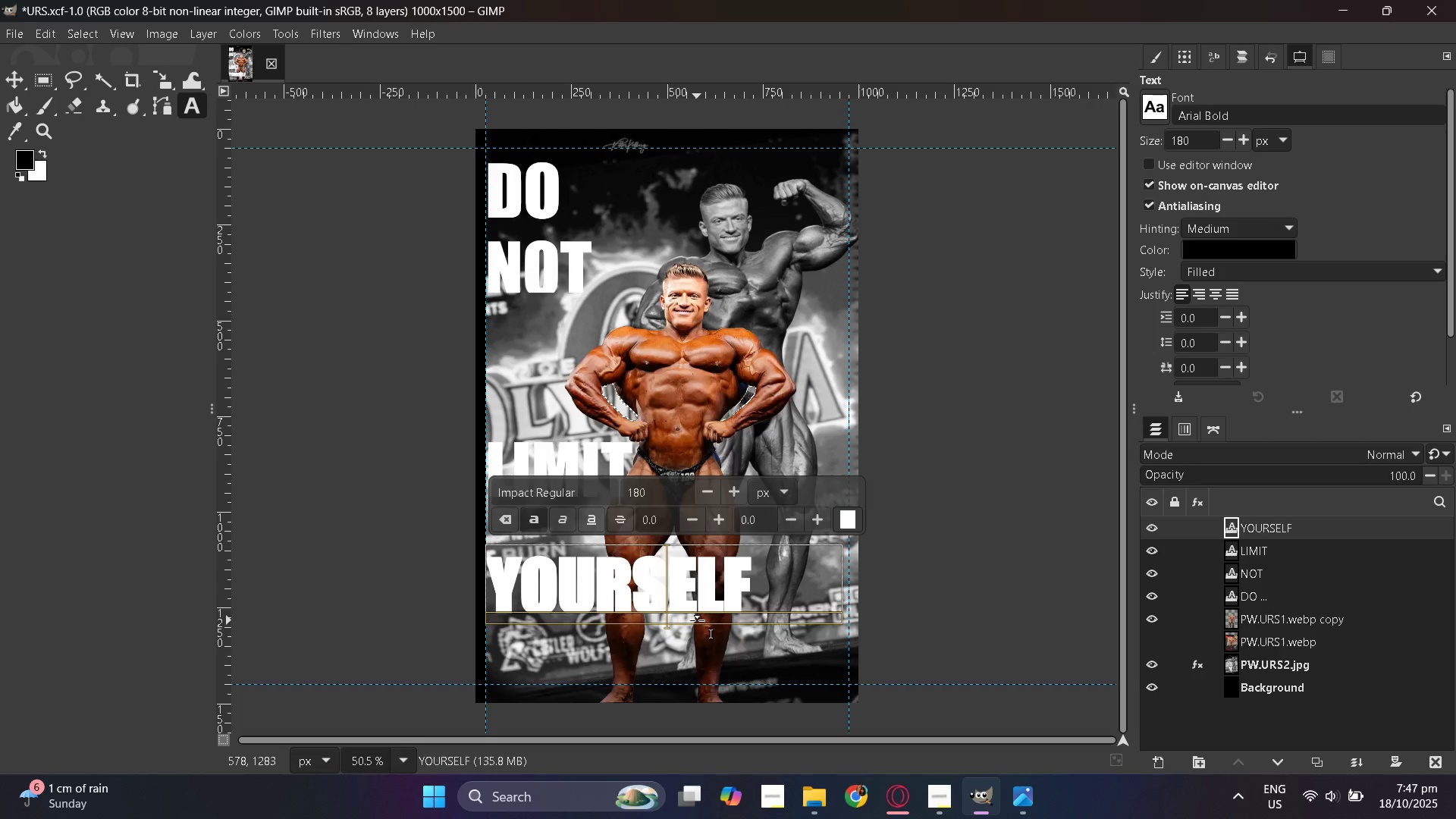 
left_click_drag(start_coordinate=[697, 620], to_coordinate=[697, 625])
 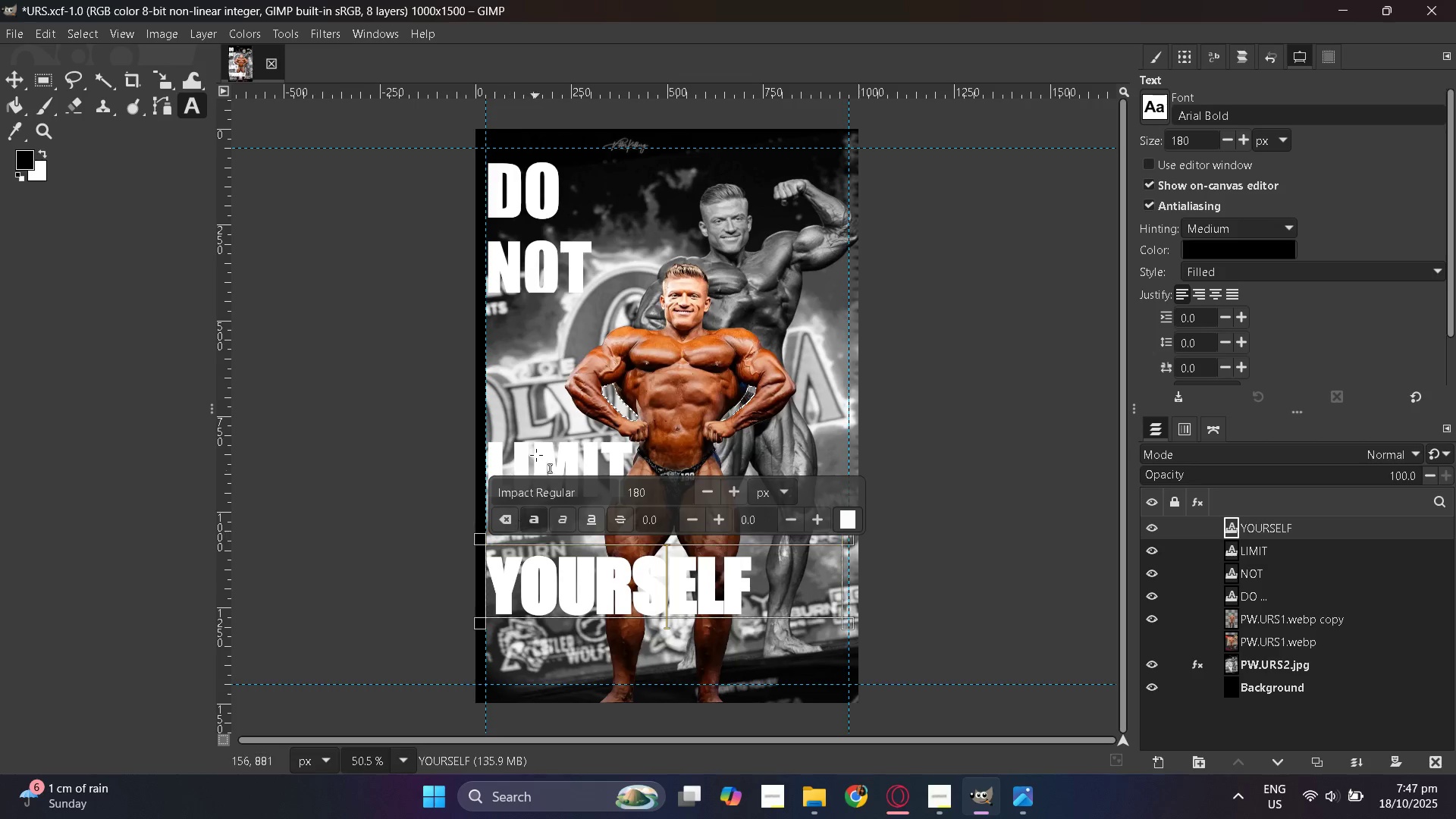 
left_click([539, 452])
 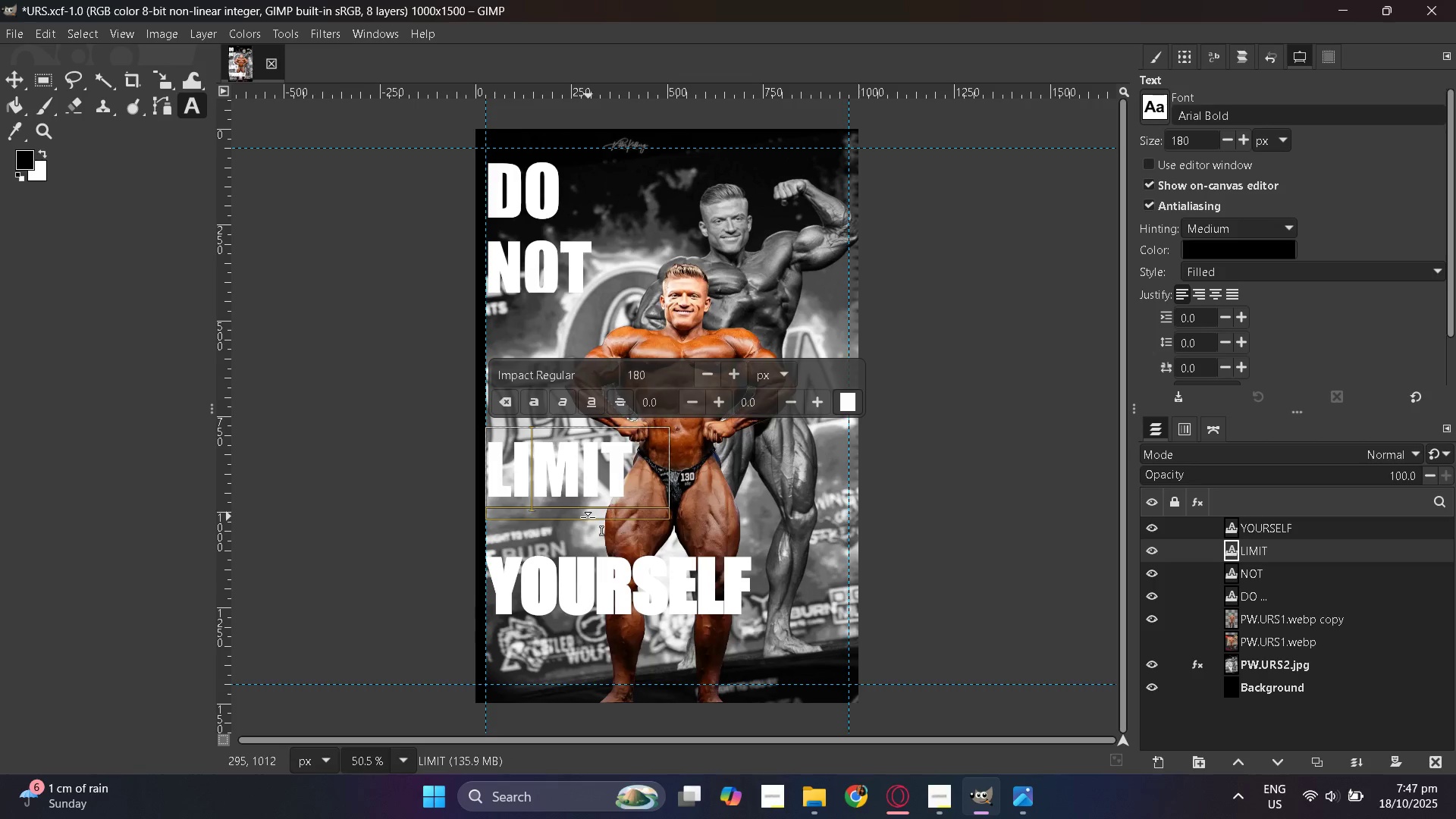 
left_click_drag(start_coordinate=[580, 524], to_coordinate=[583, 516])
 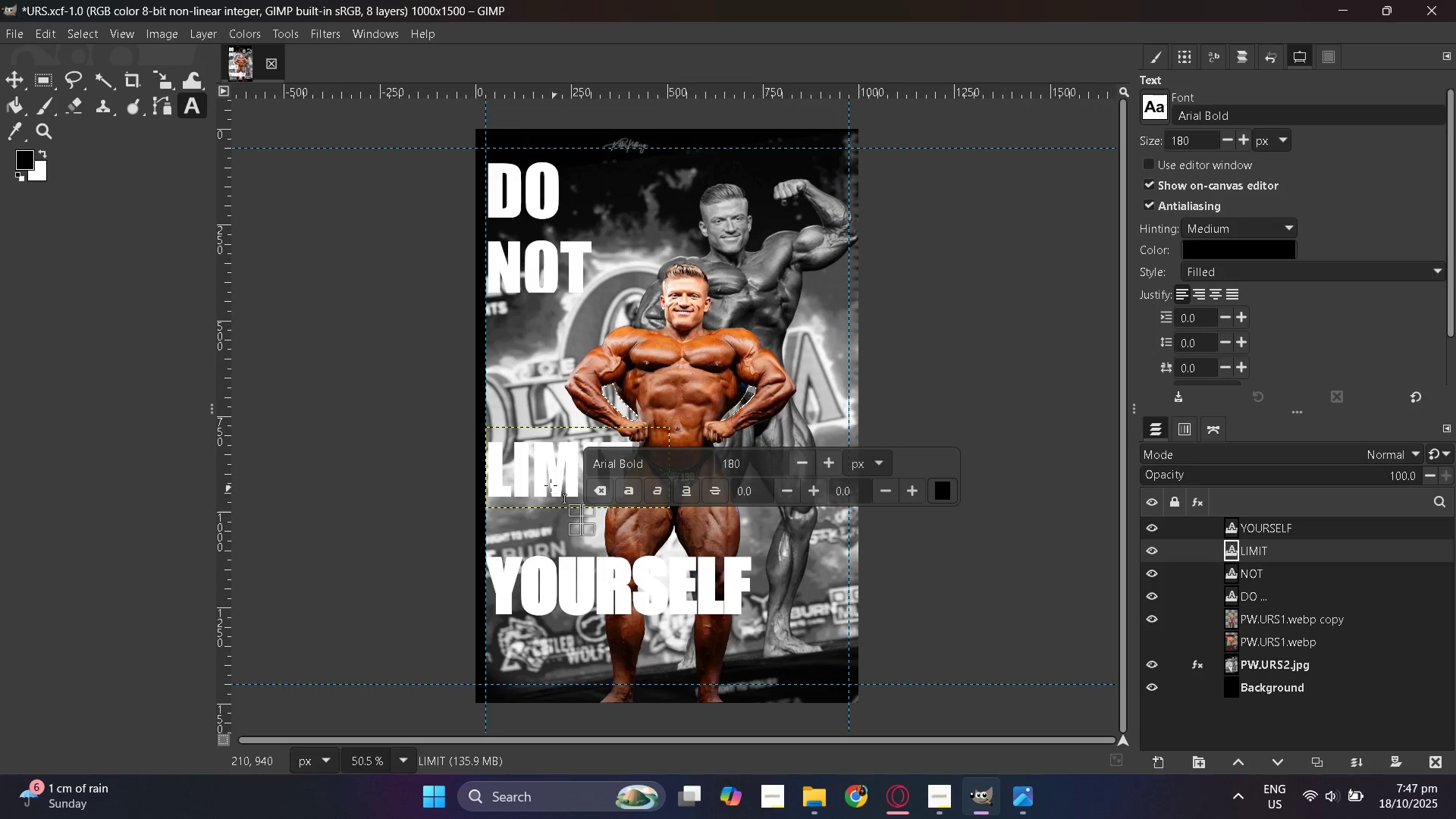 
left_click([544, 479])
 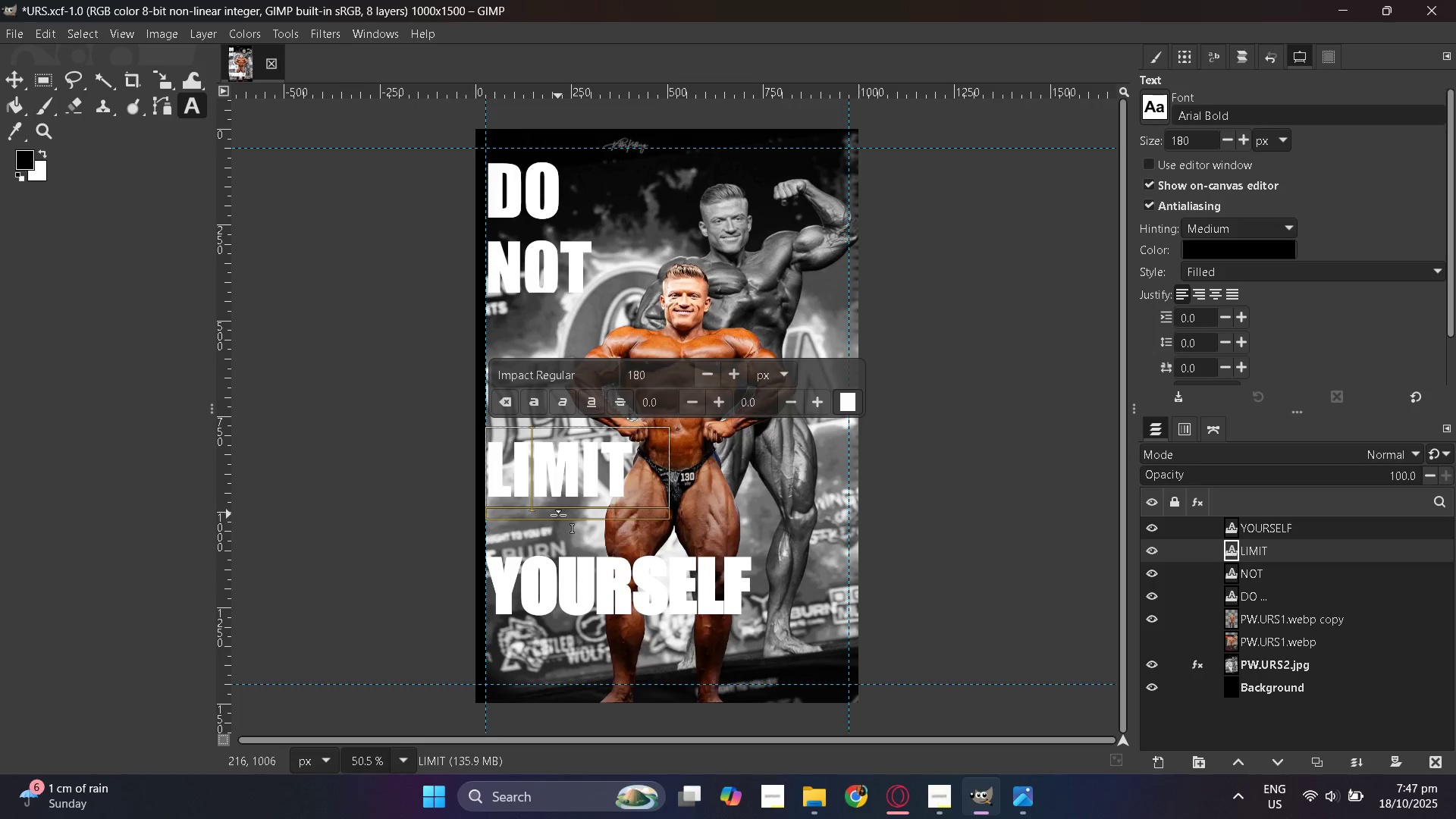 
left_click_drag(start_coordinate=[558, 515], to_coordinate=[568, 503])
 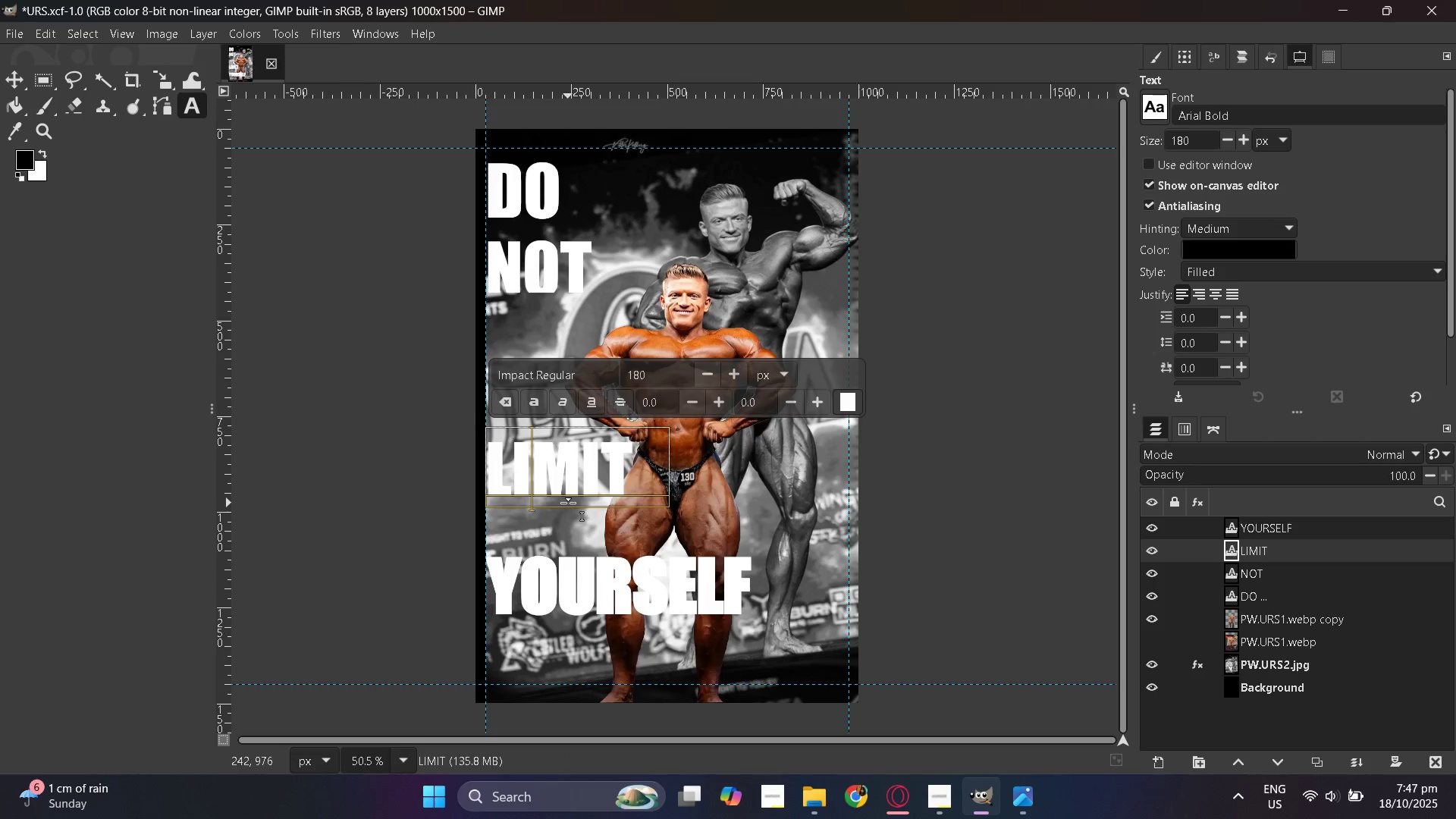 
left_click_drag(start_coordinate=[568, 503], to_coordinate=[571, 507])
 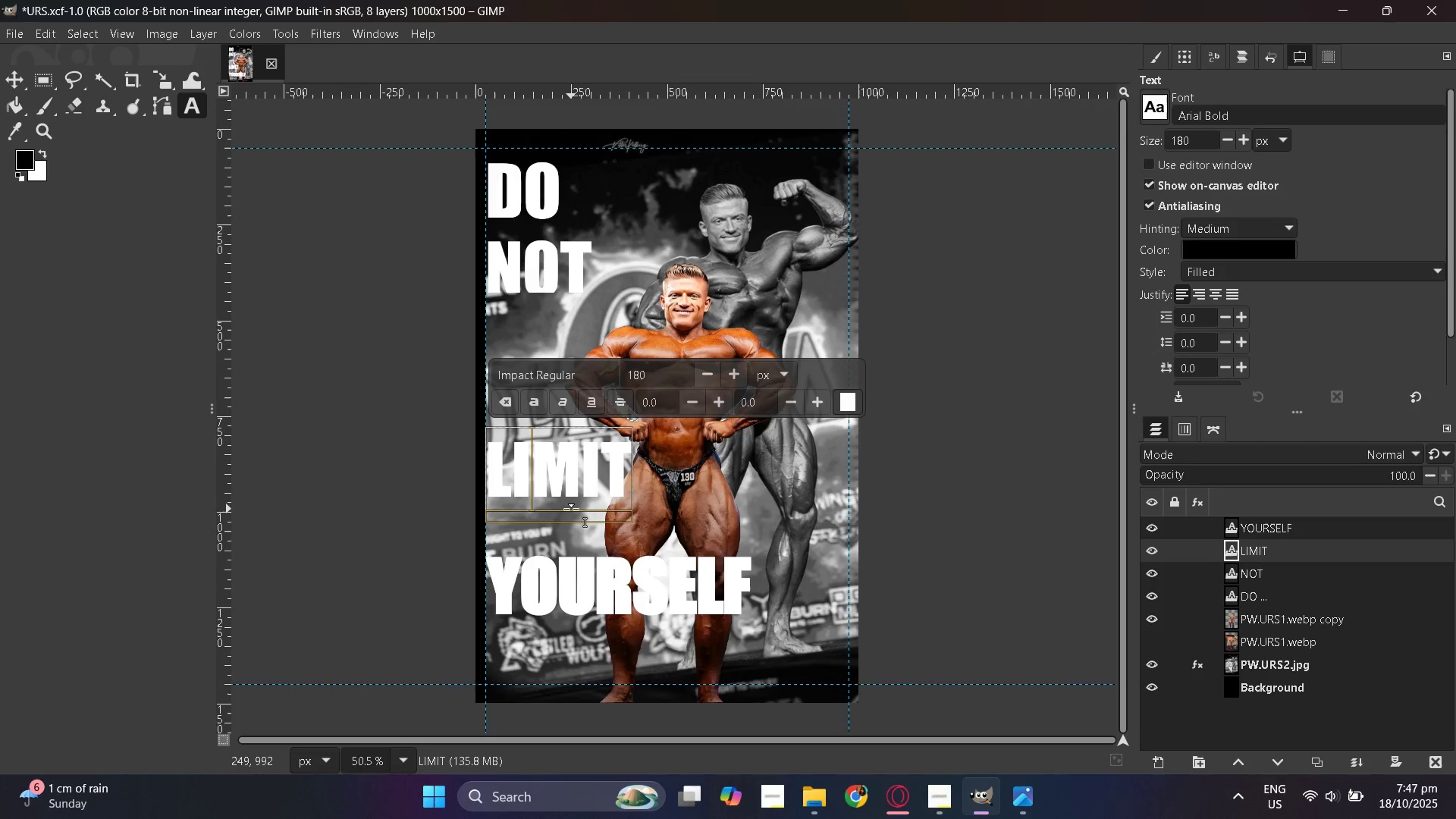 
left_click_drag(start_coordinate=[571, 513], to_coordinate=[574, 500])
 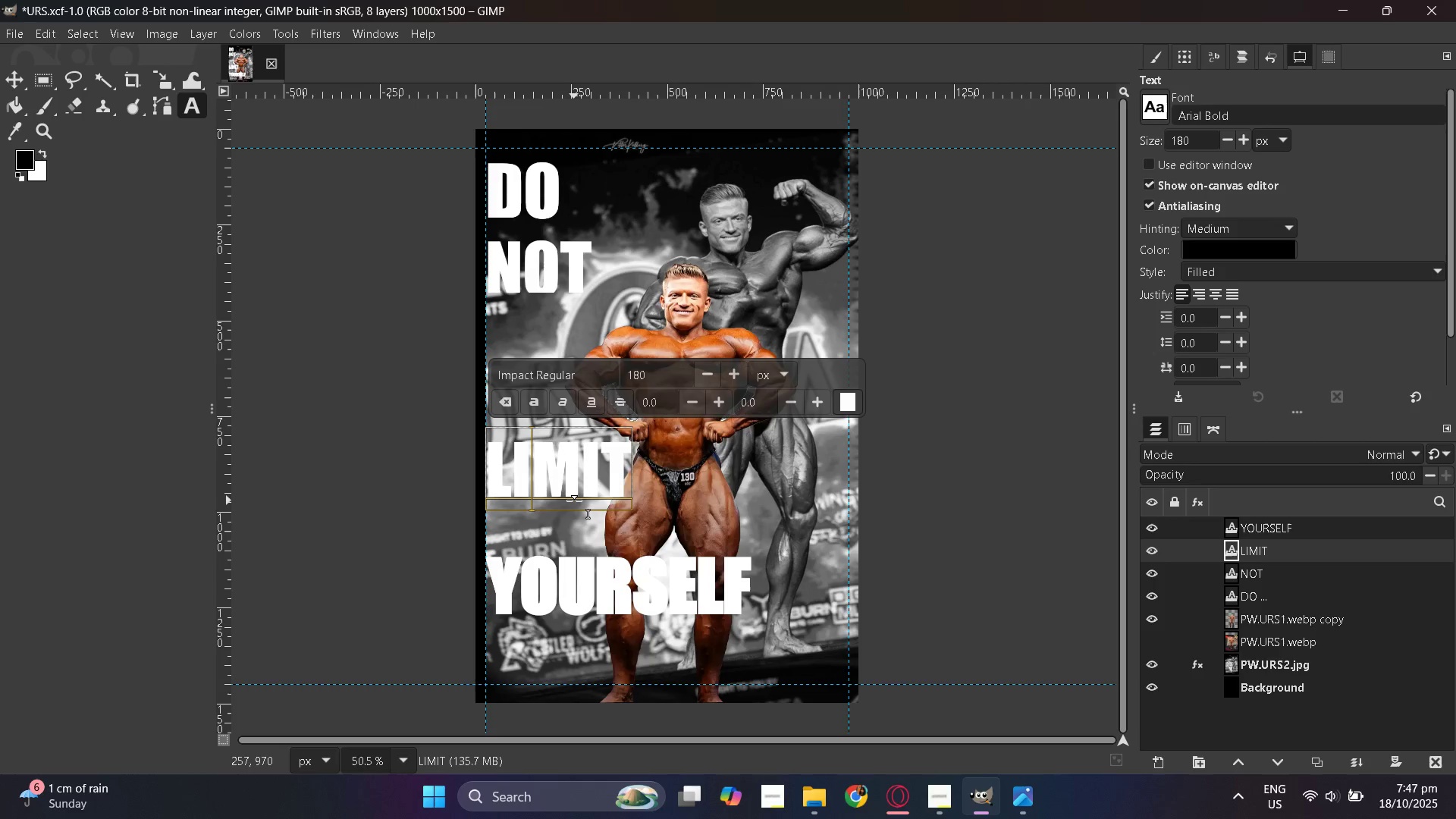 
scroll: coordinate [574, 500], scroll_direction: up, amount: 1.0
 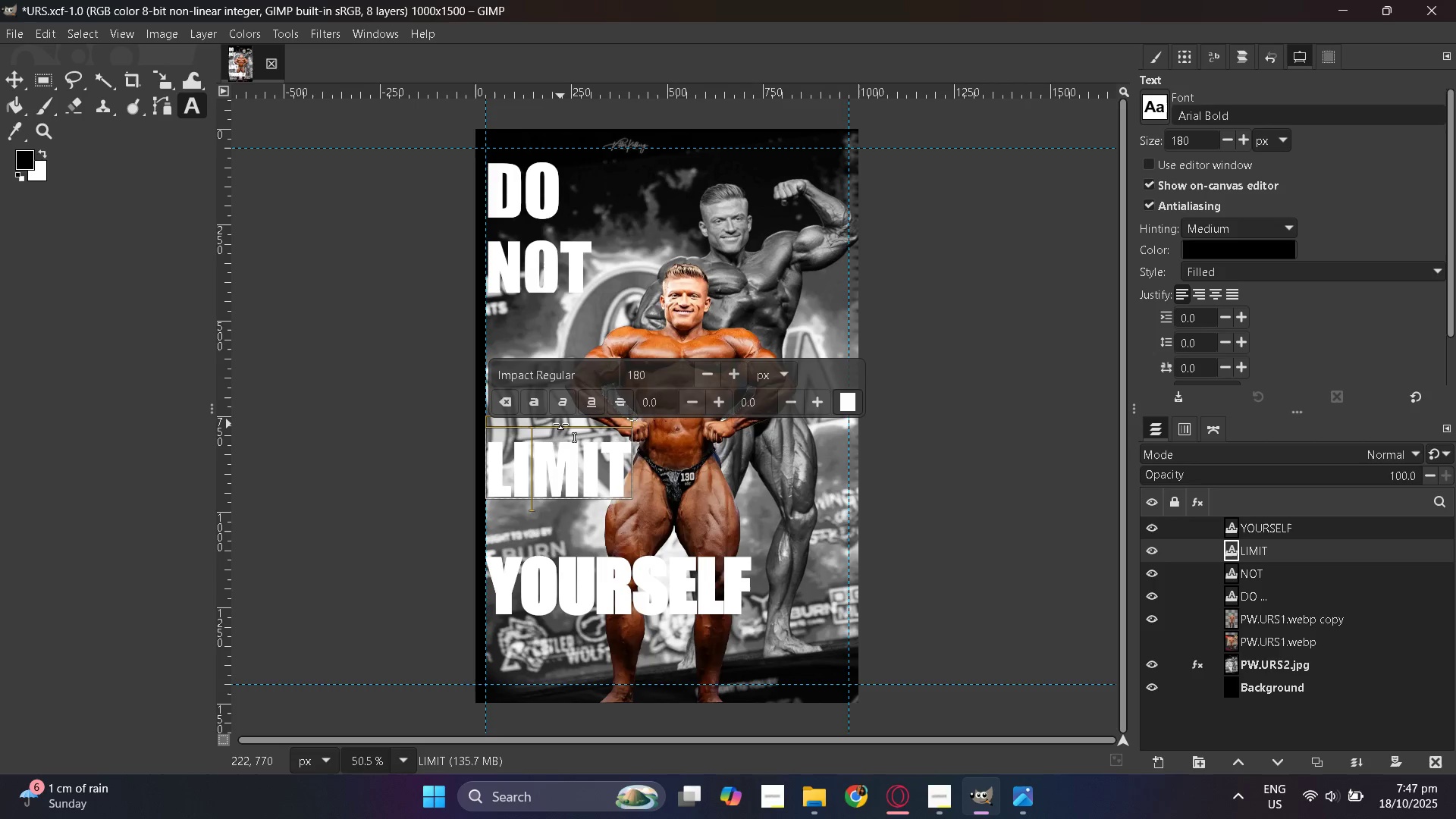 
left_click_drag(start_coordinate=[560, 424], to_coordinate=[560, 430])
 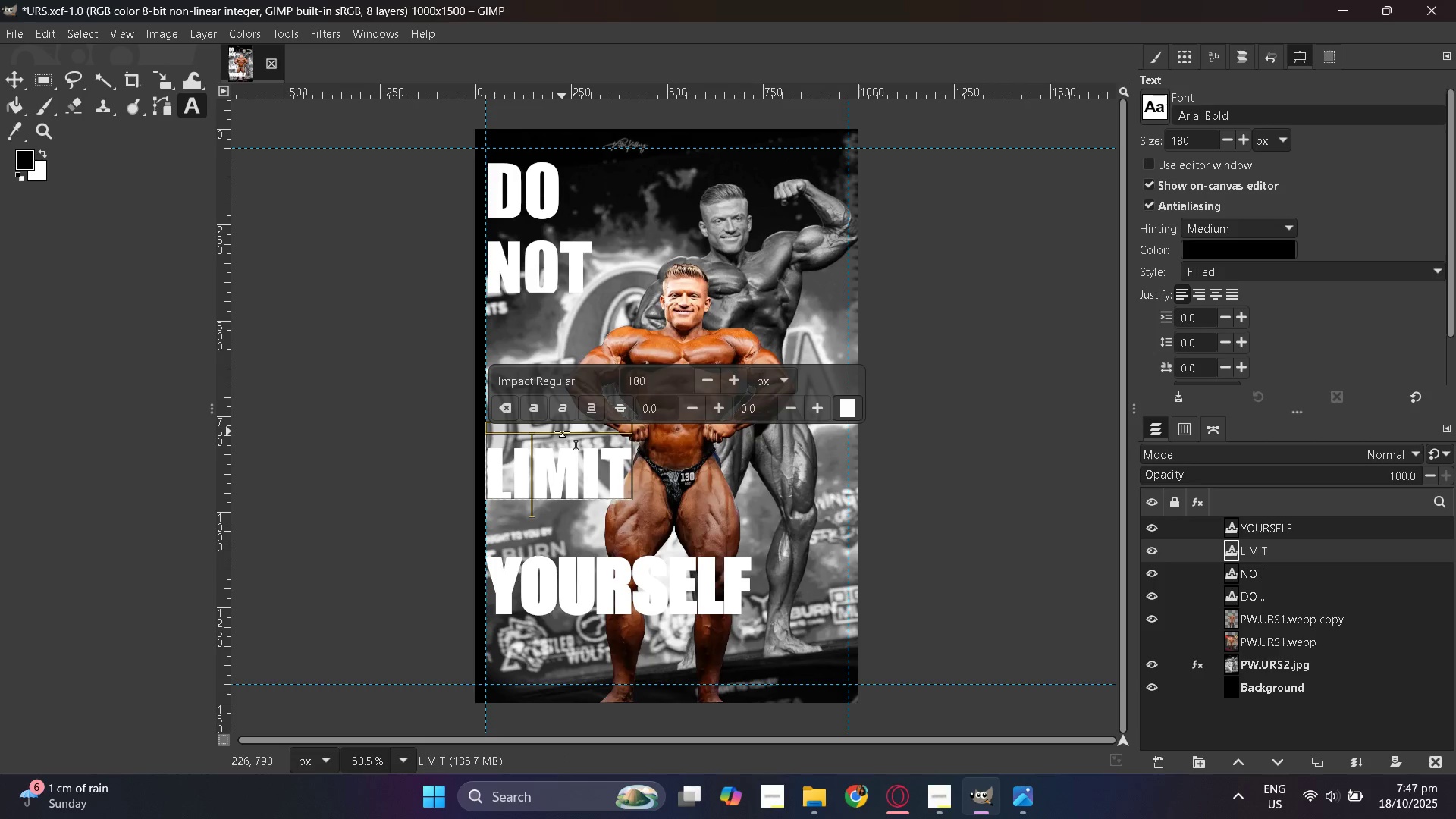 
key(Control+Z)
 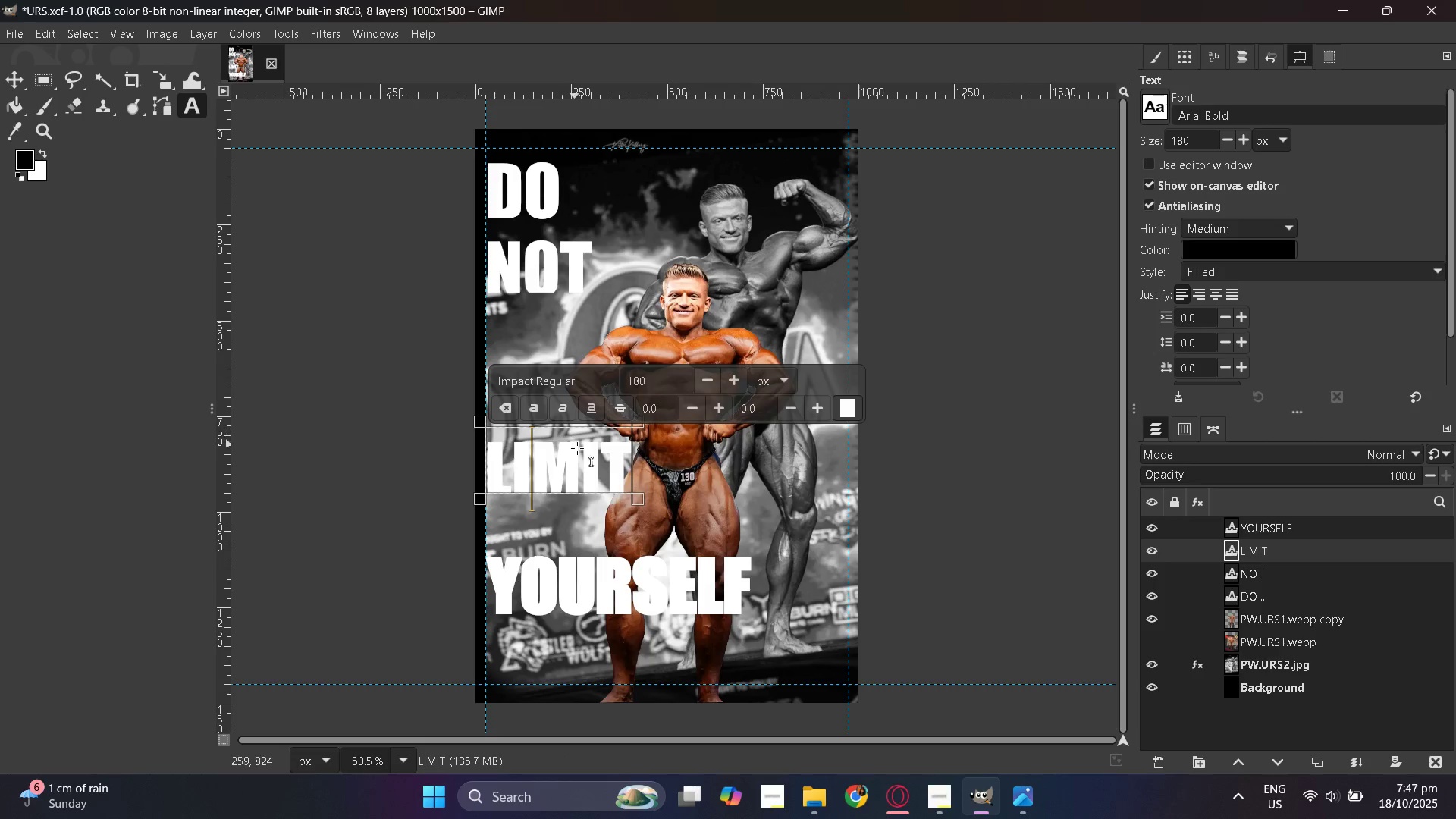 
scroll: coordinate [587, 312], scroll_direction: up, amount: 3.0
 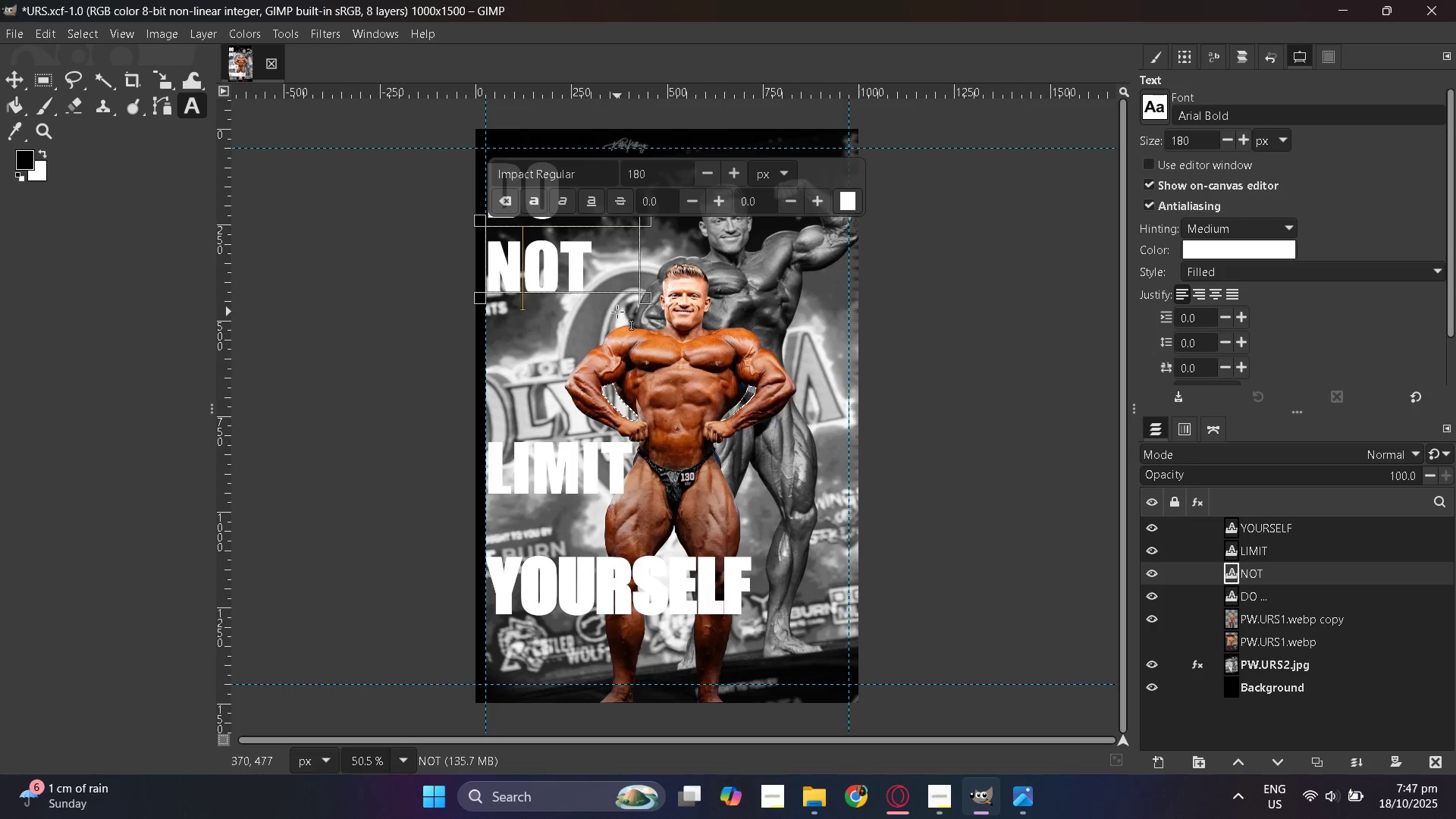 
hold_key(key=ControlLeft, duration=0.33)
scroll: coordinate [600, 320], scroll_direction: down, amount: 2.0
 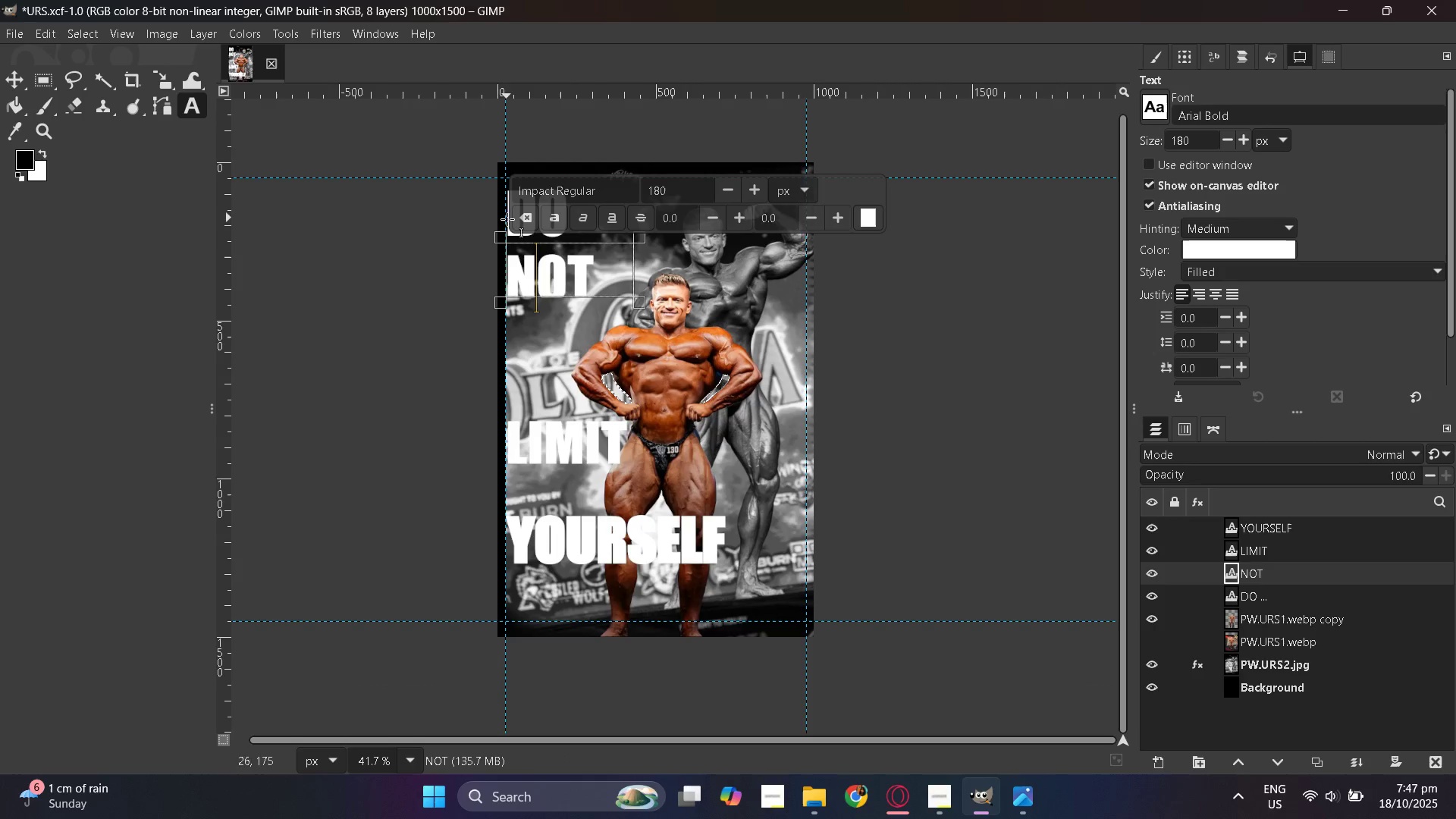 
left_click([510, 222])
 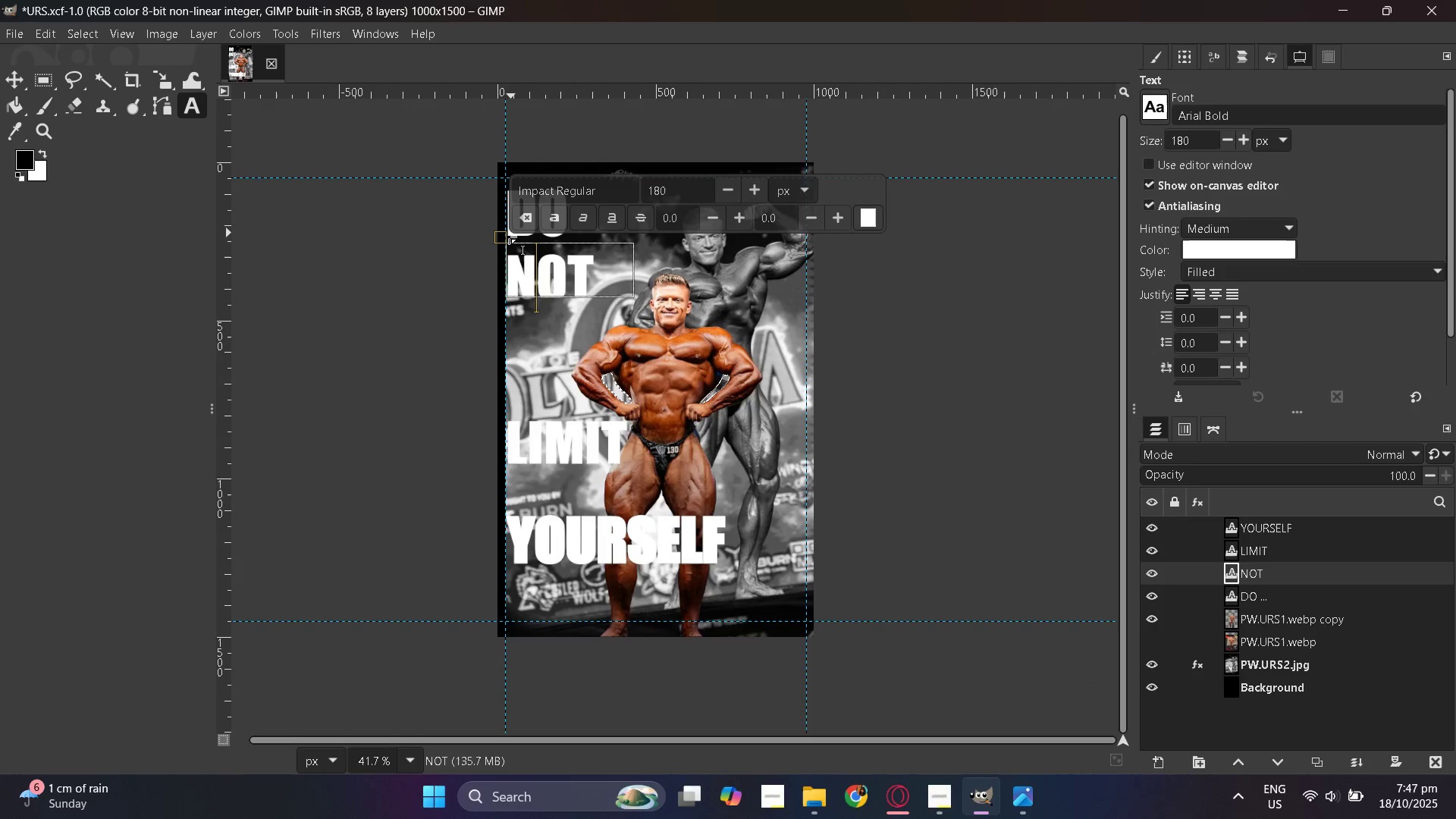 
left_click([509, 237])
 